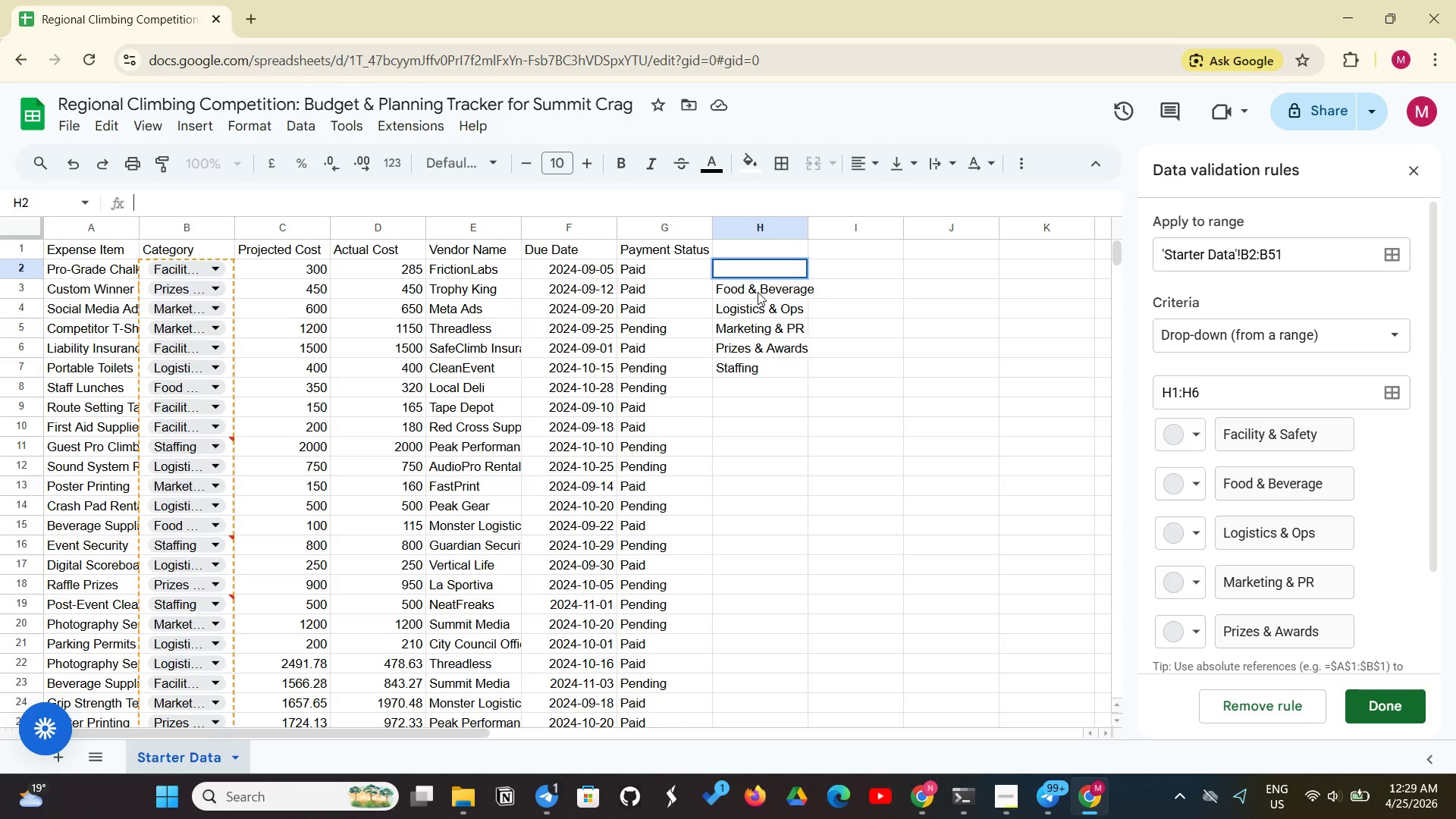 
left_click([757, 291])
 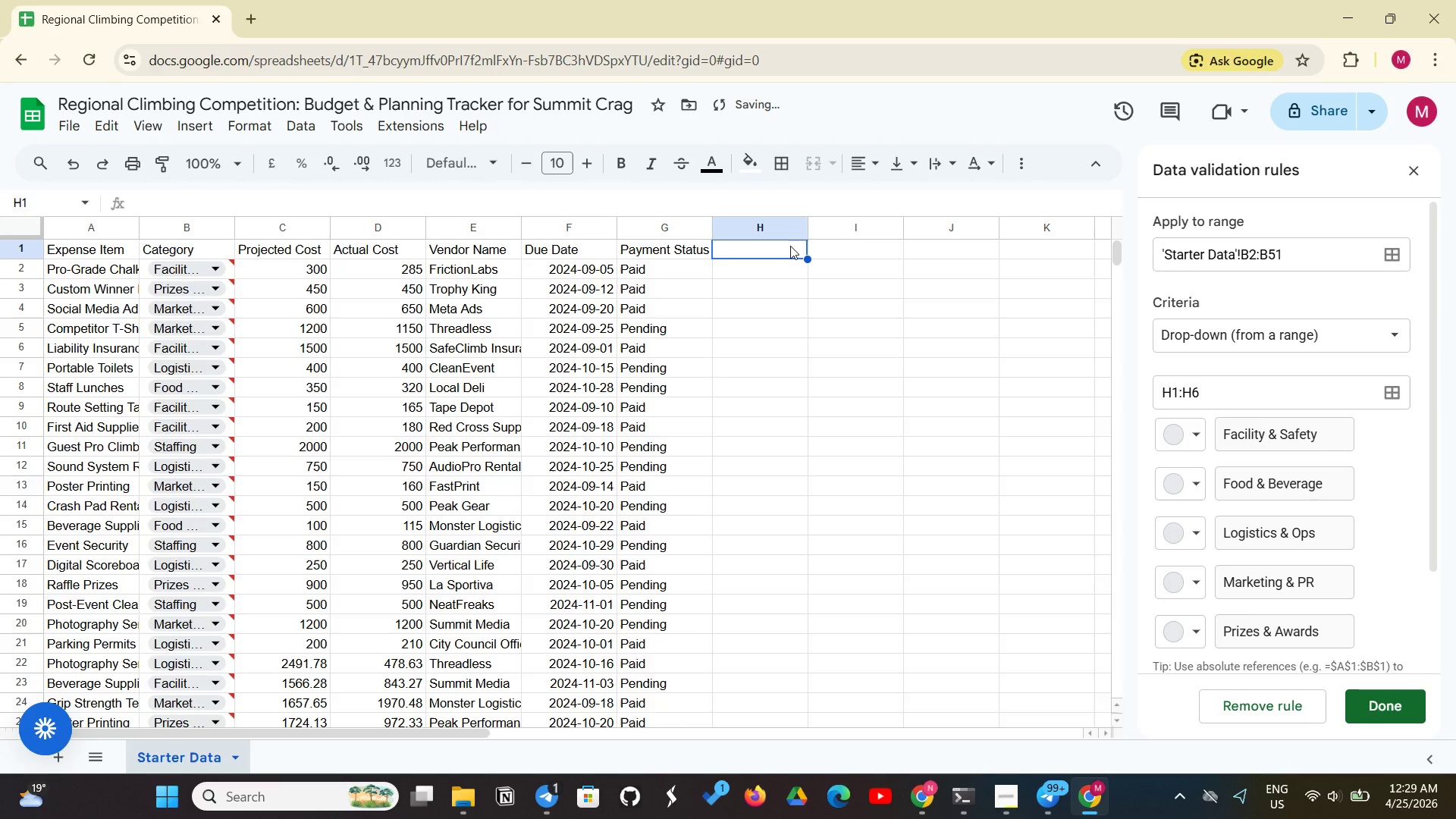 
key(Control+V)
 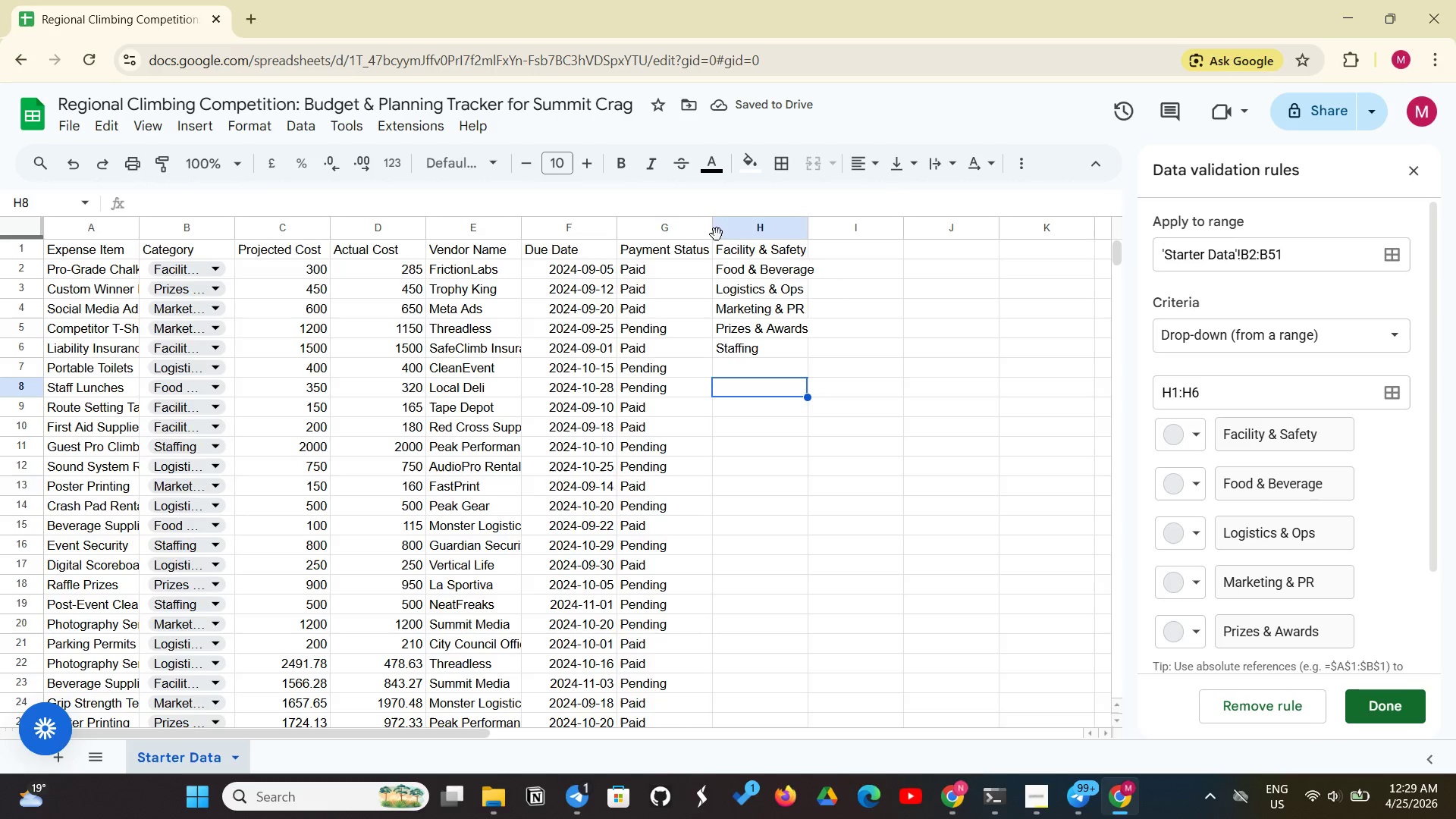 
left_click_drag(start_coordinate=[709, 235], to_coordinate=[721, 233])
 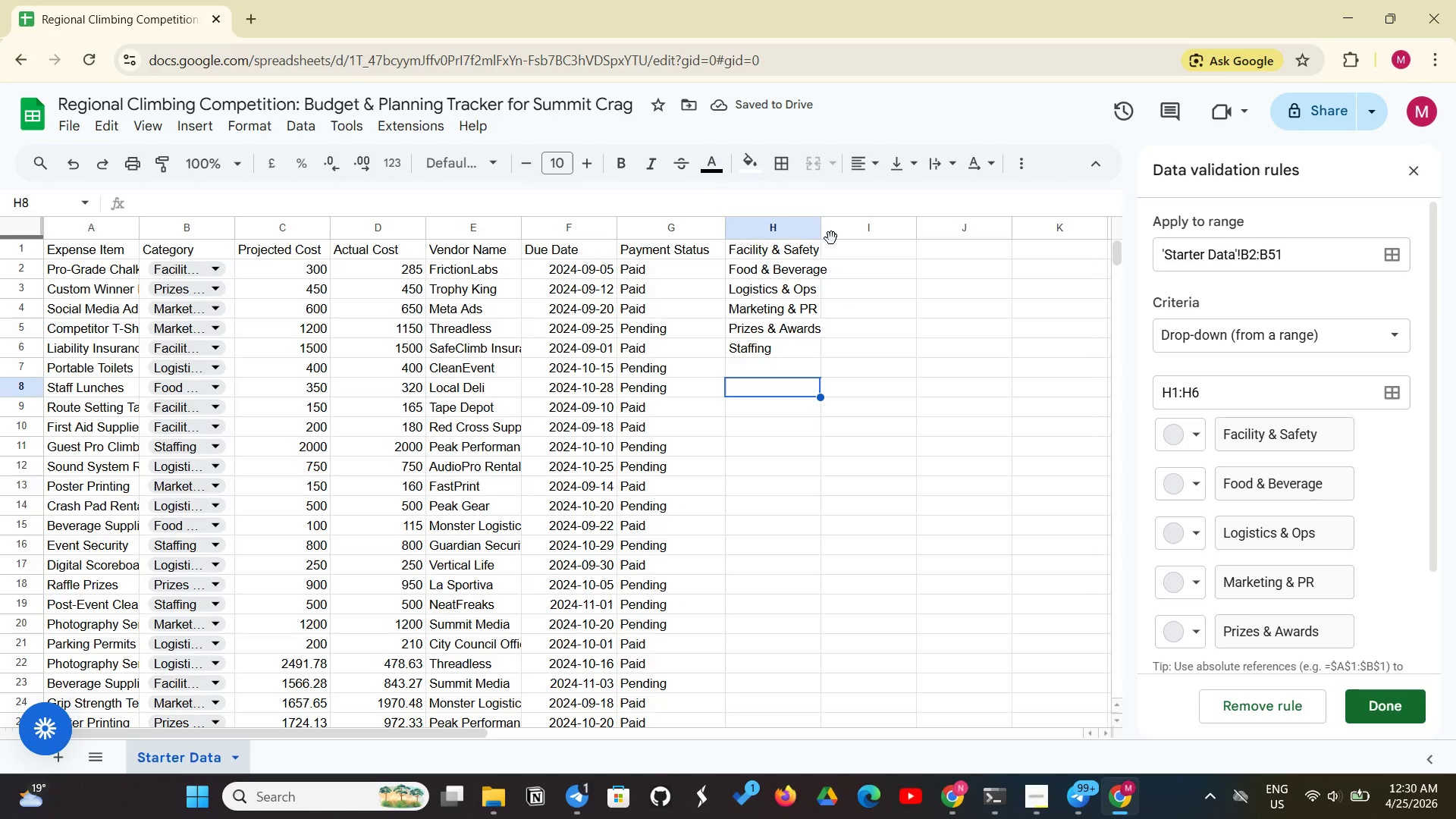 
left_click_drag(start_coordinate=[836, 225], to_coordinate=[831, 224])
 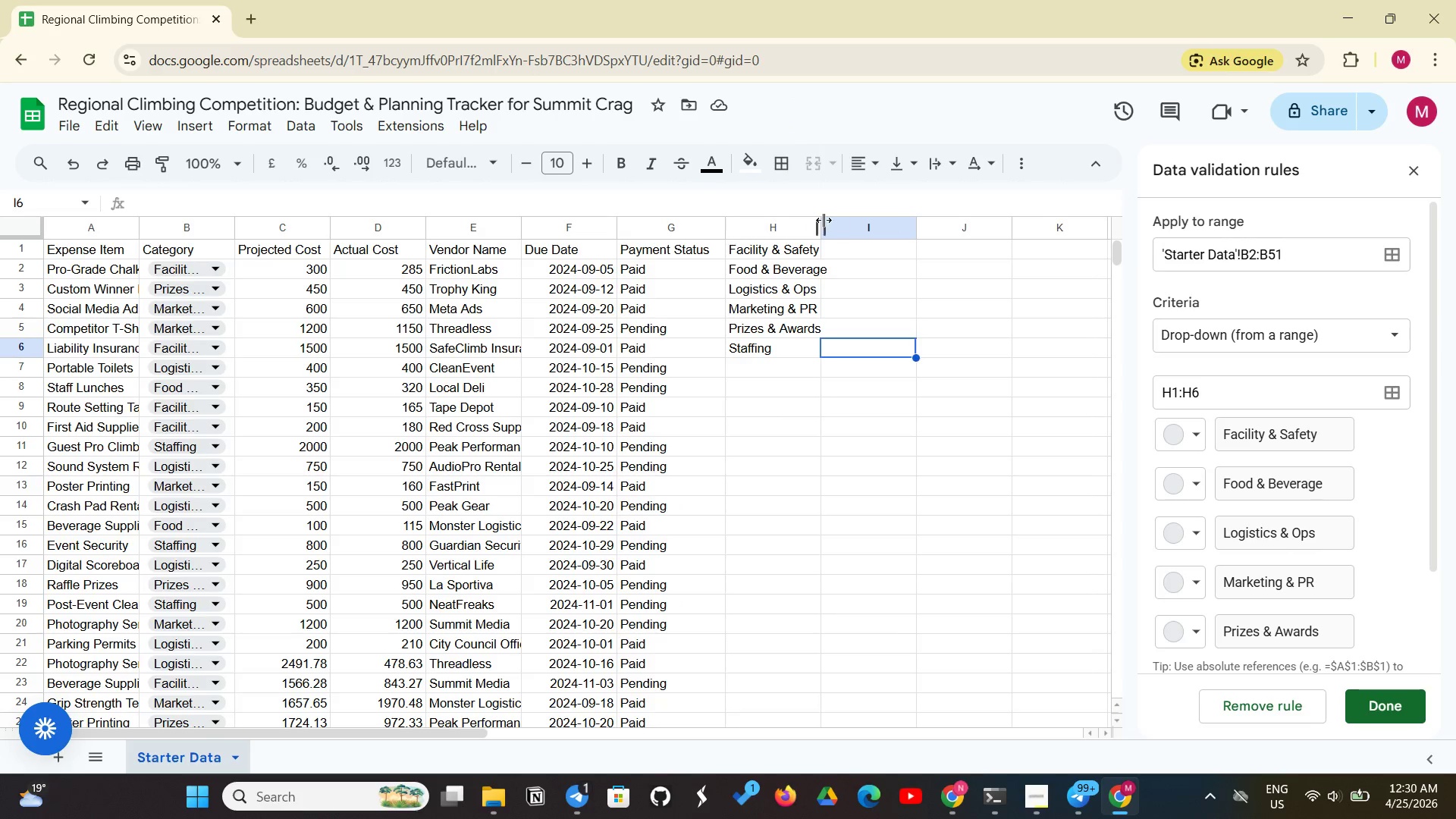 
left_click_drag(start_coordinate=[820, 224], to_coordinate=[834, 222])
 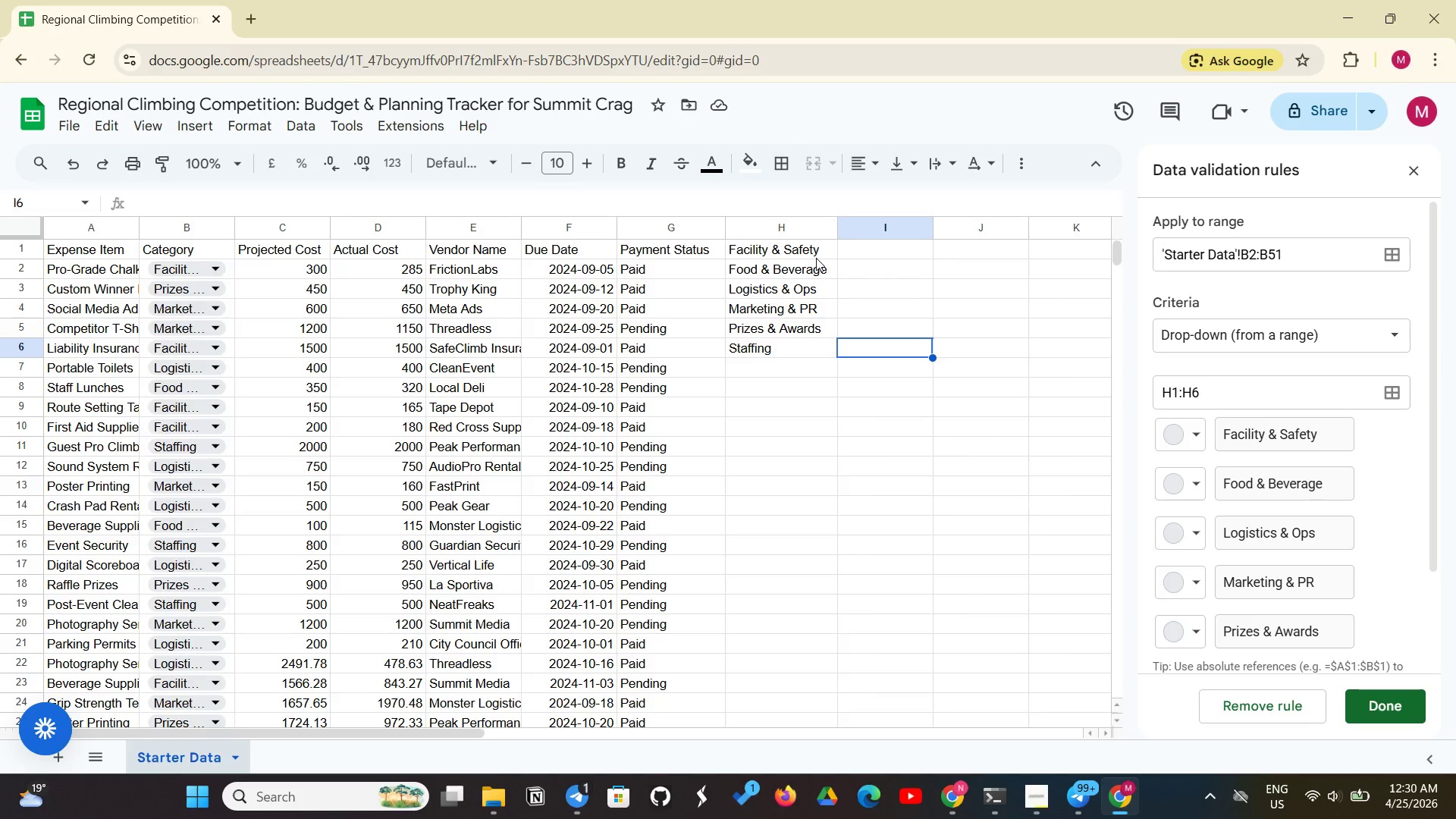 
wait(12.31)
 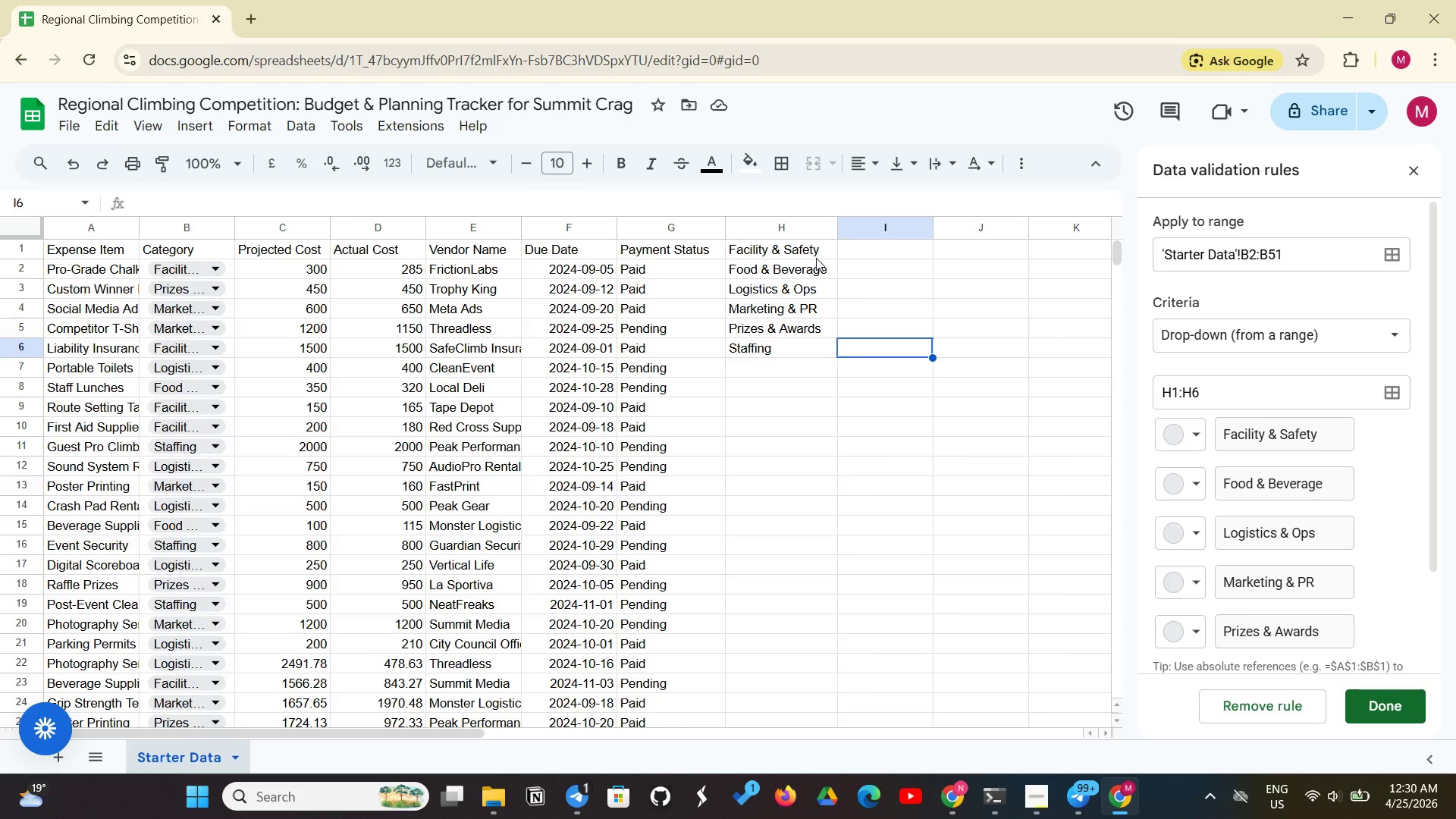 
left_click([1392, 711])
 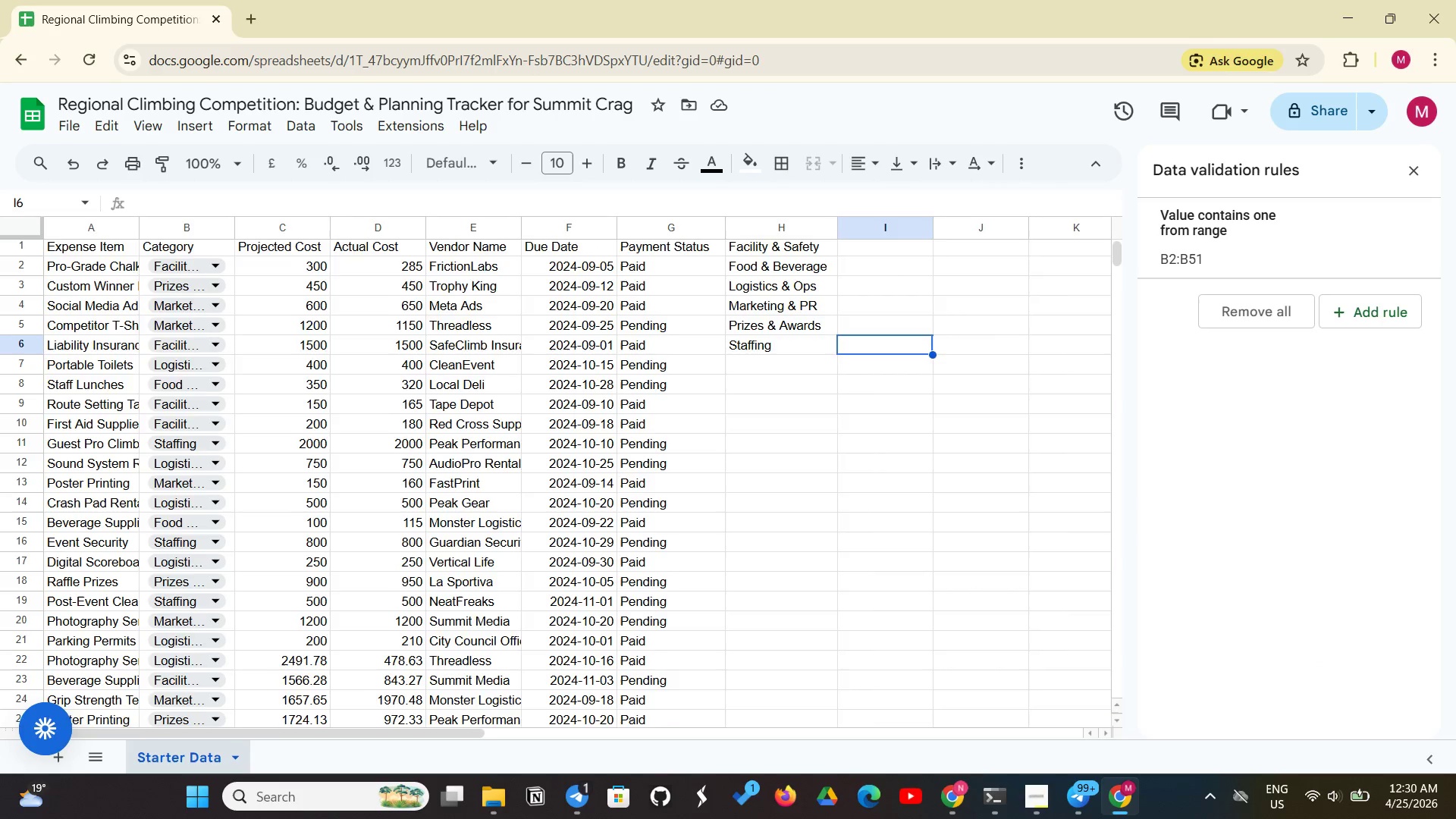 
wait(12.08)
 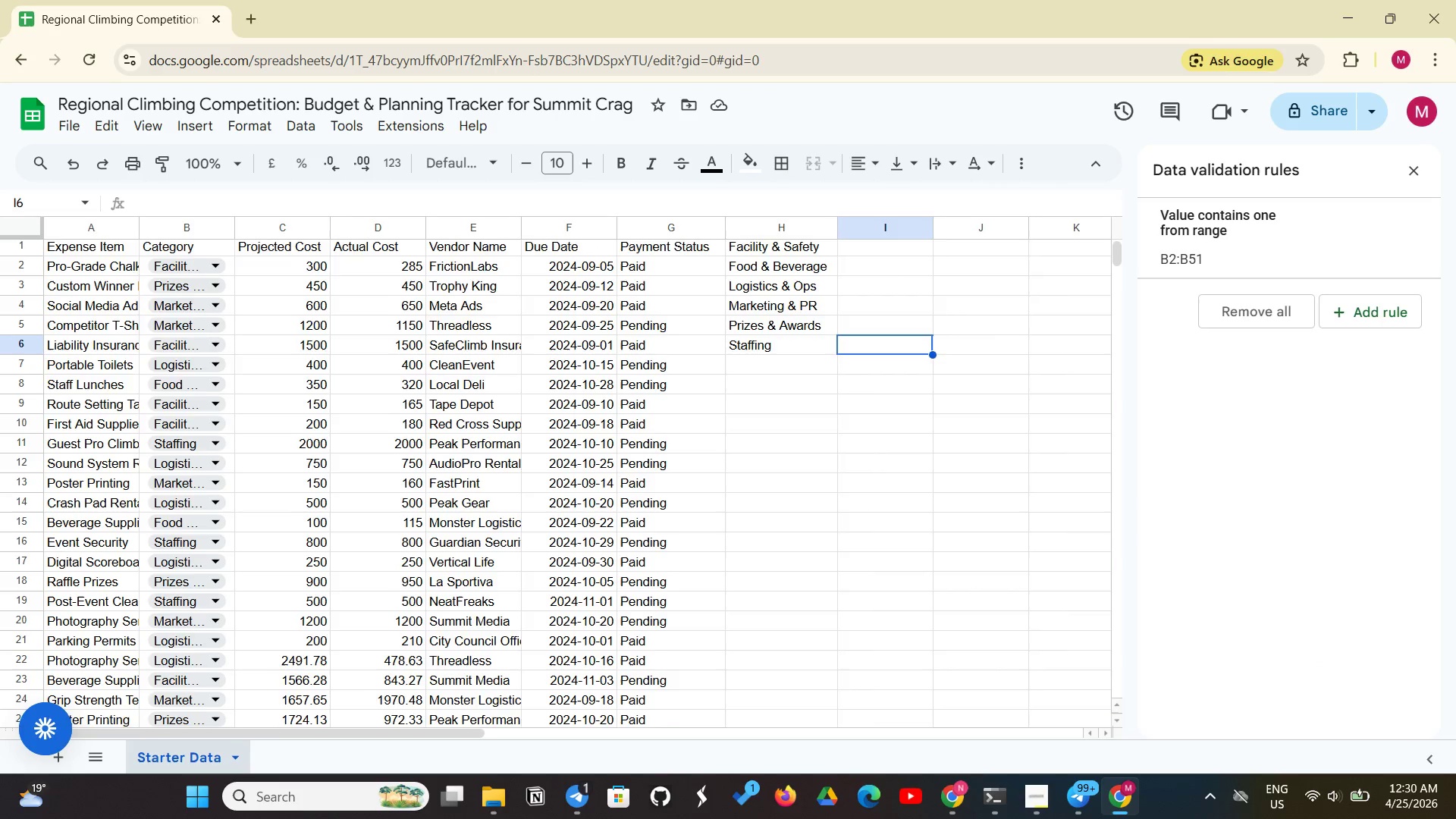 
left_click([1411, 167])
 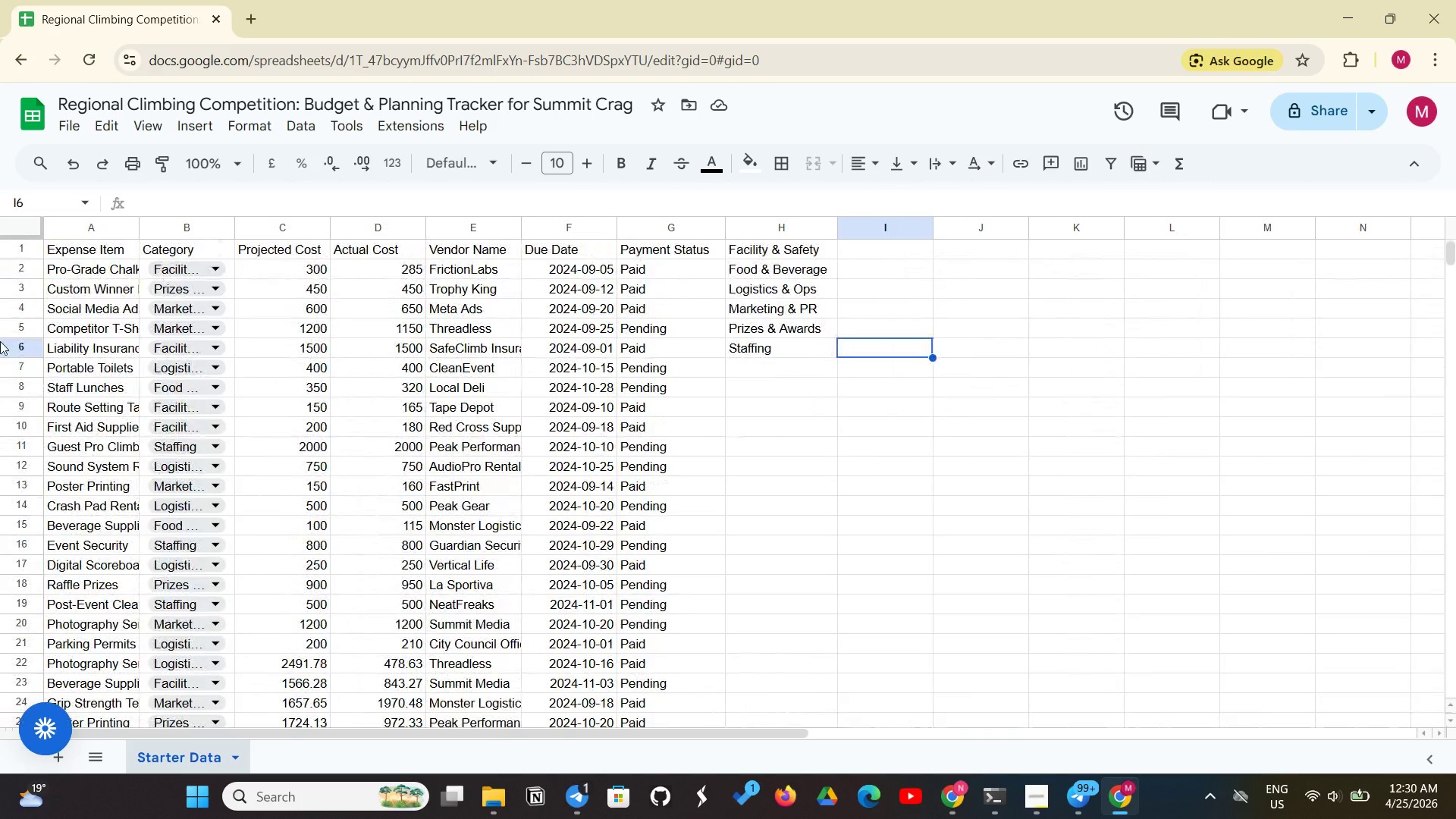 
wait(7.56)
 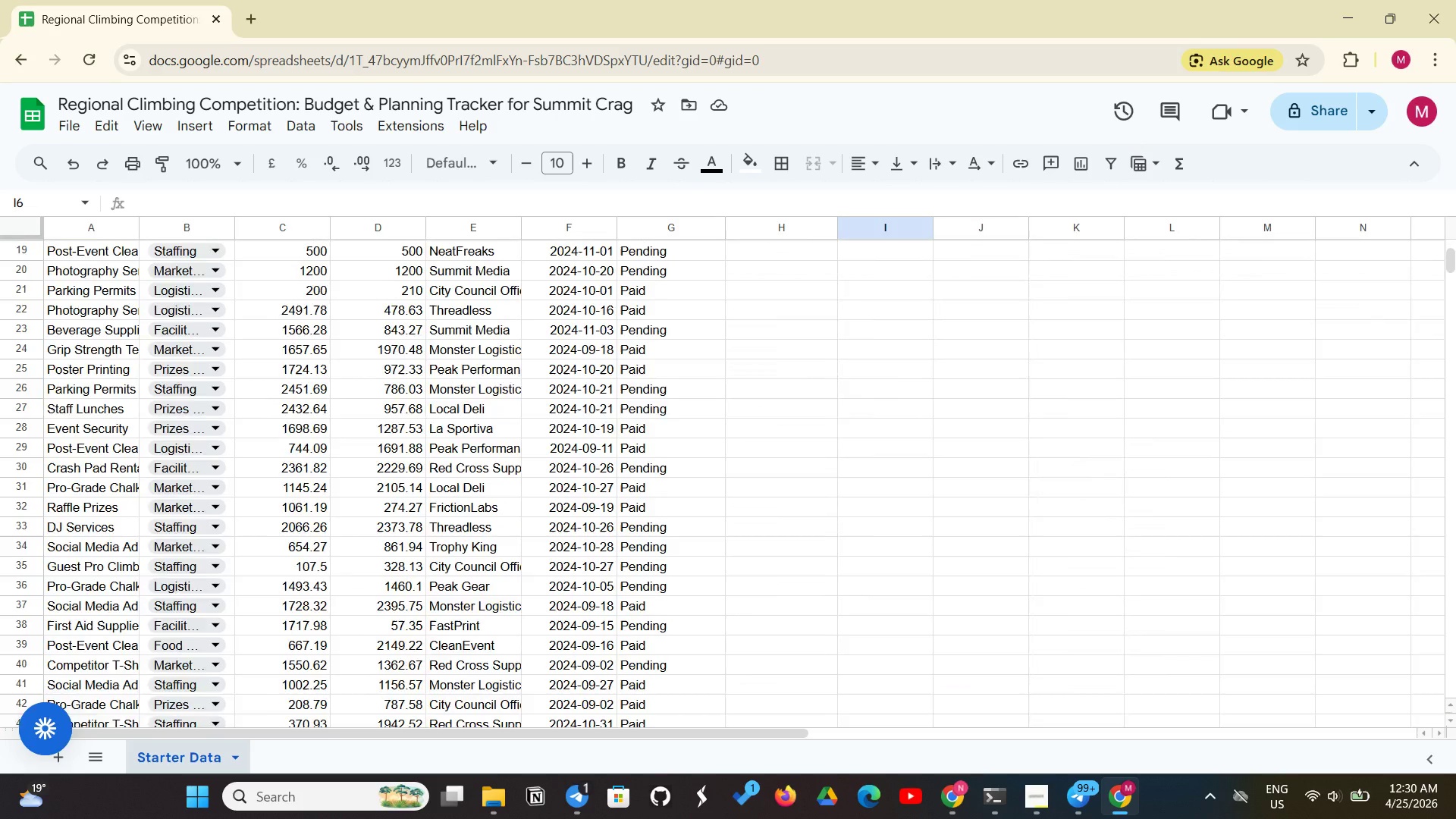 
left_click_drag(start_coordinate=[147, 276], to_coordinate=[157, 582])
 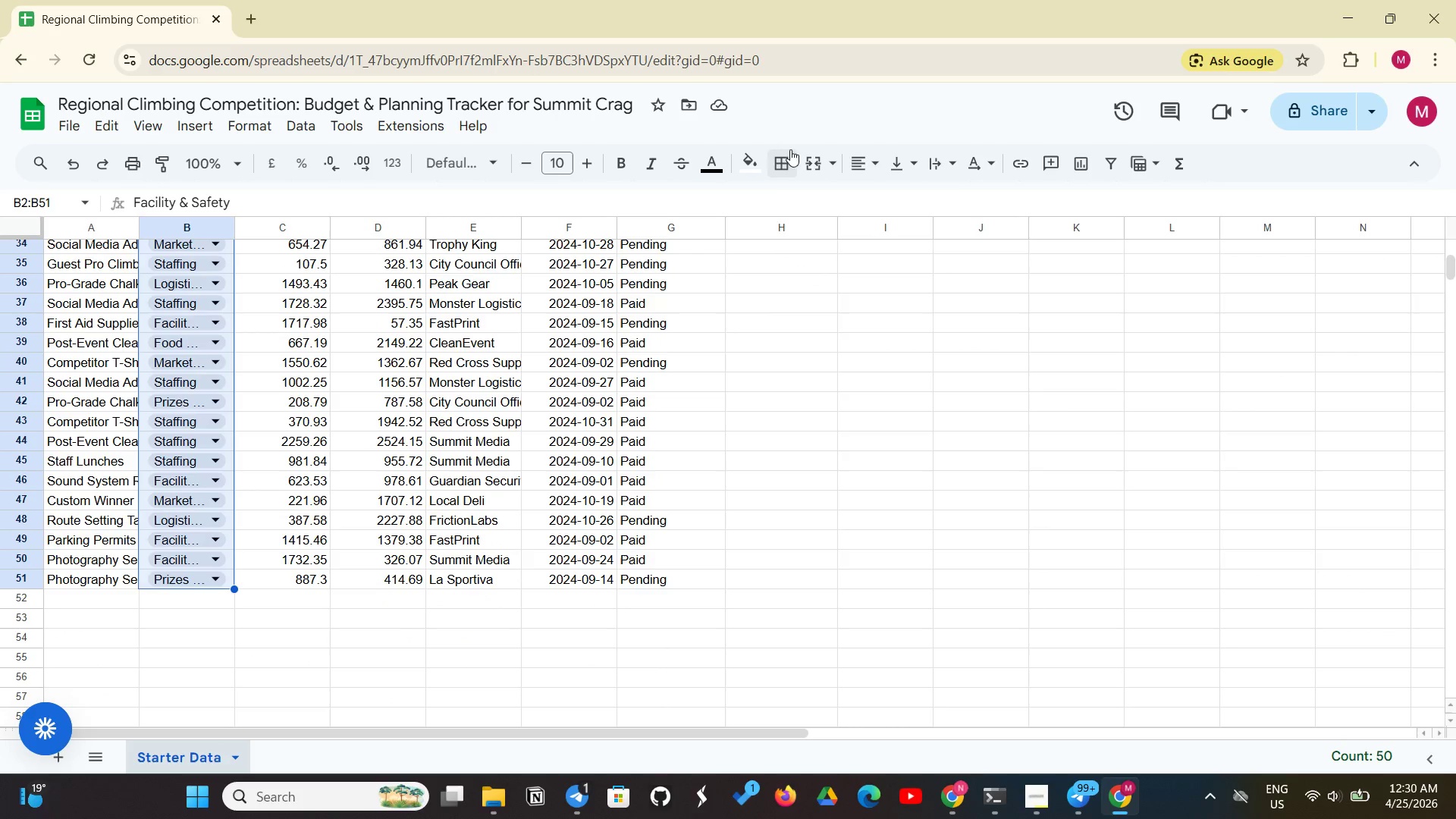 
left_click_drag(start_coordinate=[755, 174], to_coordinate=[750, 177])
 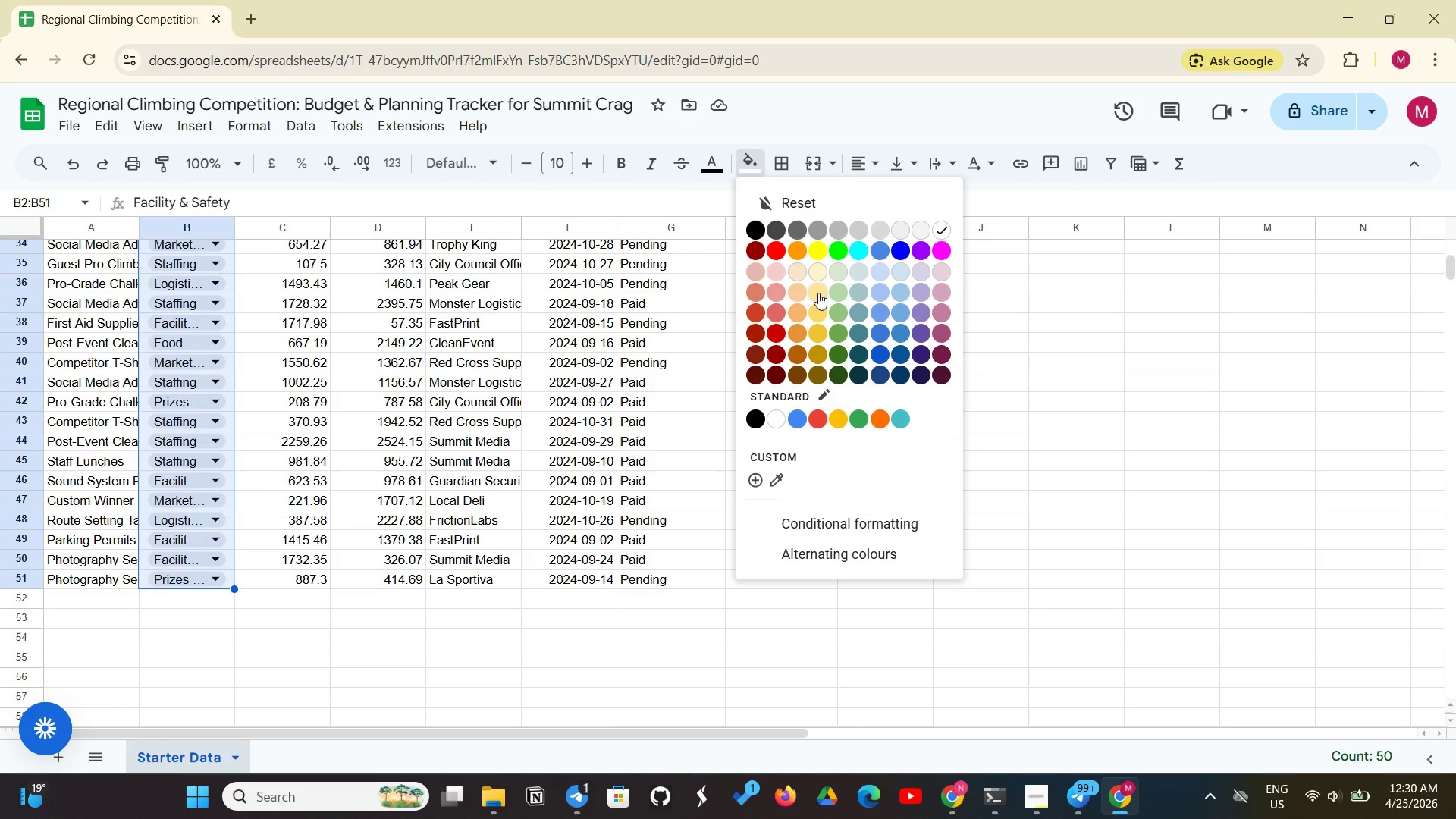 
left_click([818, 293])
 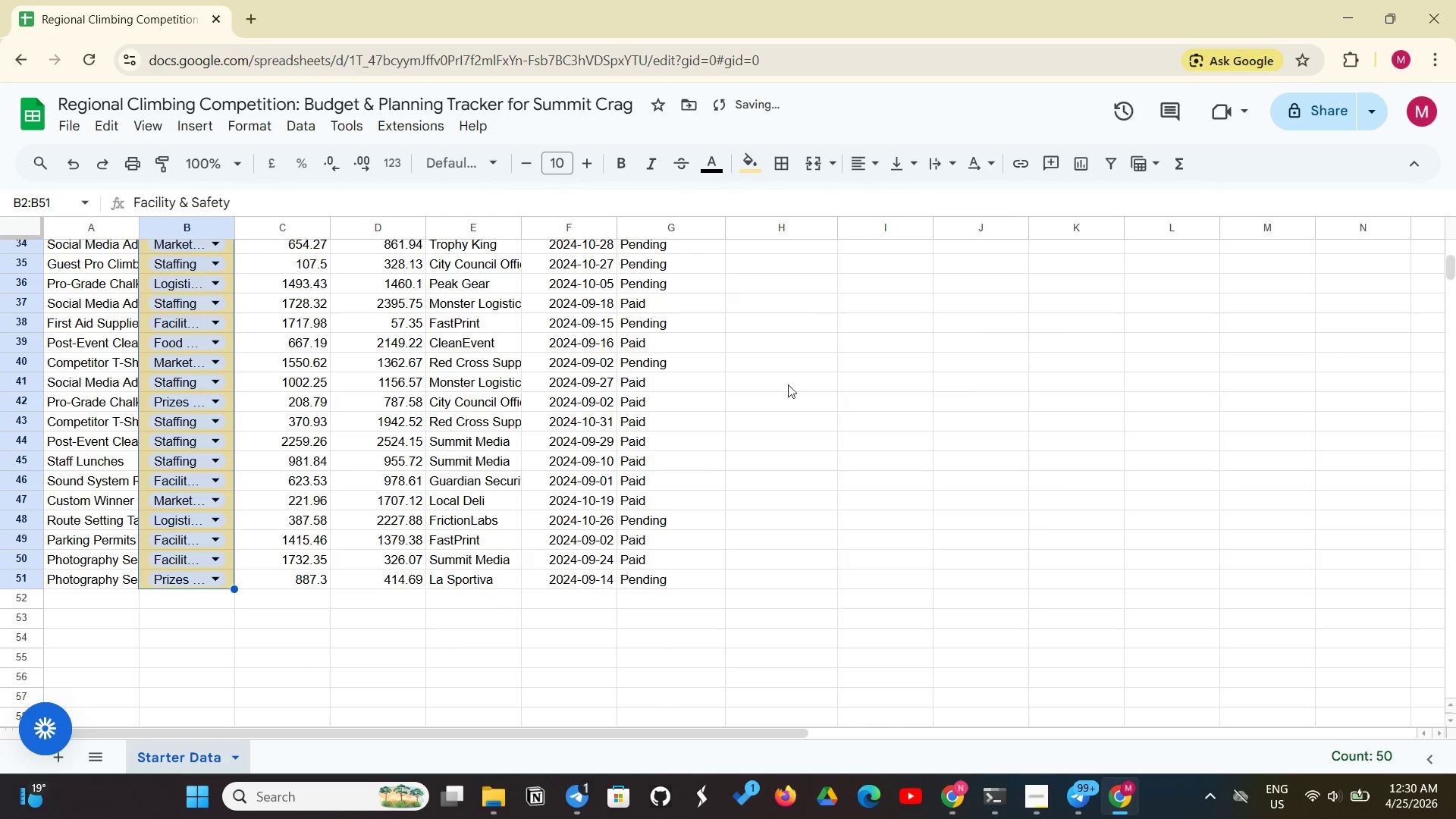 
left_click([774, 394])
 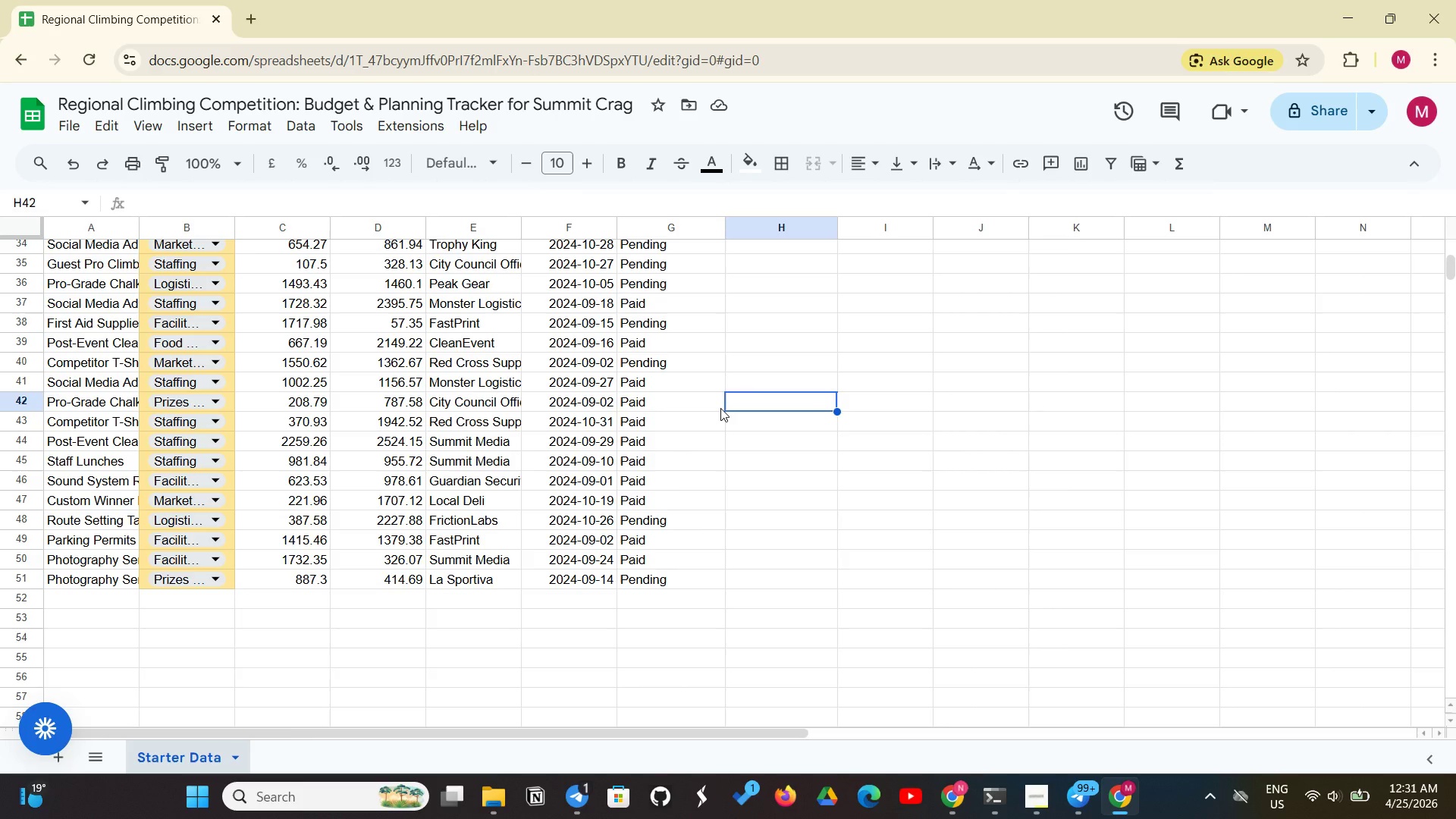 
wait(14.98)
 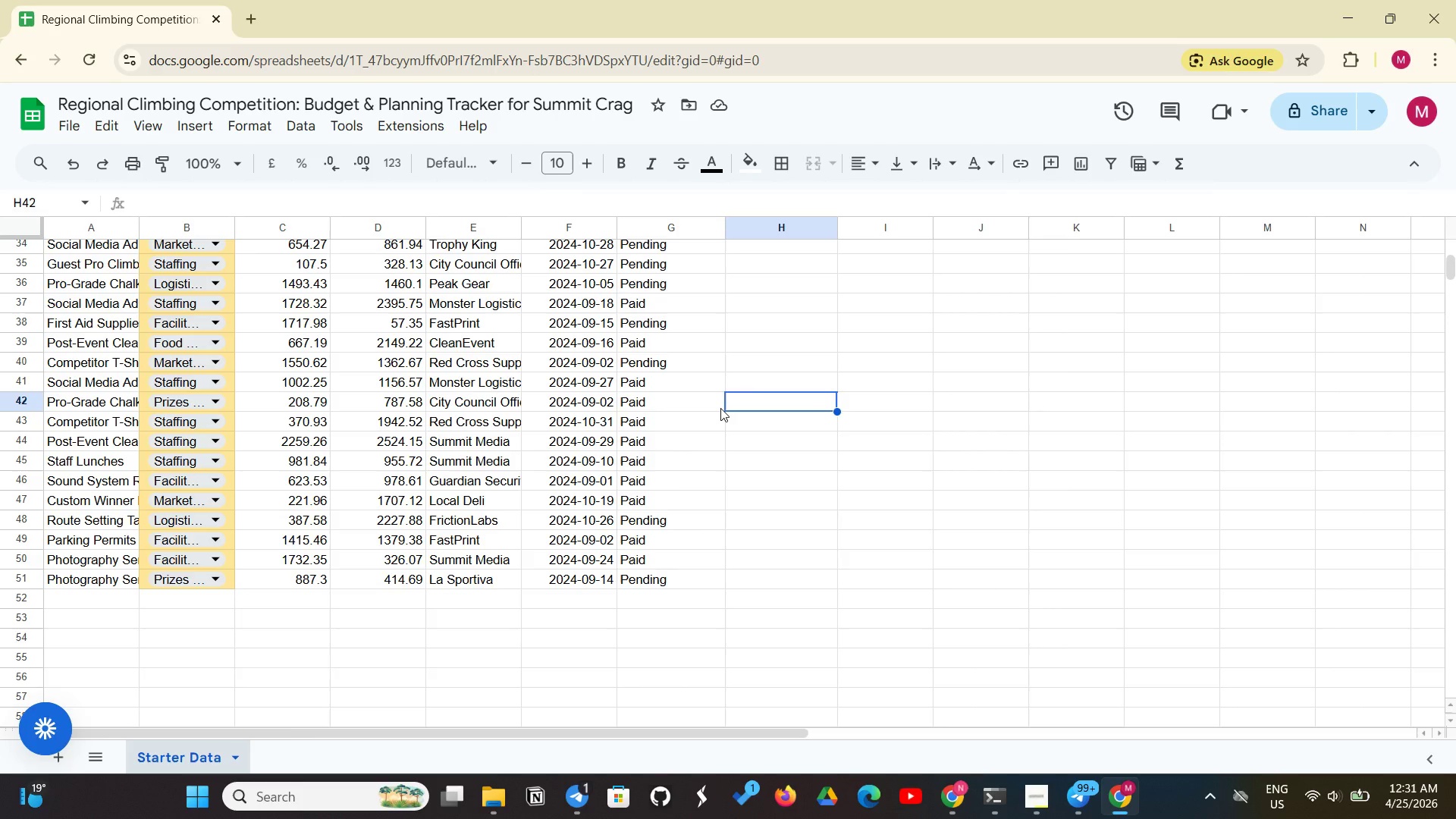 
scroll: coordinate [439, 363], scroll_direction: up, amount: 11.0
 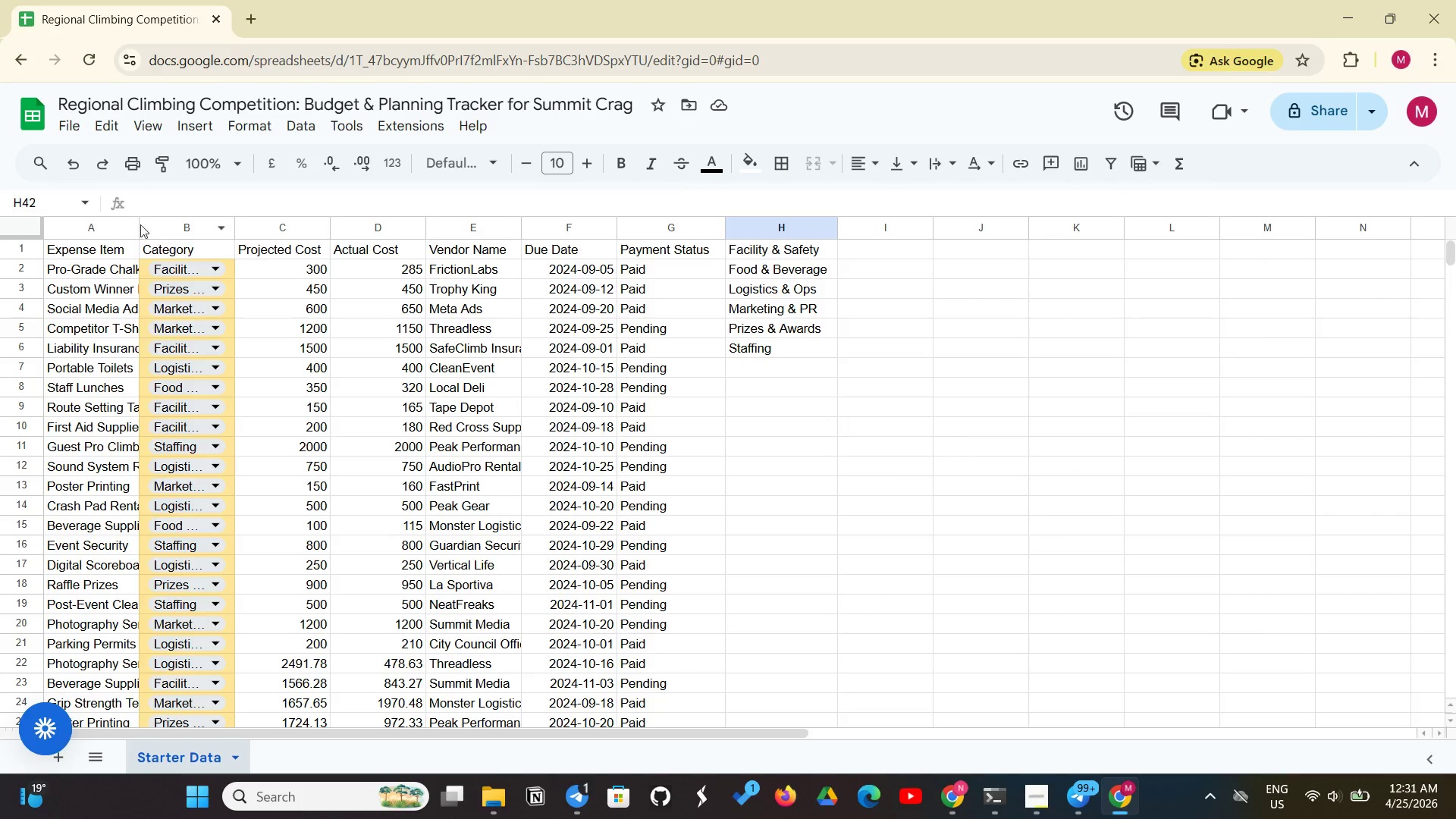 
left_click_drag(start_coordinate=[140, 224], to_coordinate=[168, 231])
 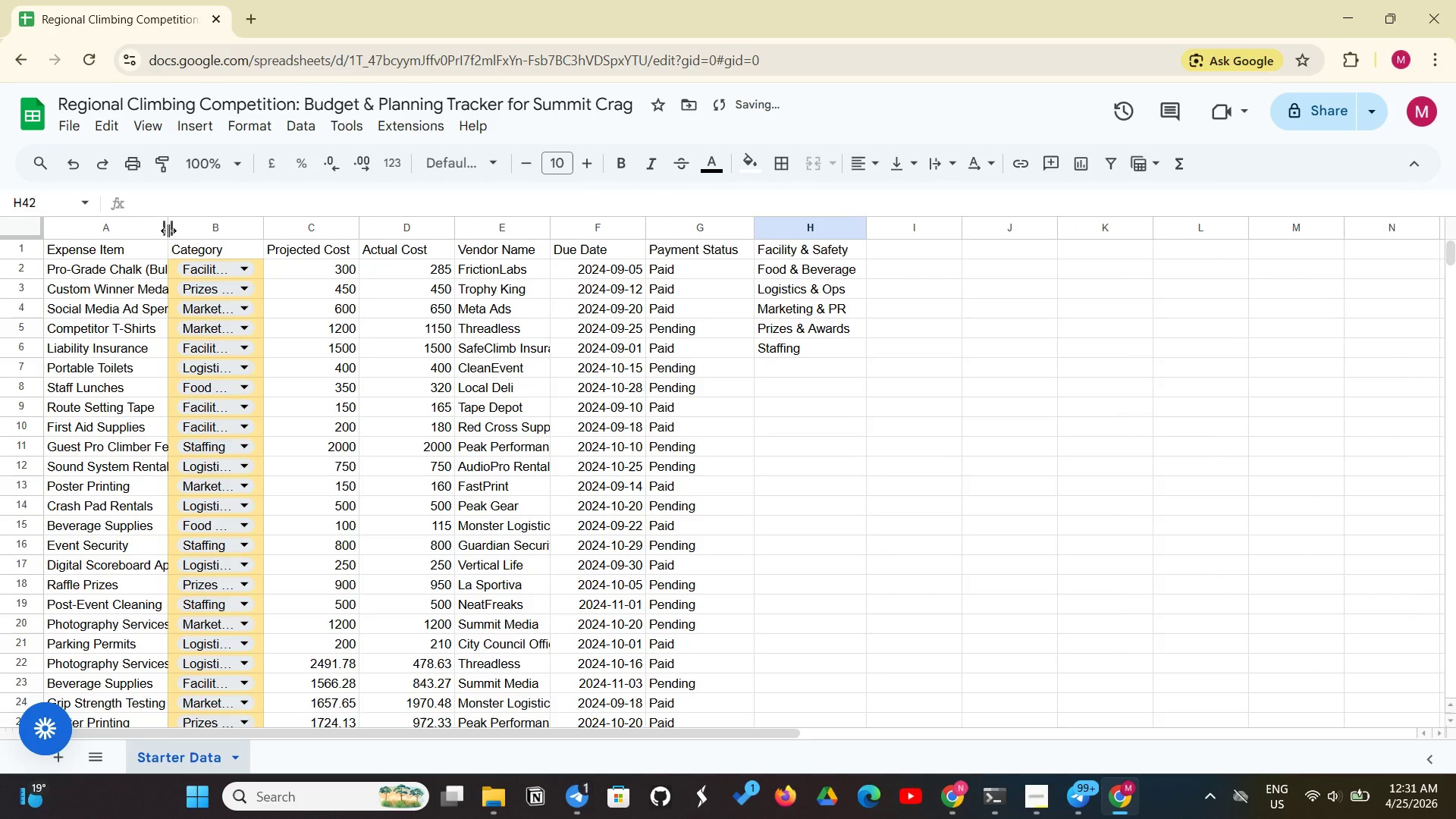 
left_click_drag(start_coordinate=[168, 231], to_coordinate=[205, 231])
 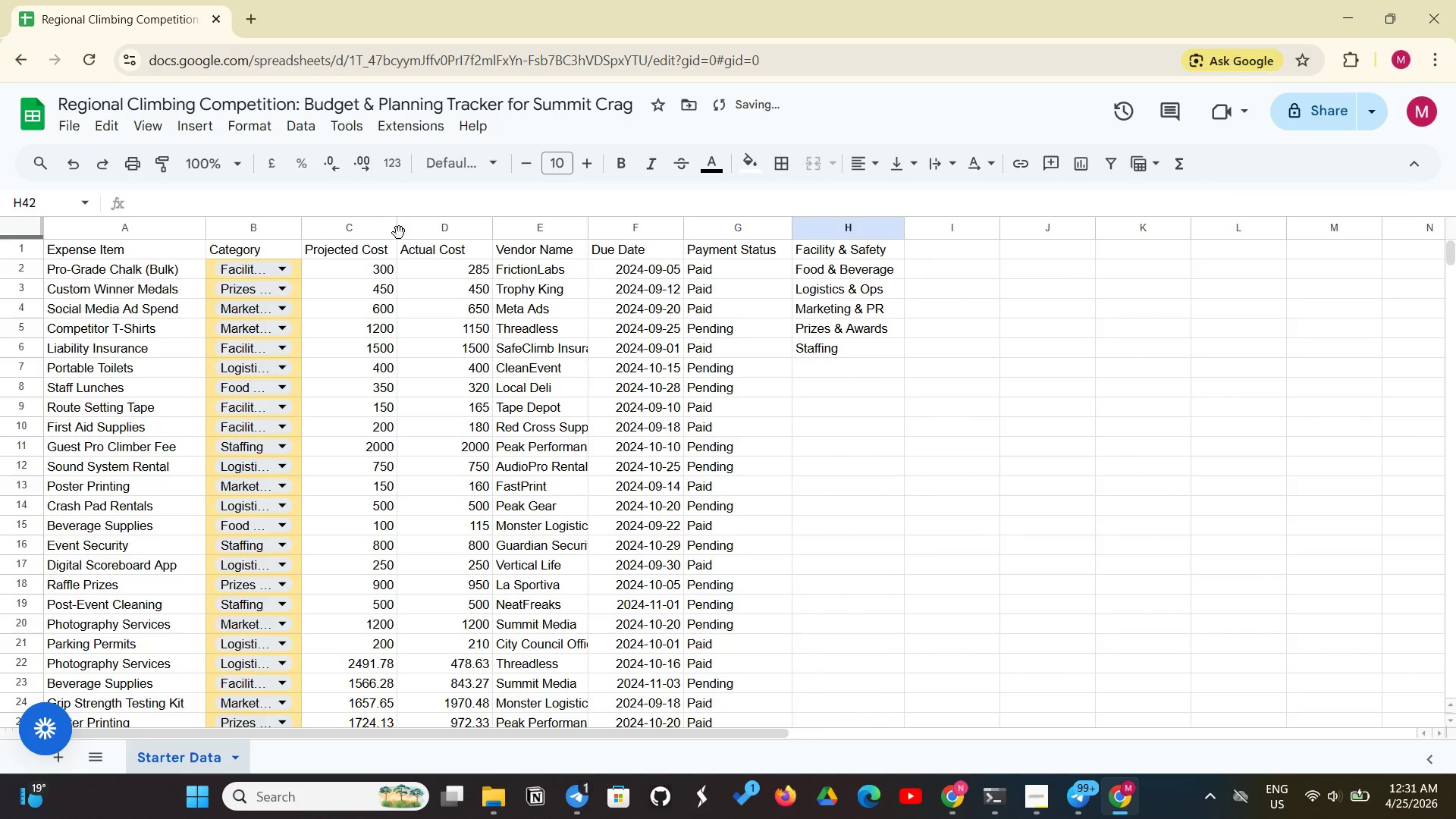 
left_click_drag(start_coordinate=[394, 224], to_coordinate=[406, 218])
 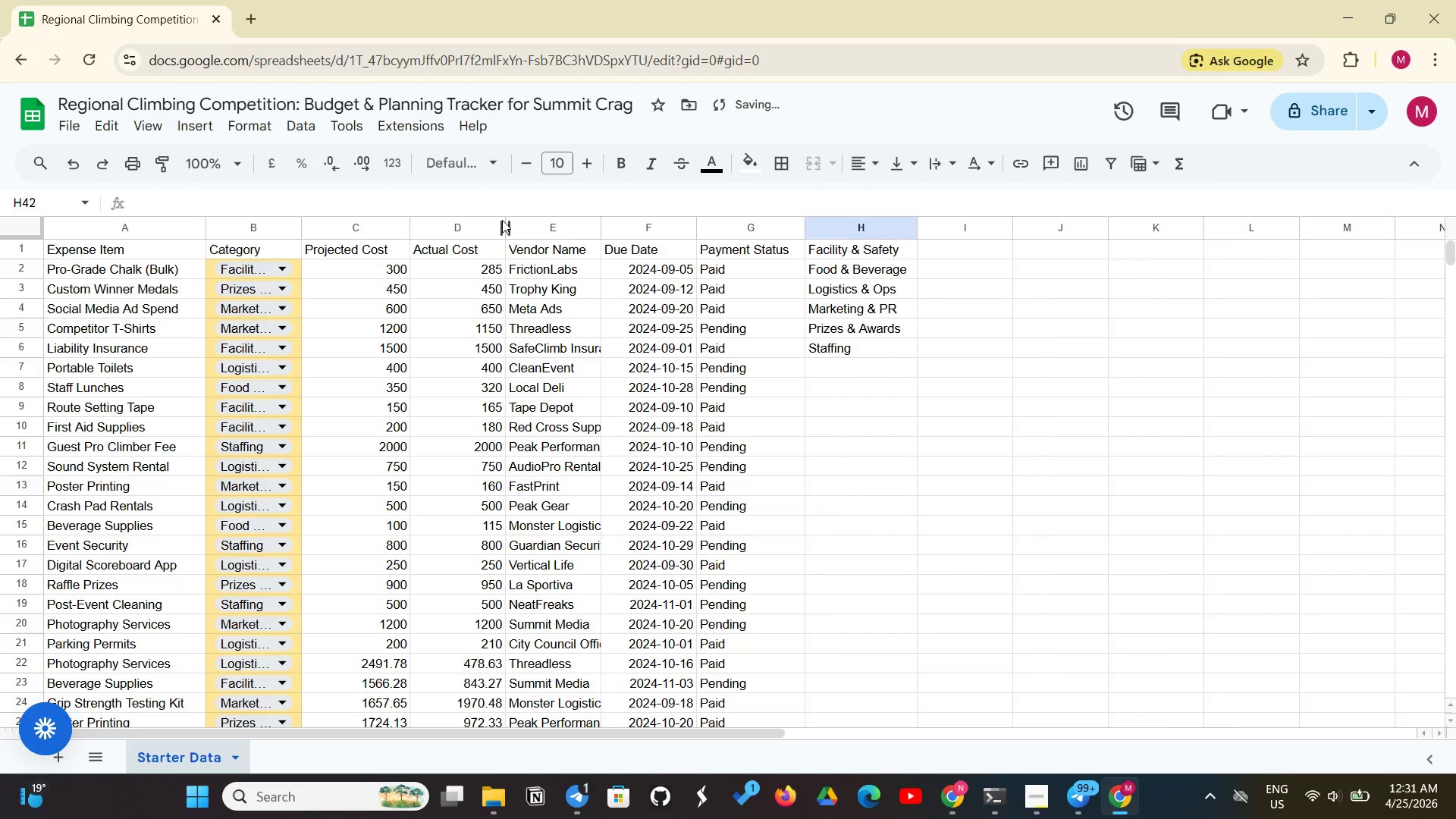 
left_click_drag(start_coordinate=[500, 223], to_coordinate=[519, 224])
 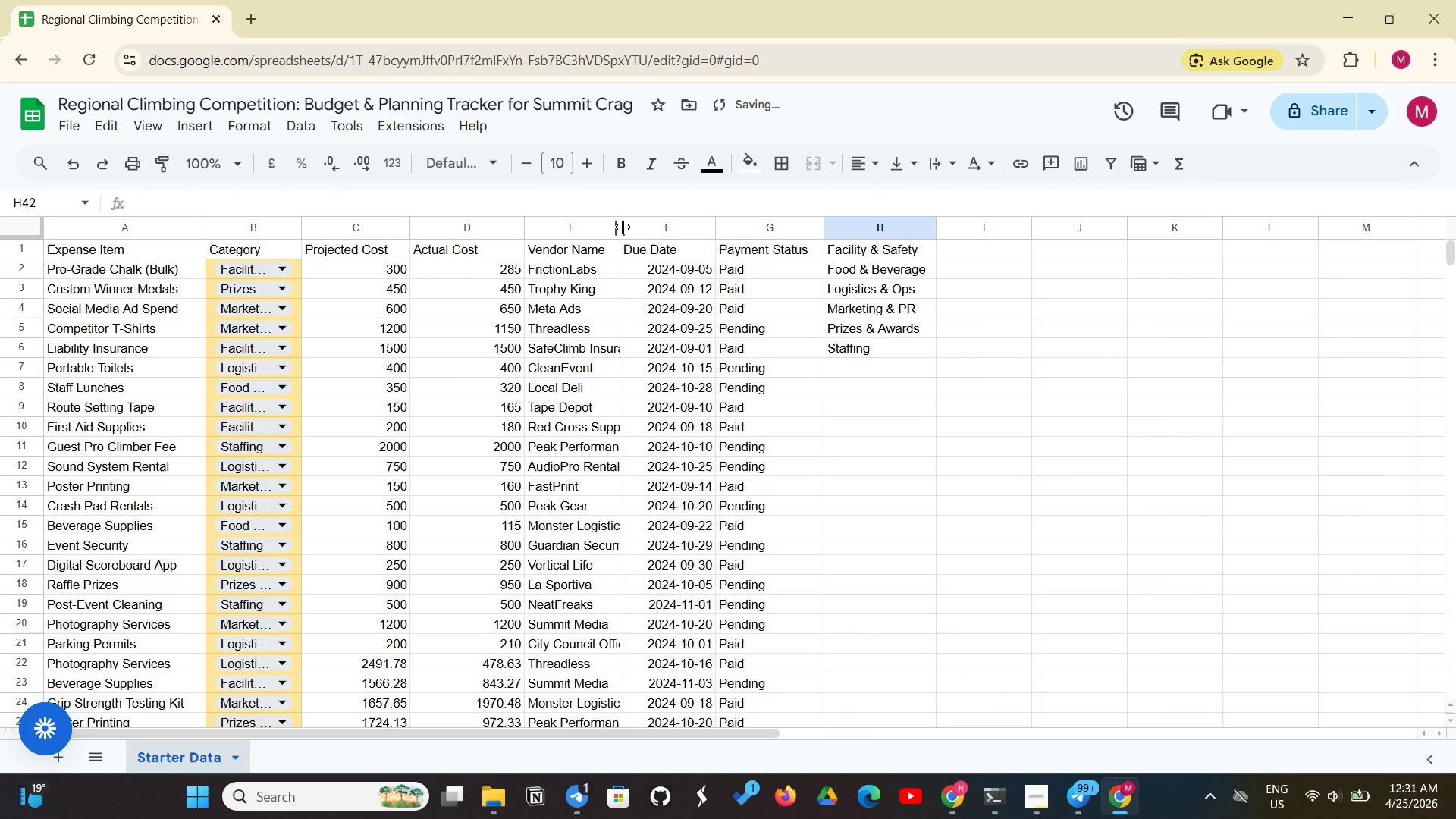 
left_click_drag(start_coordinate=[623, 227], to_coordinate=[638, 221])
 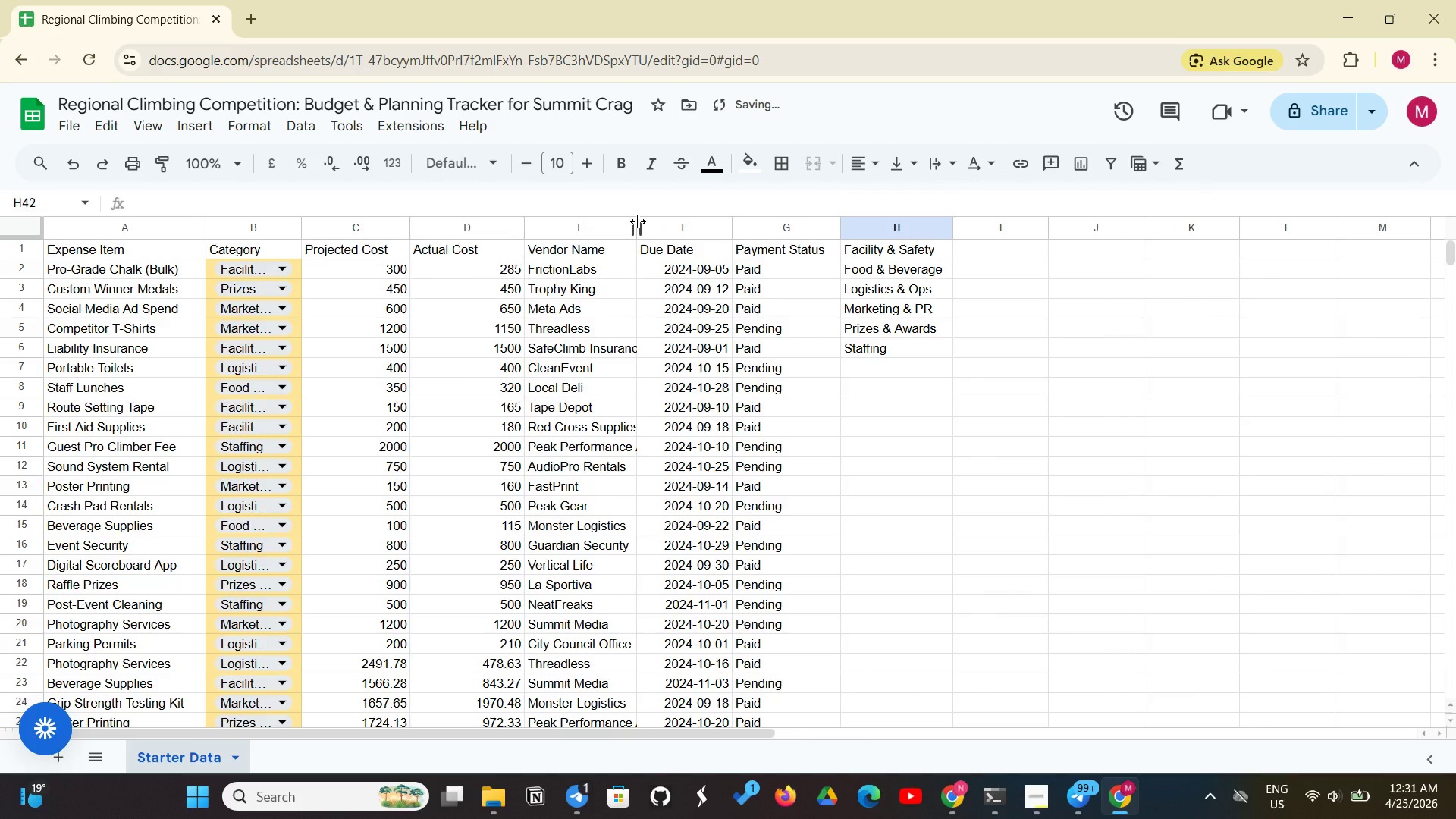 
left_click_drag(start_coordinate=[638, 221], to_coordinate=[661, 219])
 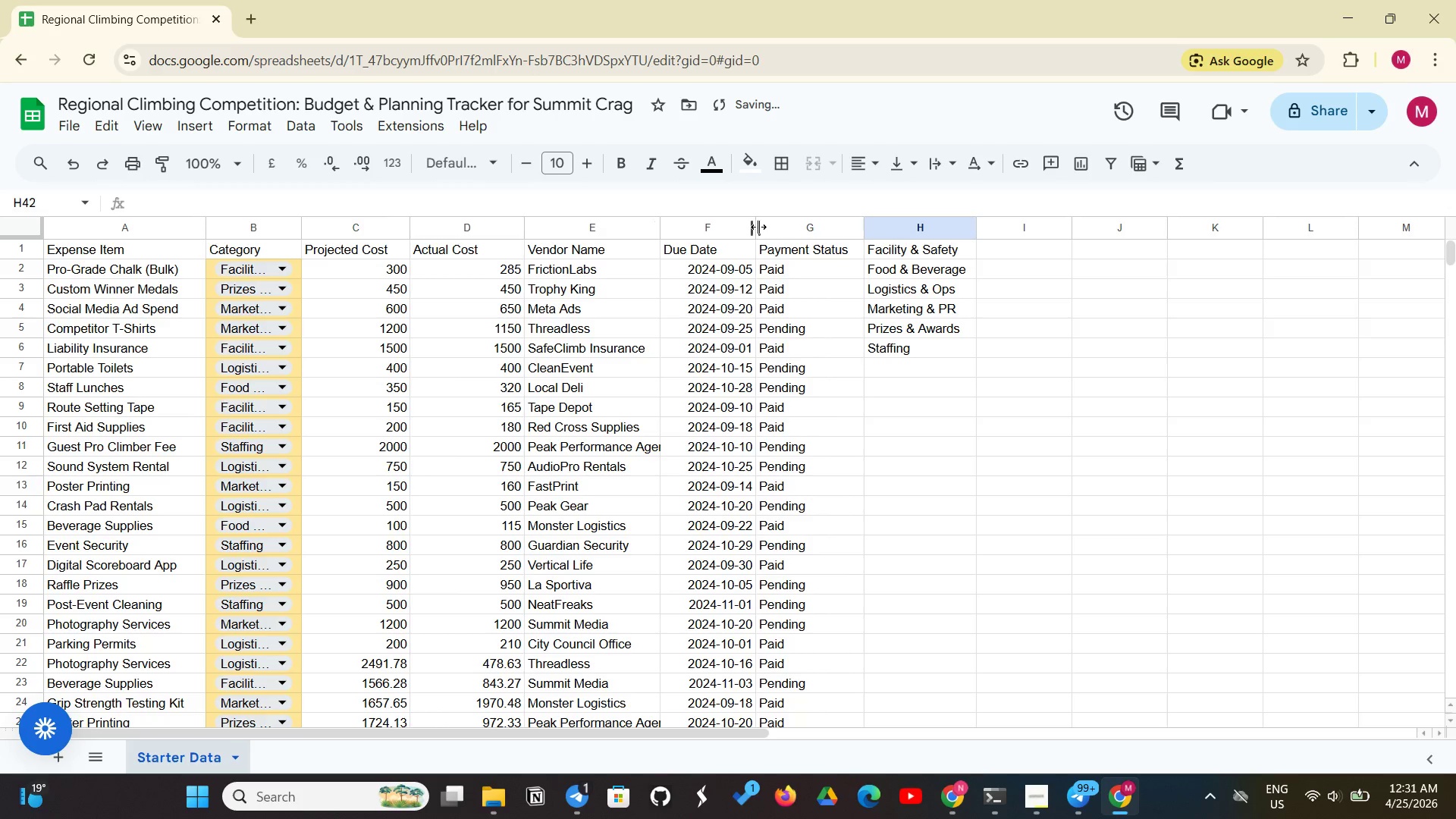 
scroll: coordinate [638, 221], scroll_direction: up, amount: 1.0
 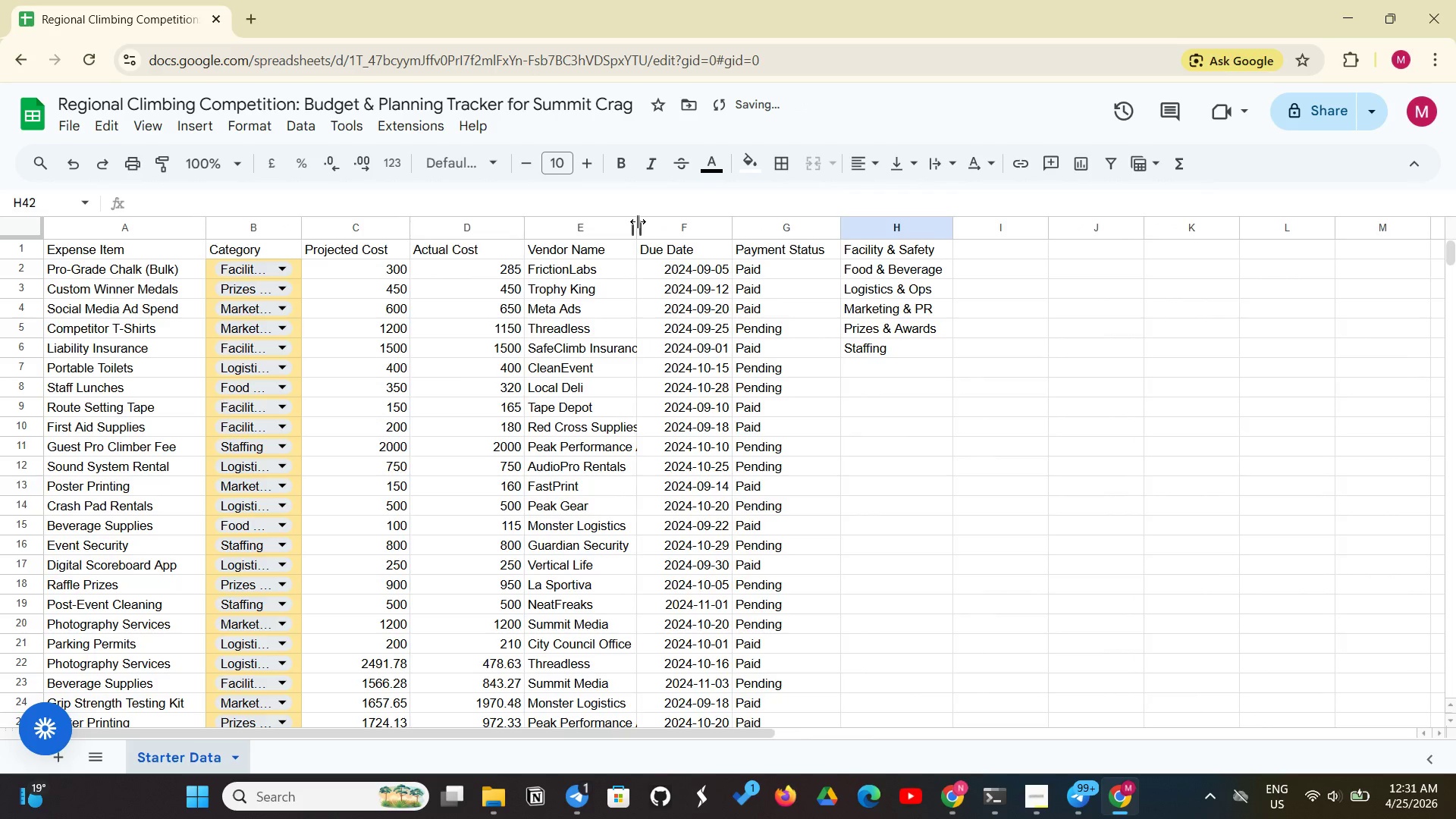 
left_click_drag(start_coordinate=[755, 228], to_coordinate=[789, 218])
 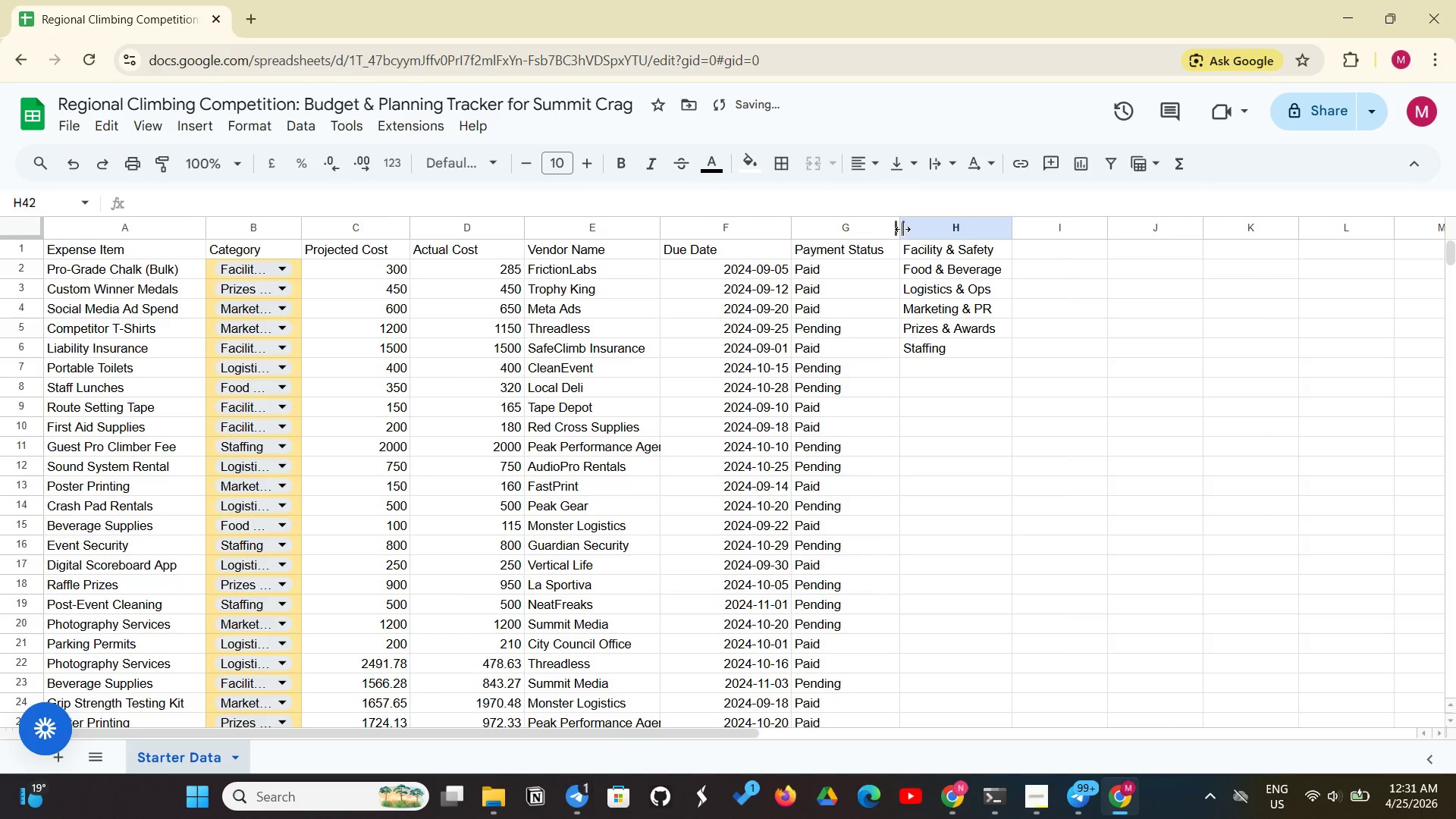 
left_click_drag(start_coordinate=[902, 229], to_coordinate=[924, 219])
 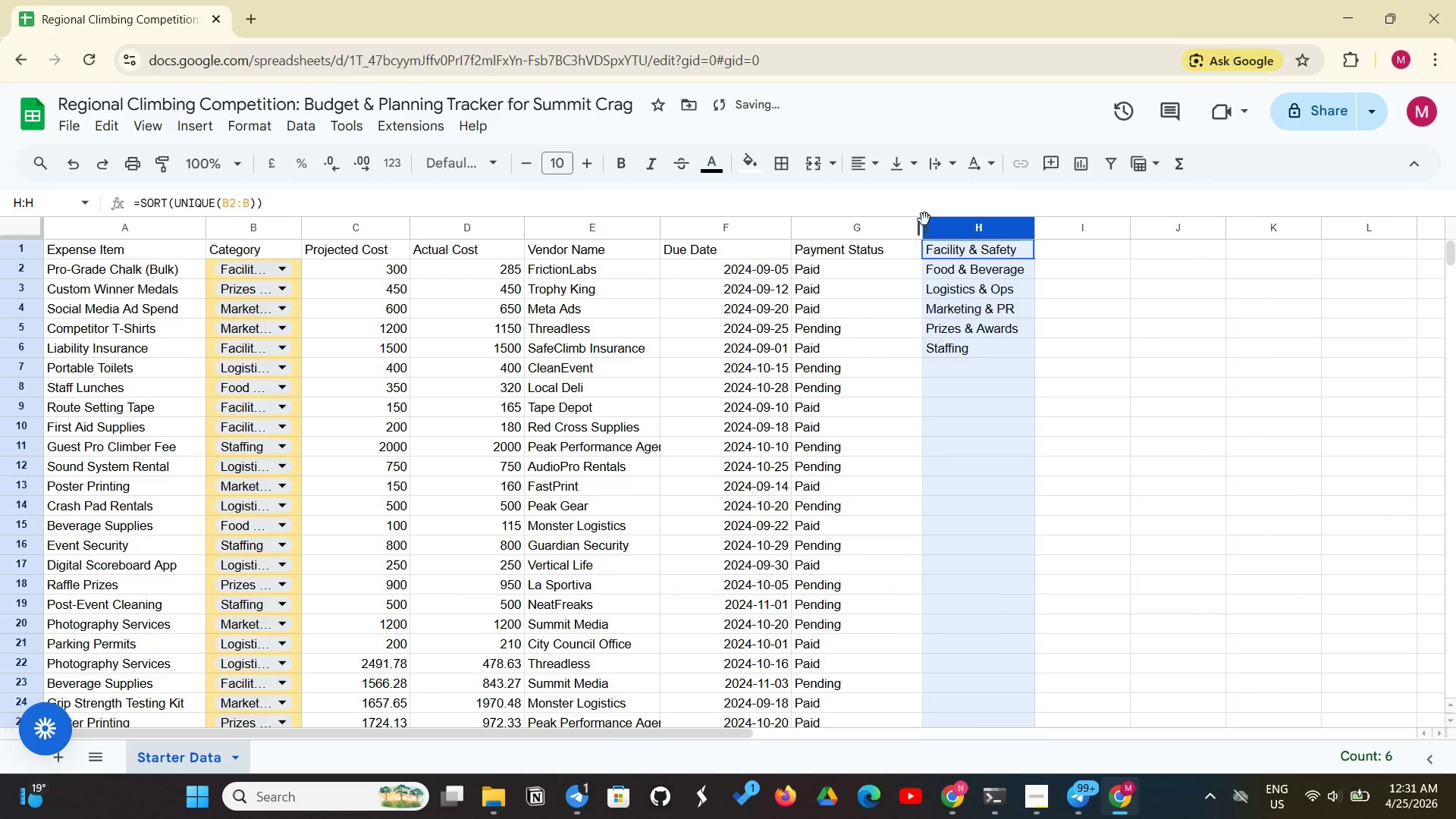 
left_click([924, 219])
 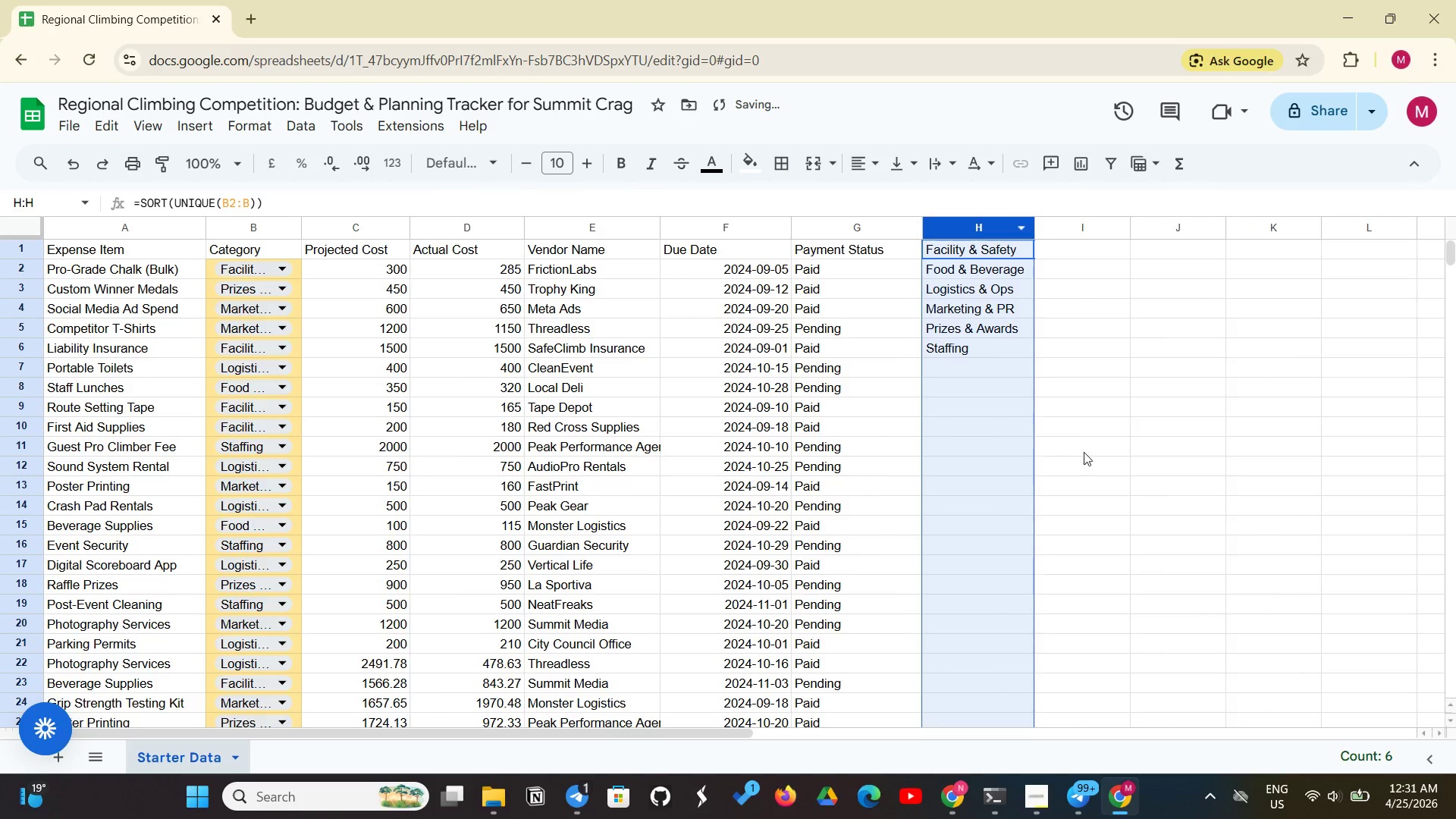 
left_click([1169, 466])
 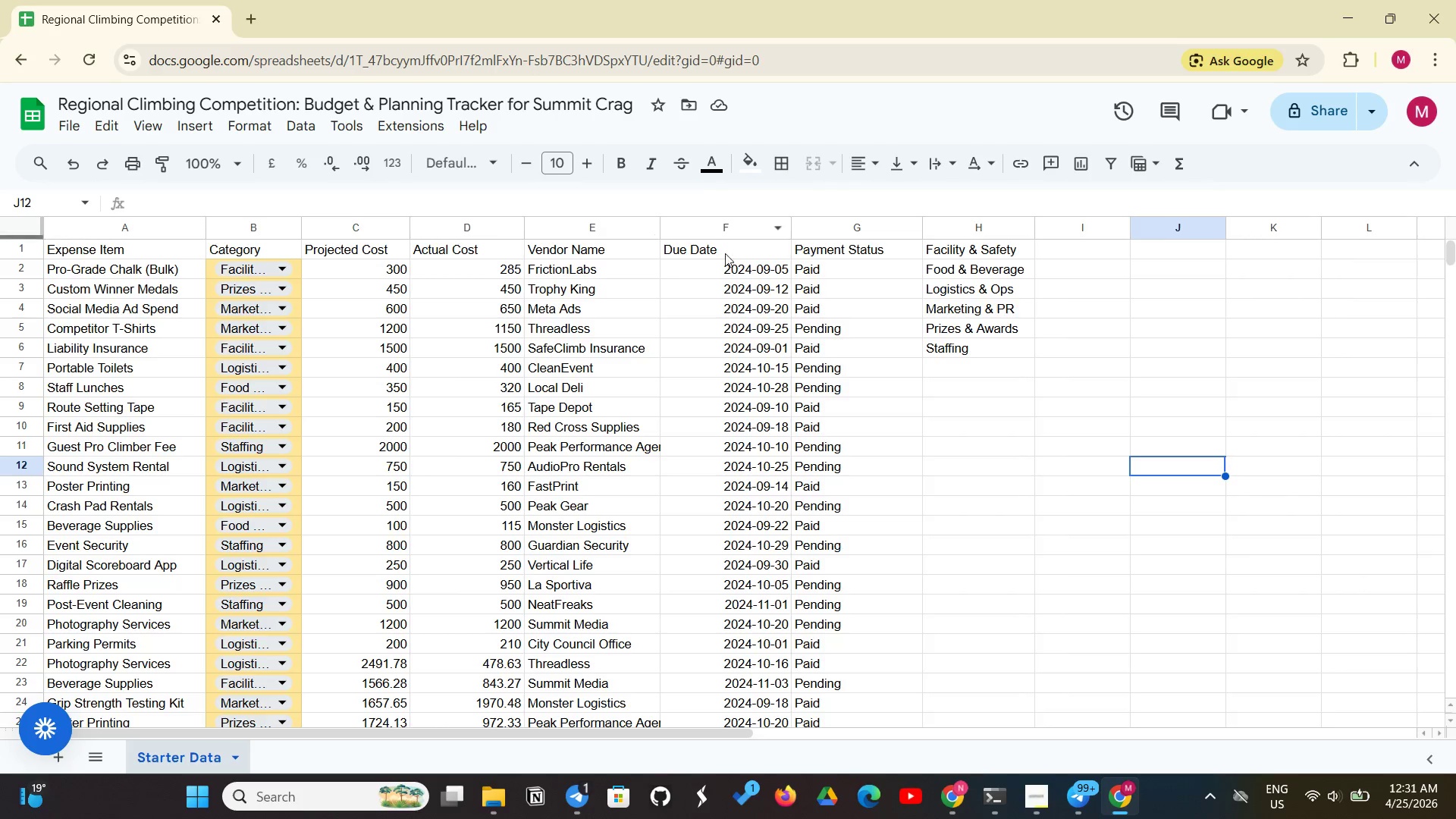 
wait(7.02)
 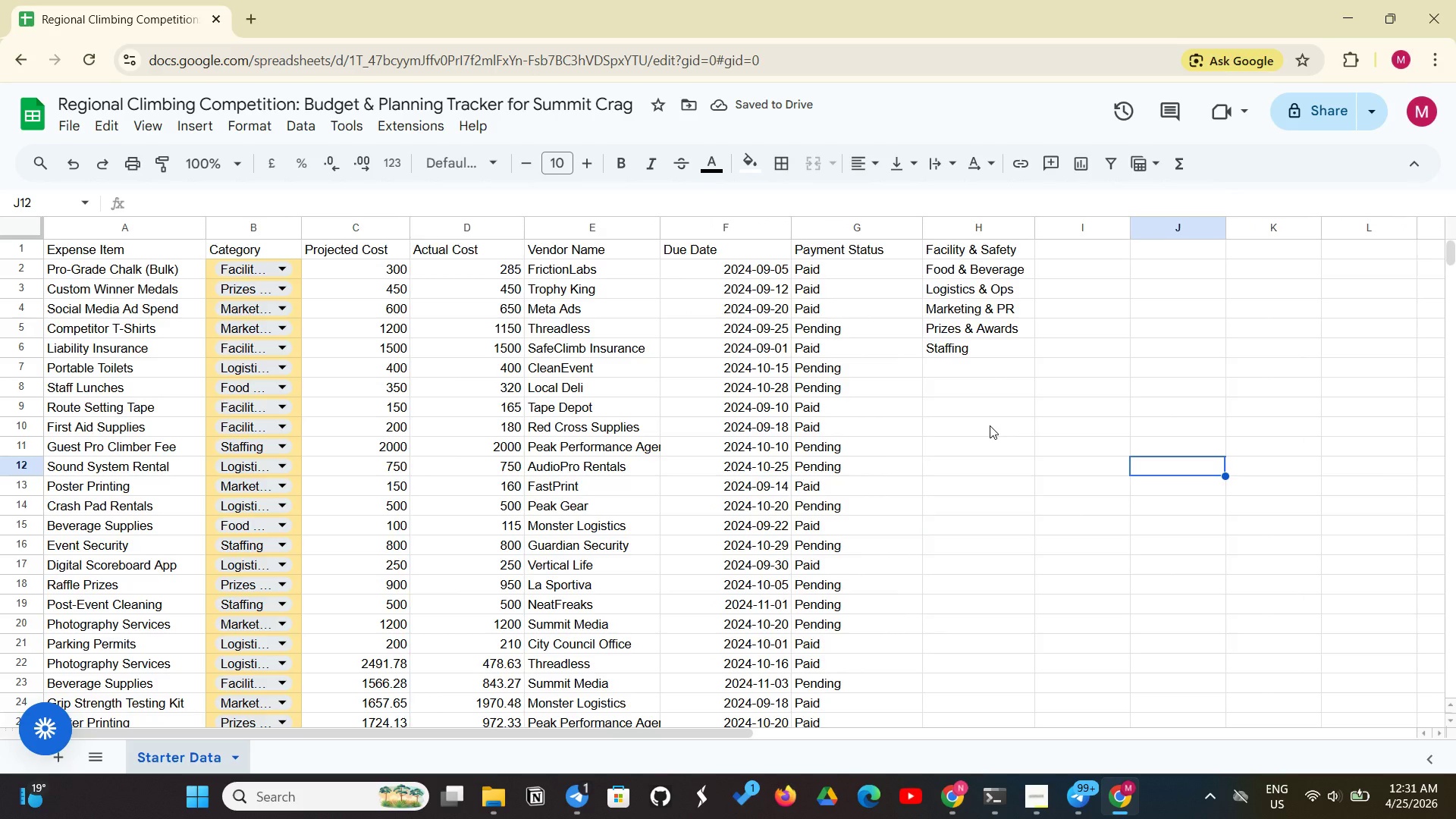 
left_click_drag(start_coordinate=[858, 275], to_coordinate=[871, 720])
 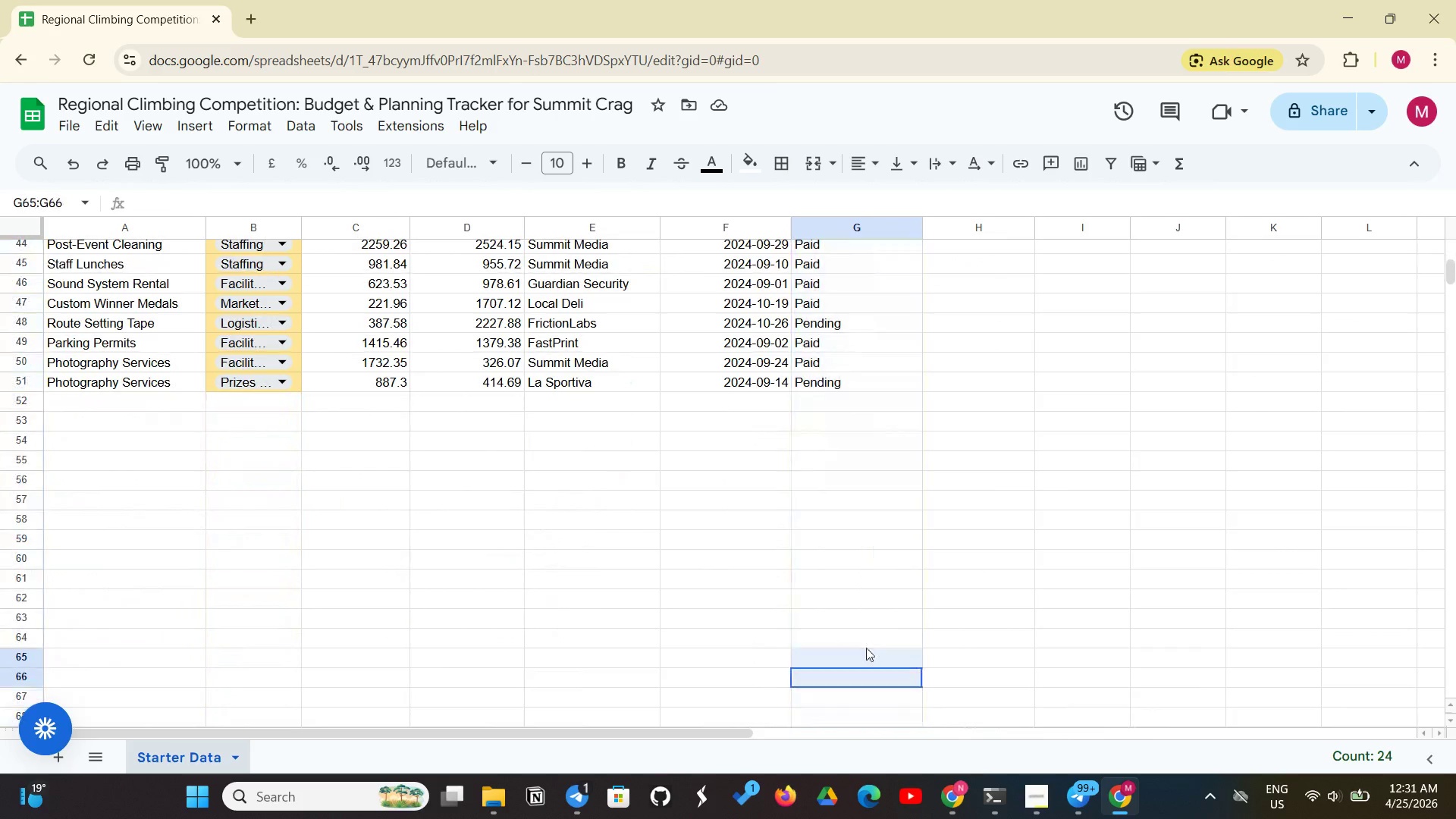 
left_click_drag(start_coordinate=[866, 675], to_coordinate=[853, 495])
 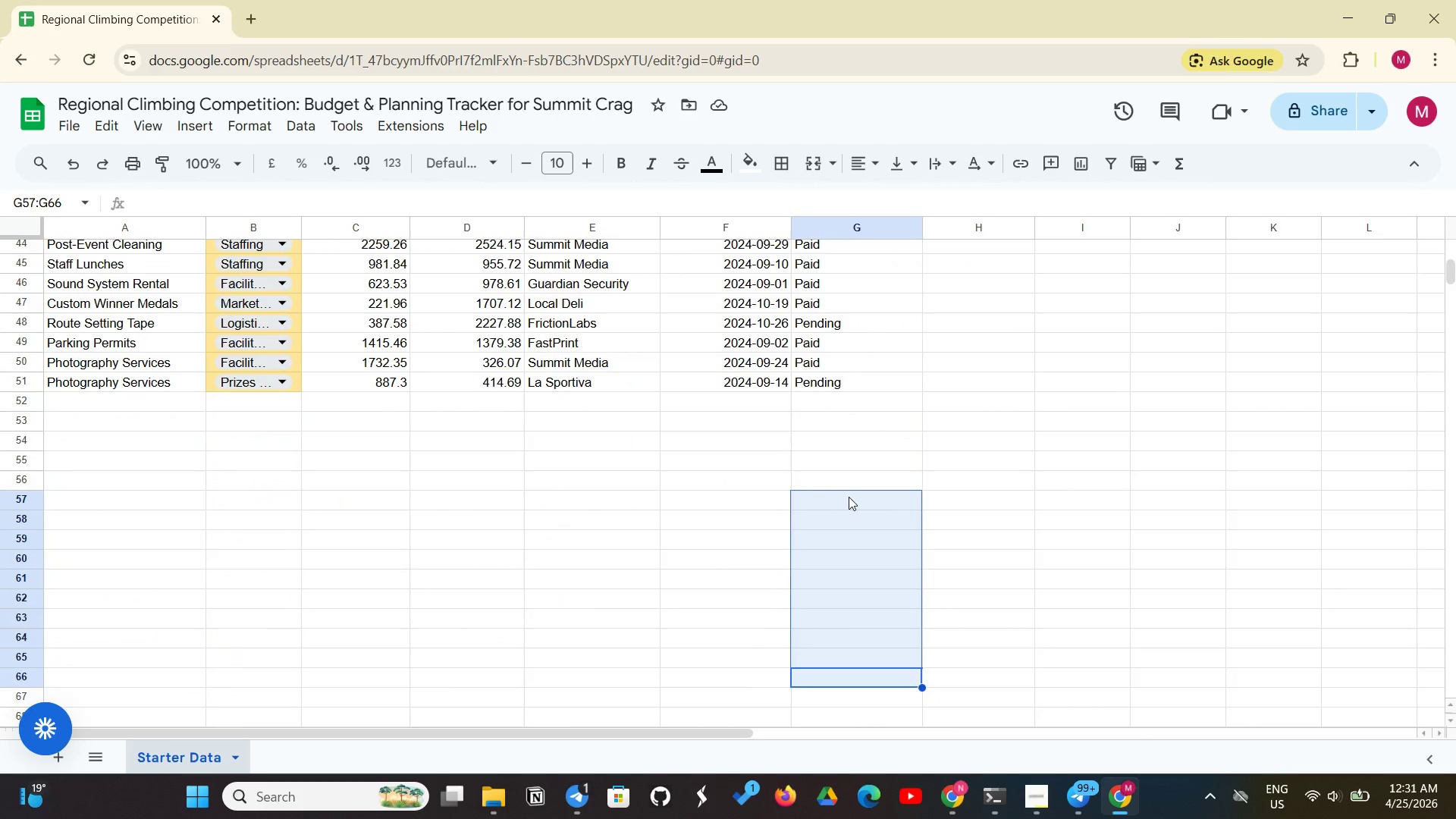 
left_click([849, 497])
 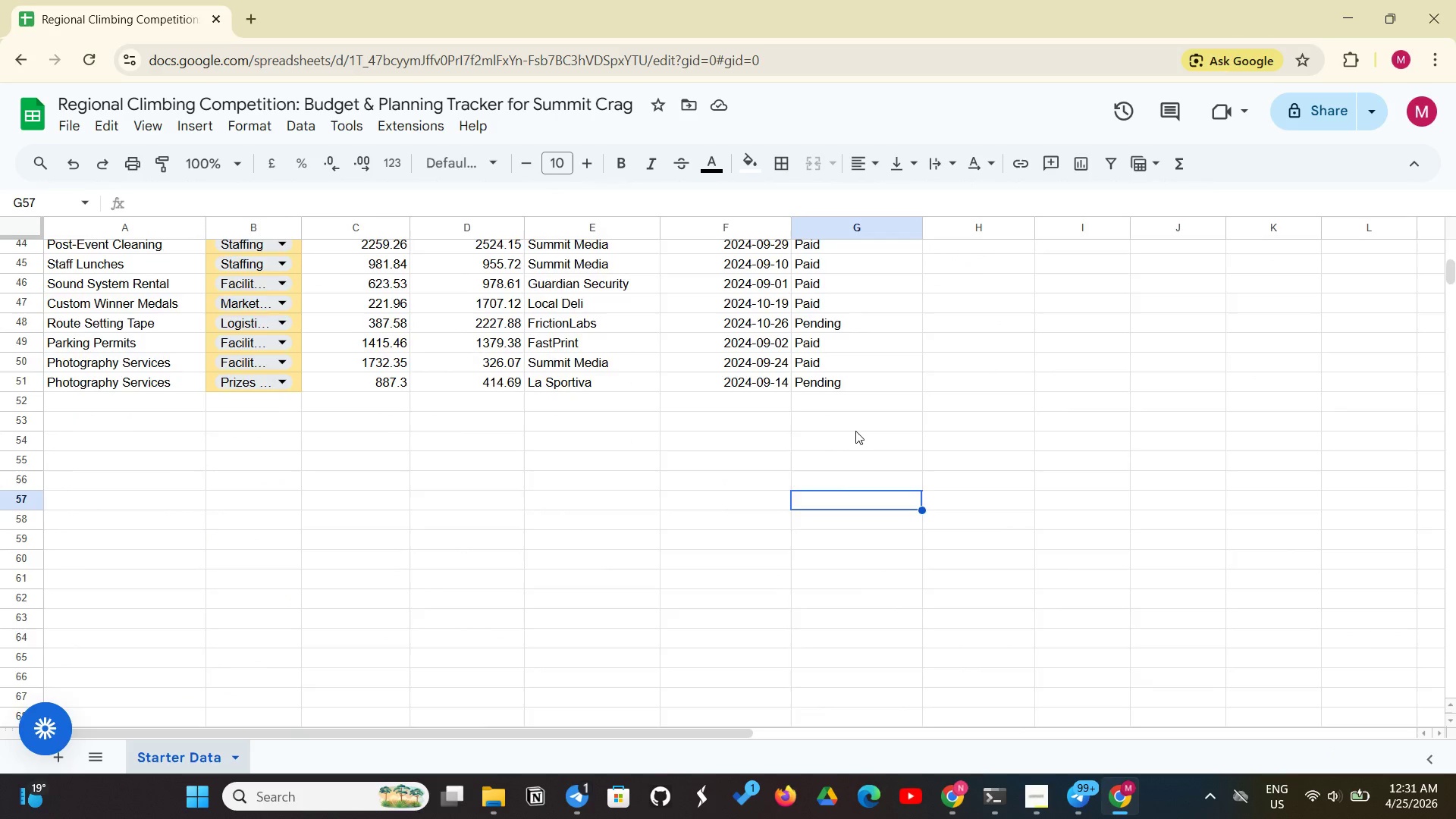 
scroll: coordinate [833, 452], scroll_direction: up, amount: 15.0
 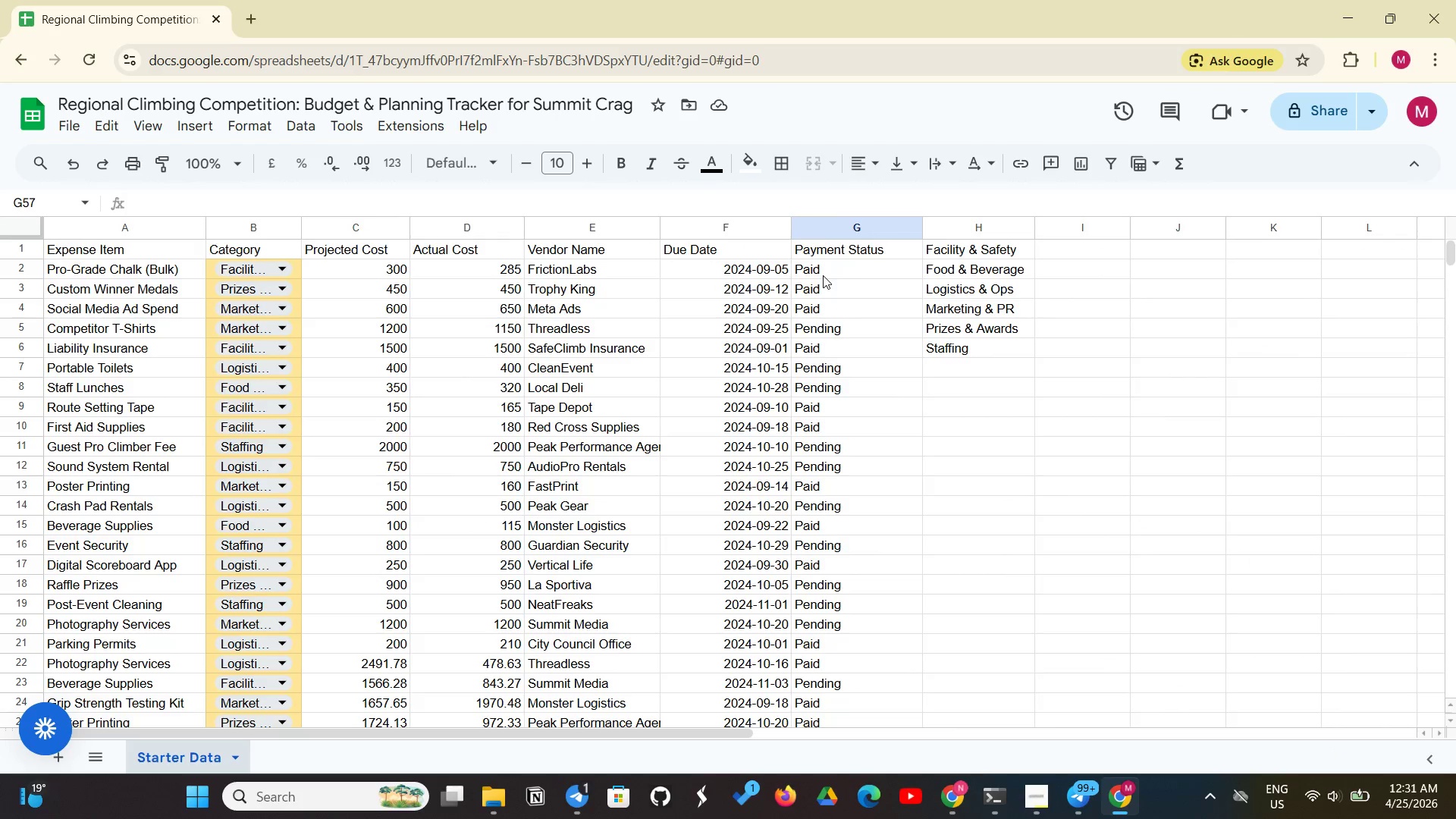 
left_click_drag(start_coordinate=[856, 265], to_coordinate=[801, 432])
 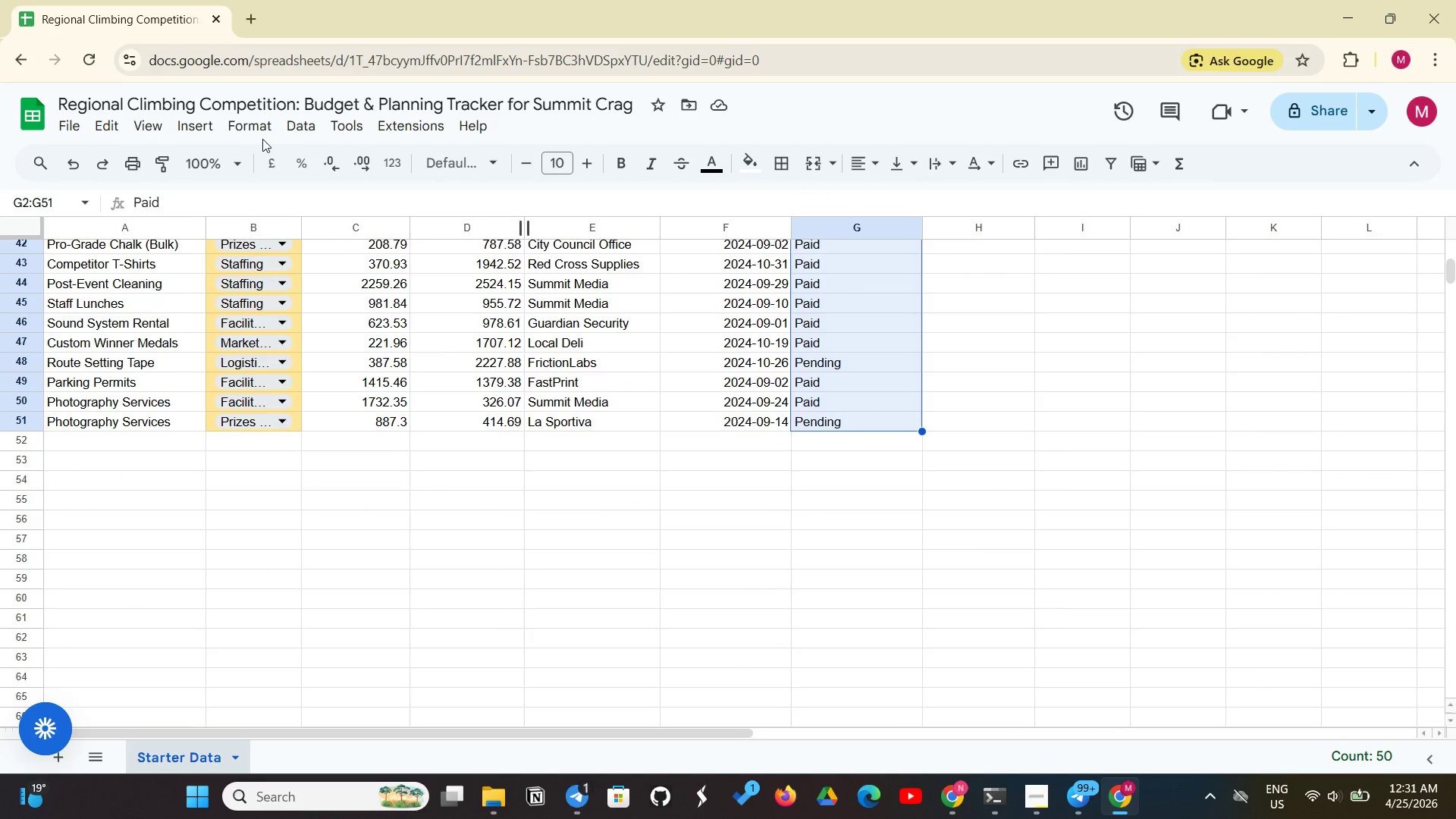 
left_click([271, 133])
 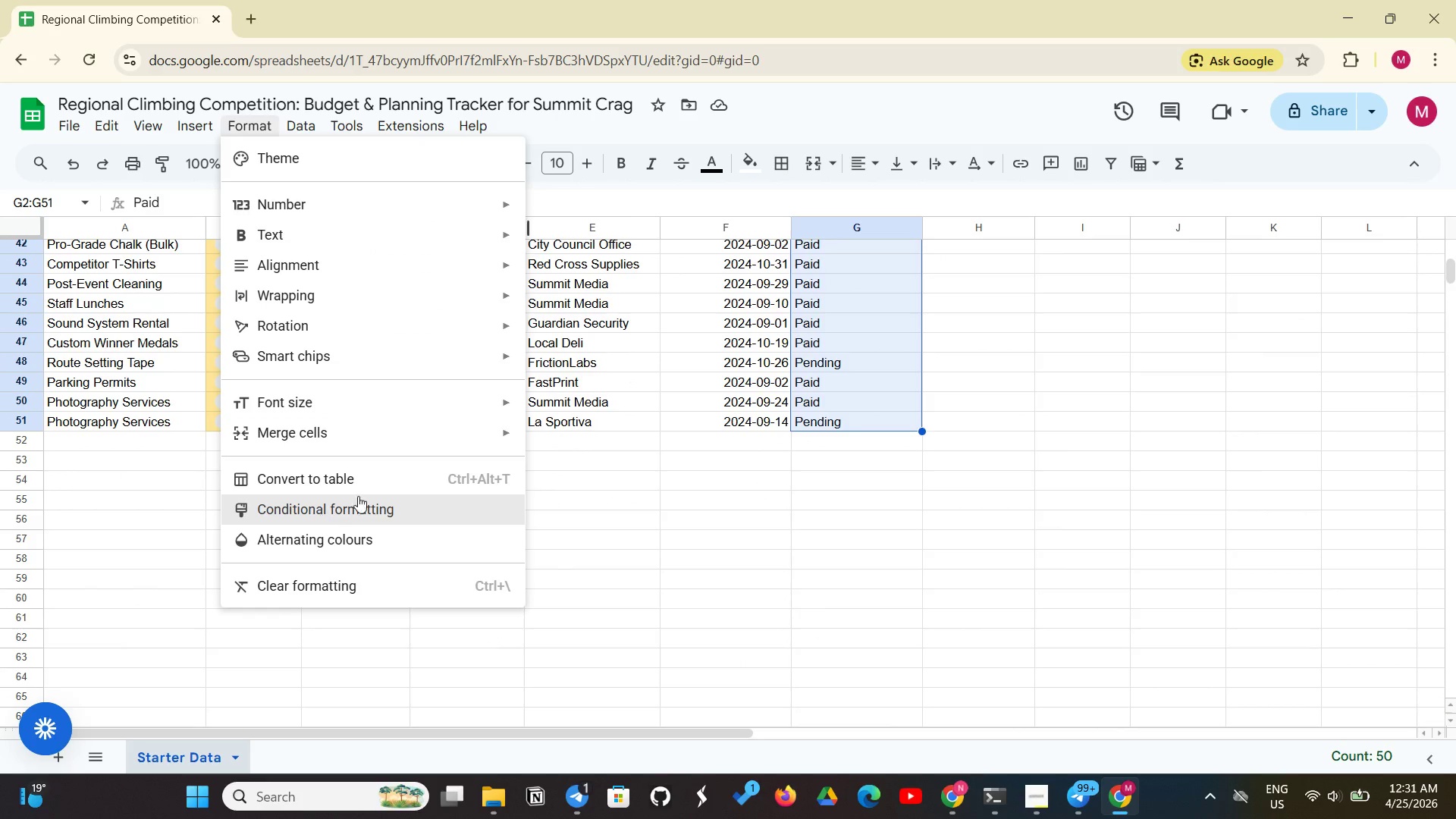 
left_click([817, 595])
 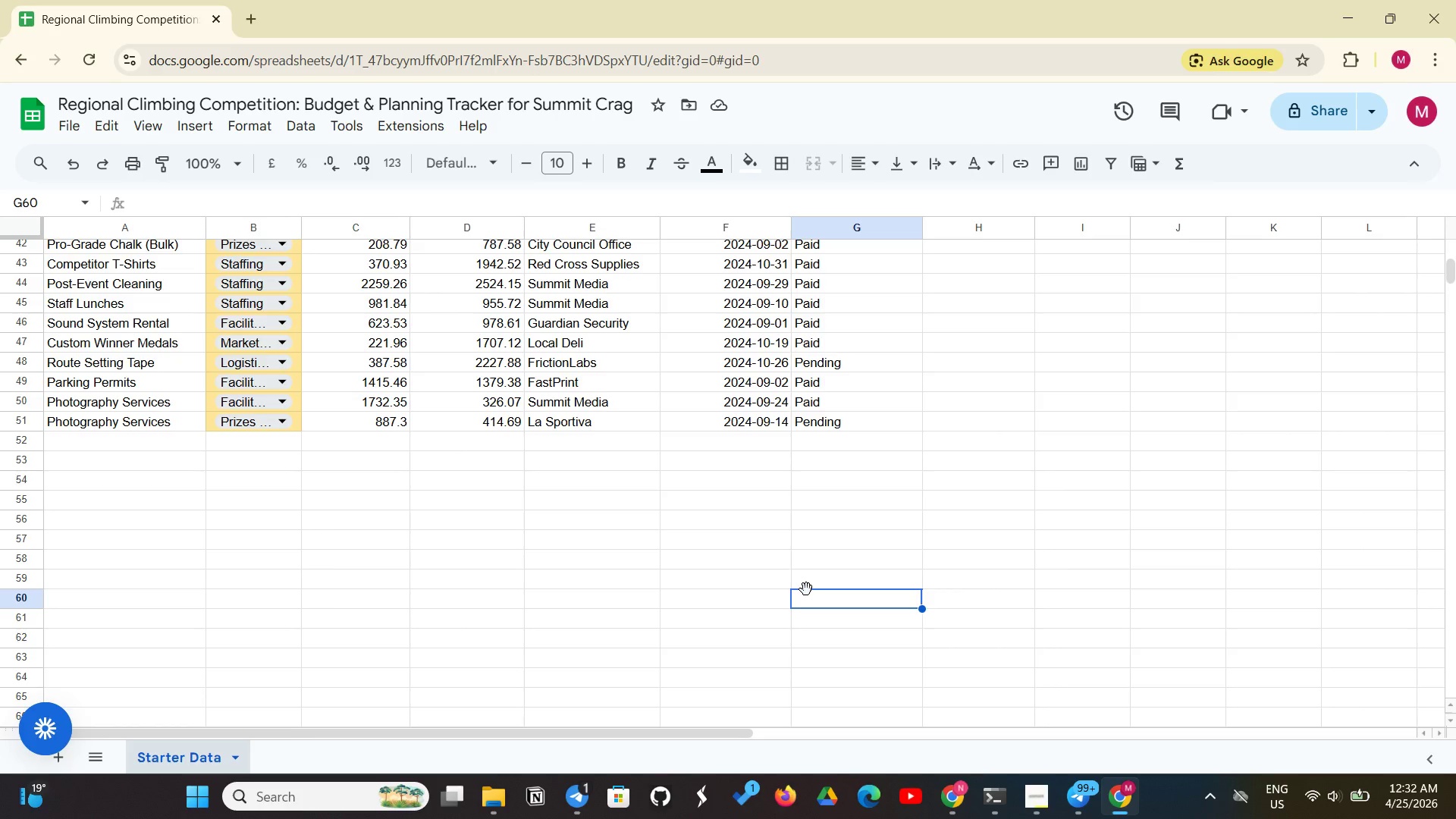 
wait(6.69)
 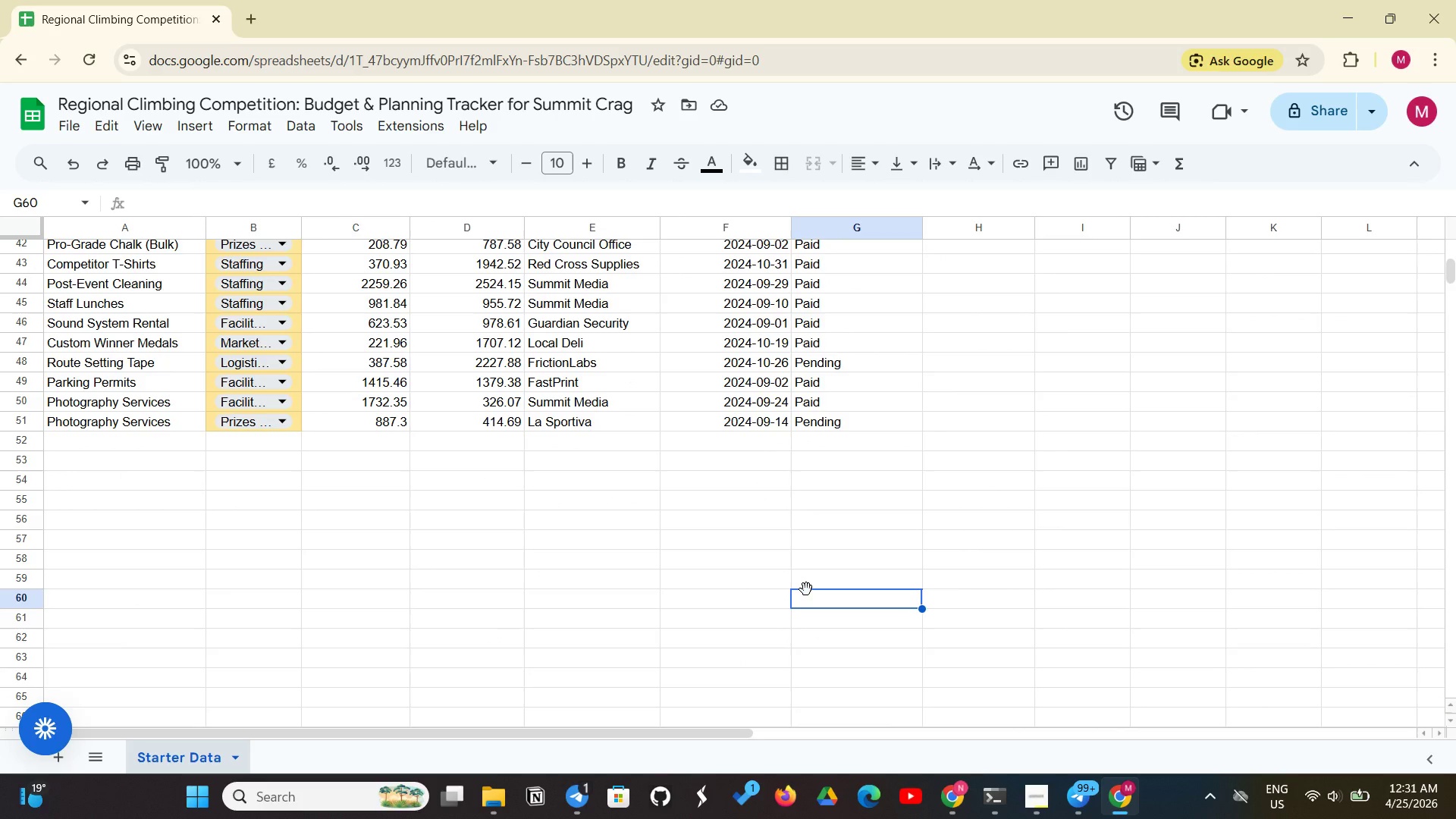 
scroll: coordinate [663, 576], scroll_direction: up, amount: 14.0
 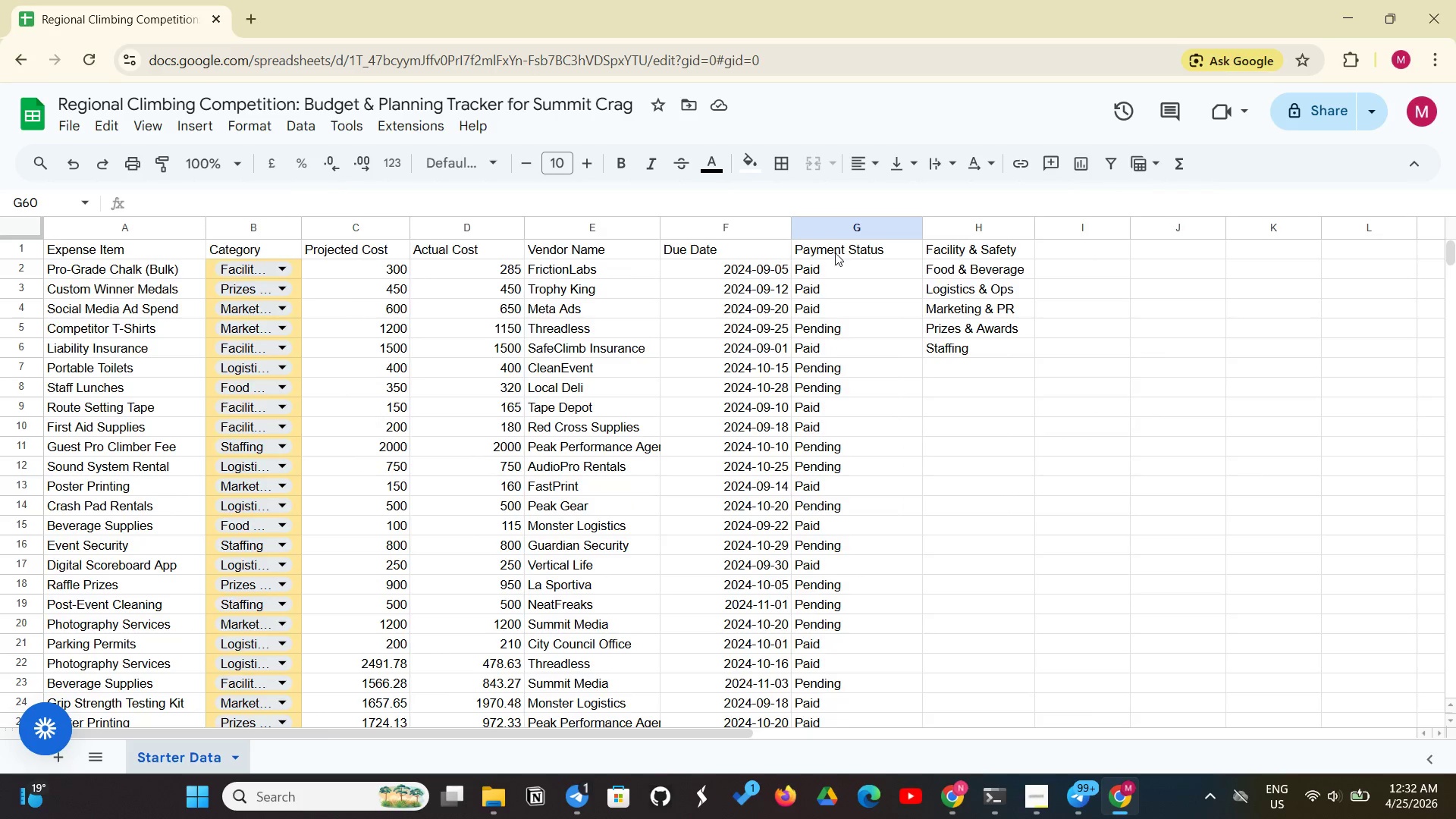 
left_click([849, 263])
 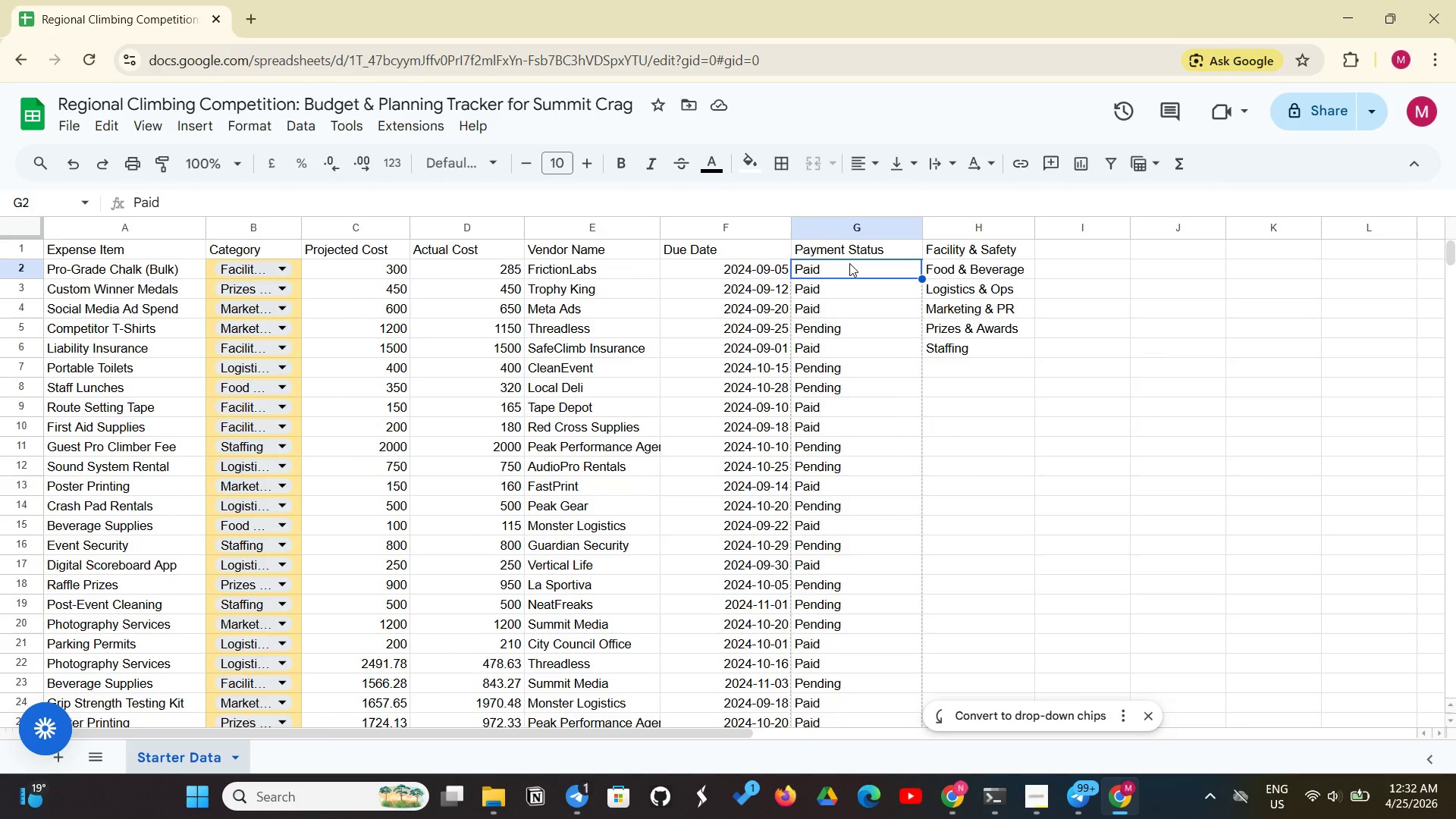 
left_click_drag(start_coordinate=[849, 263], to_coordinate=[852, 818])
 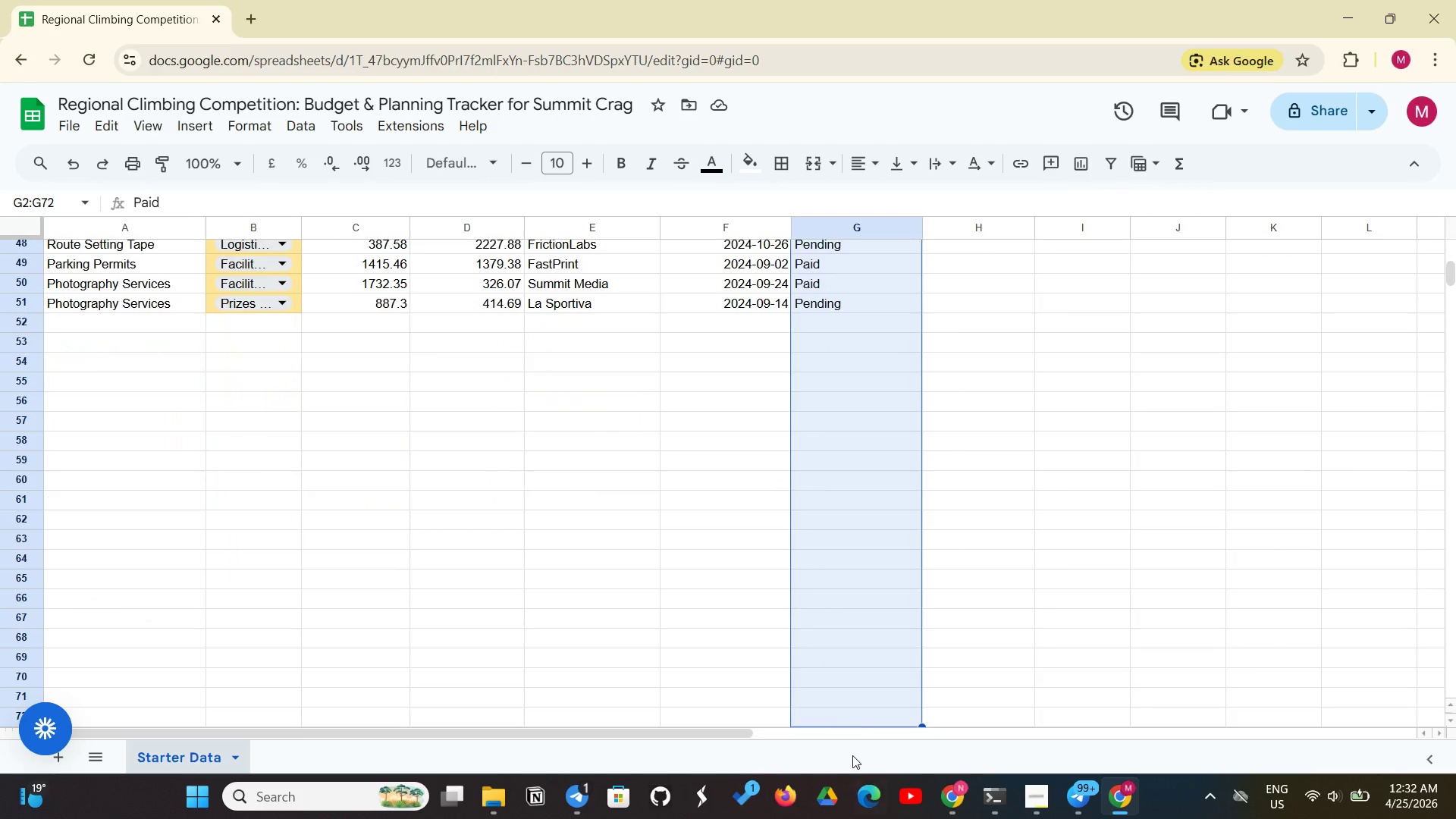 
left_click_drag(start_coordinate=[852, 742], to_coordinate=[853, 701])
 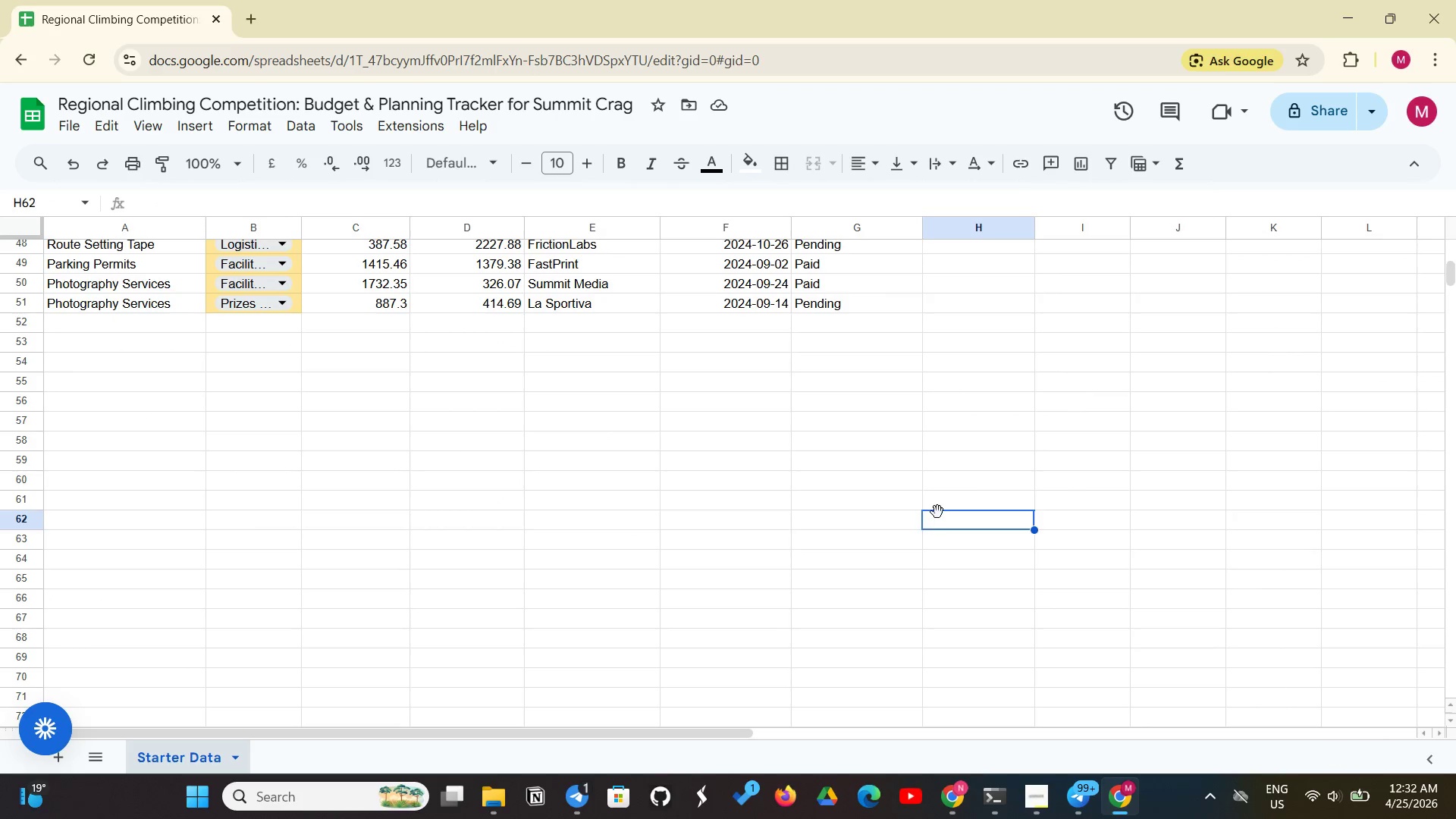 
scroll: coordinate [925, 514], scroll_direction: up, amount: 17.0
 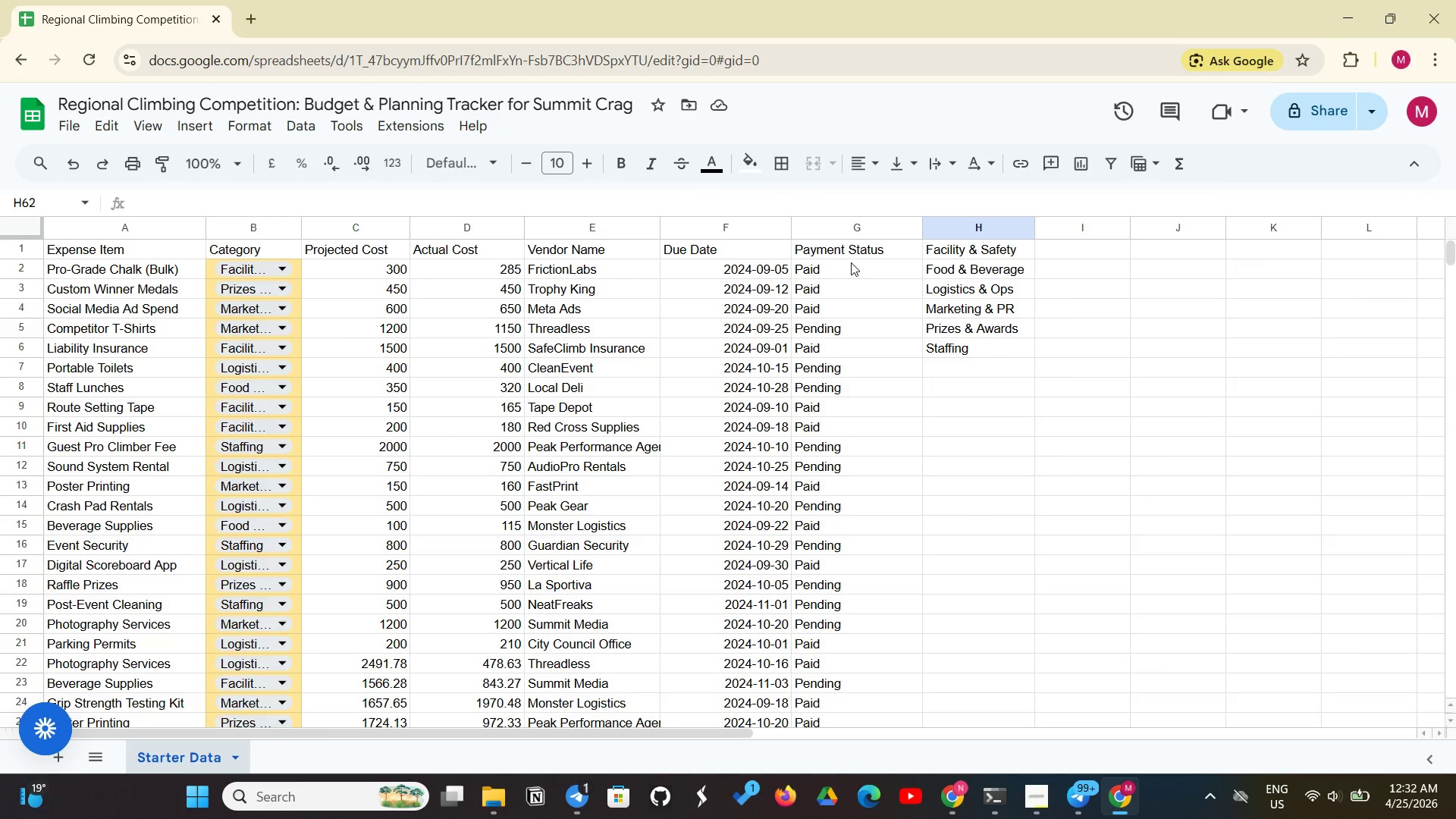 
left_click_drag(start_coordinate=[851, 262], to_coordinate=[848, 587])
 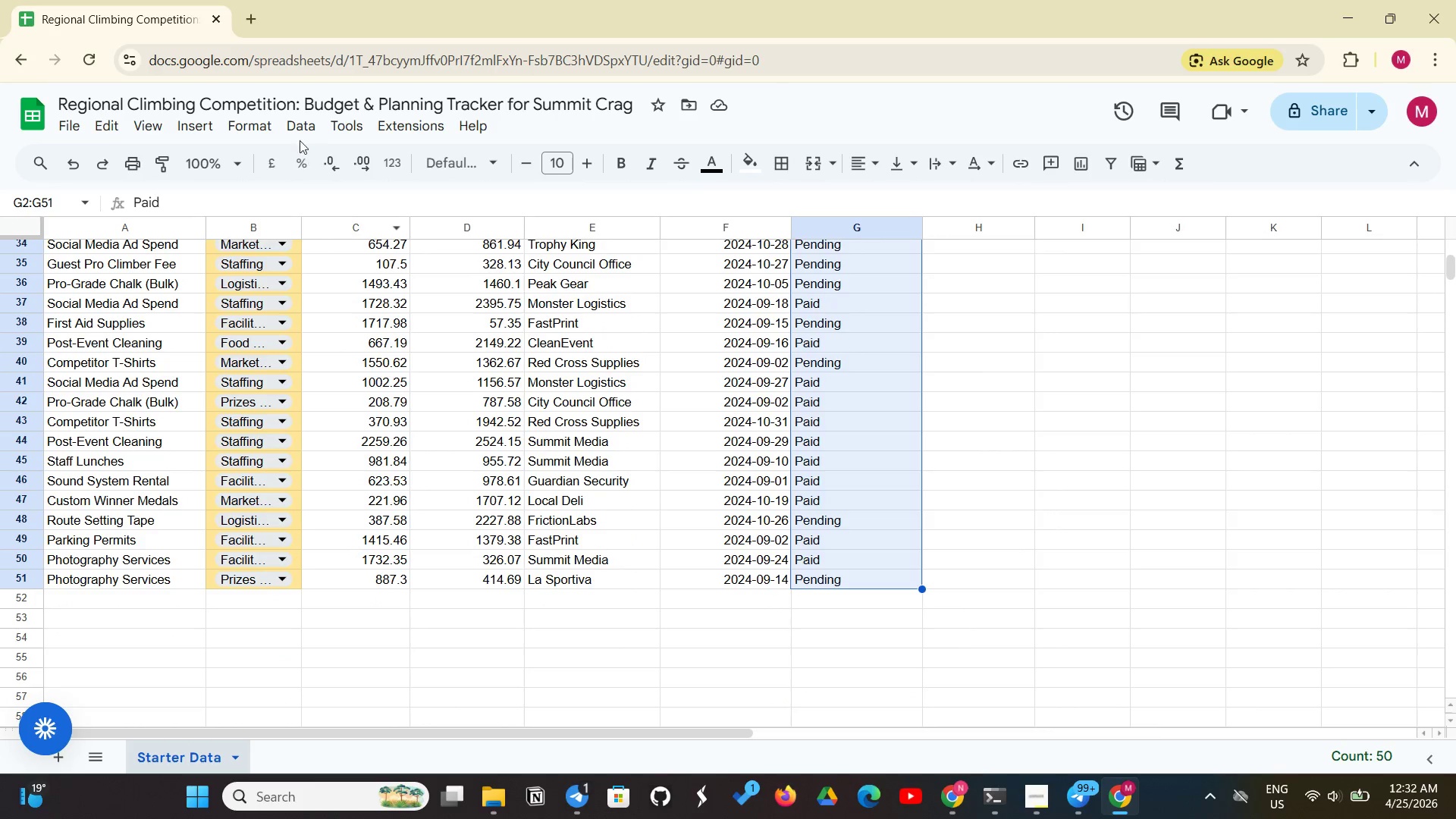 
left_click([211, 132])
 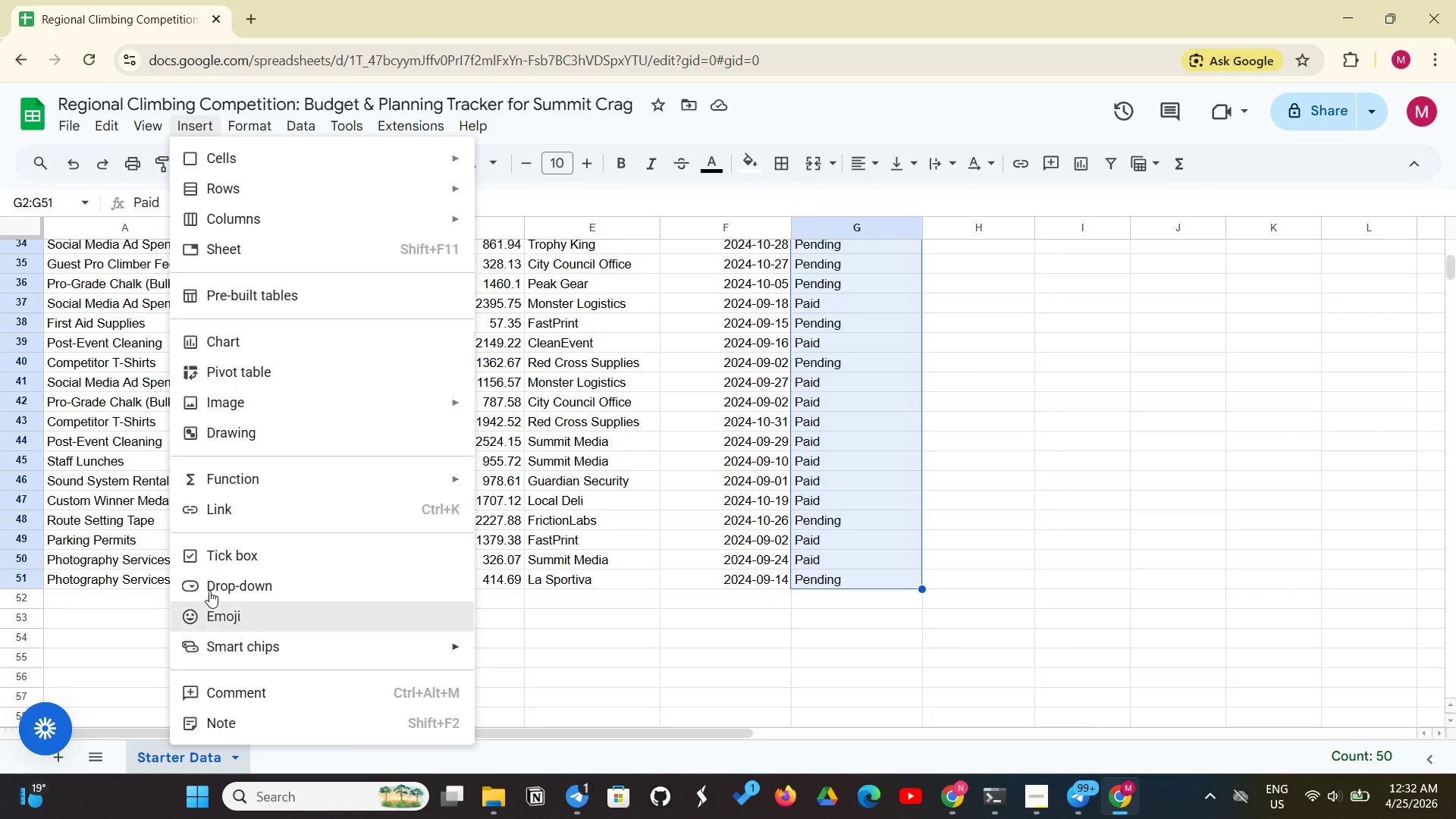 
left_click([209, 587])
 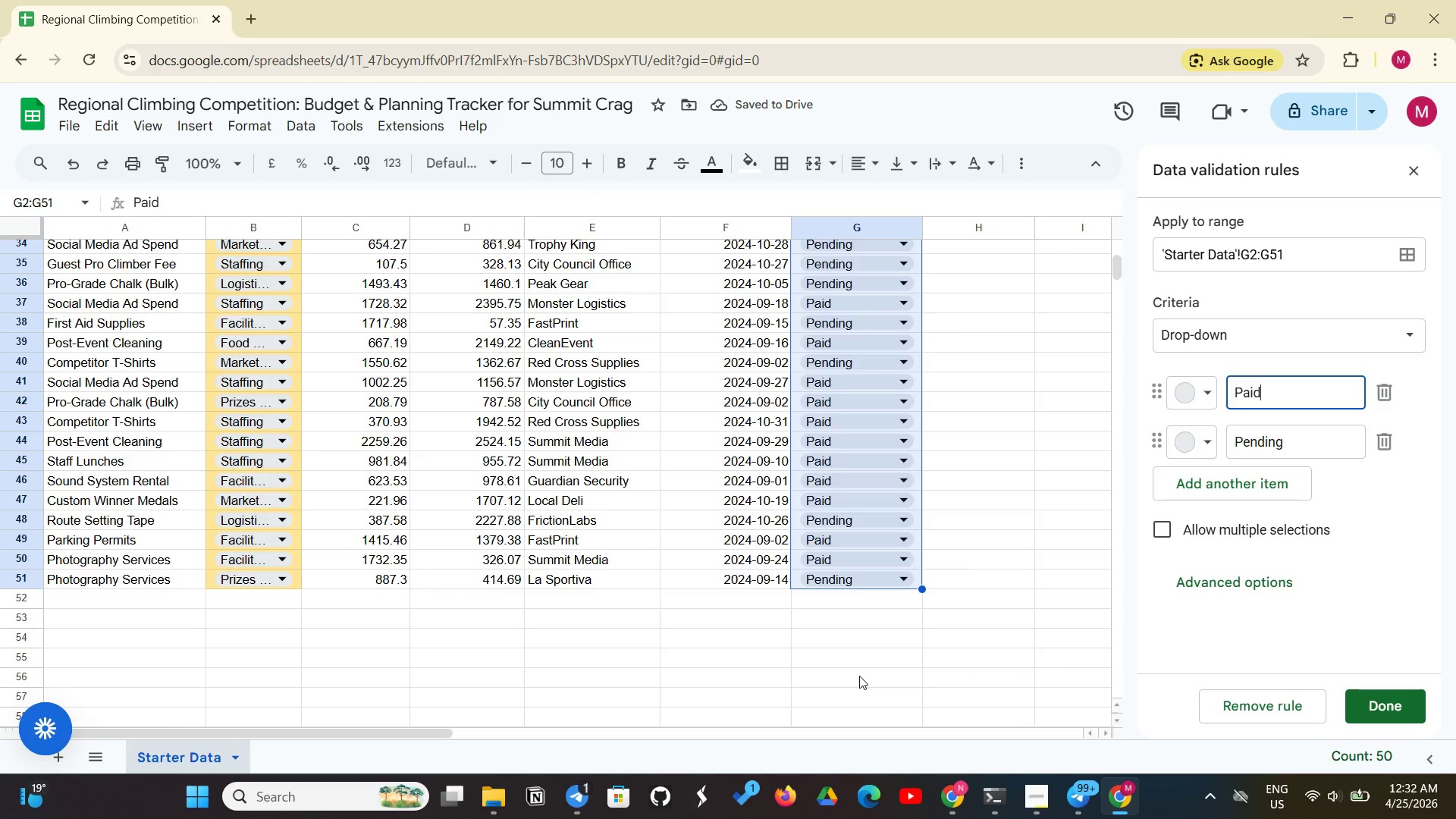 
wait(10.66)
 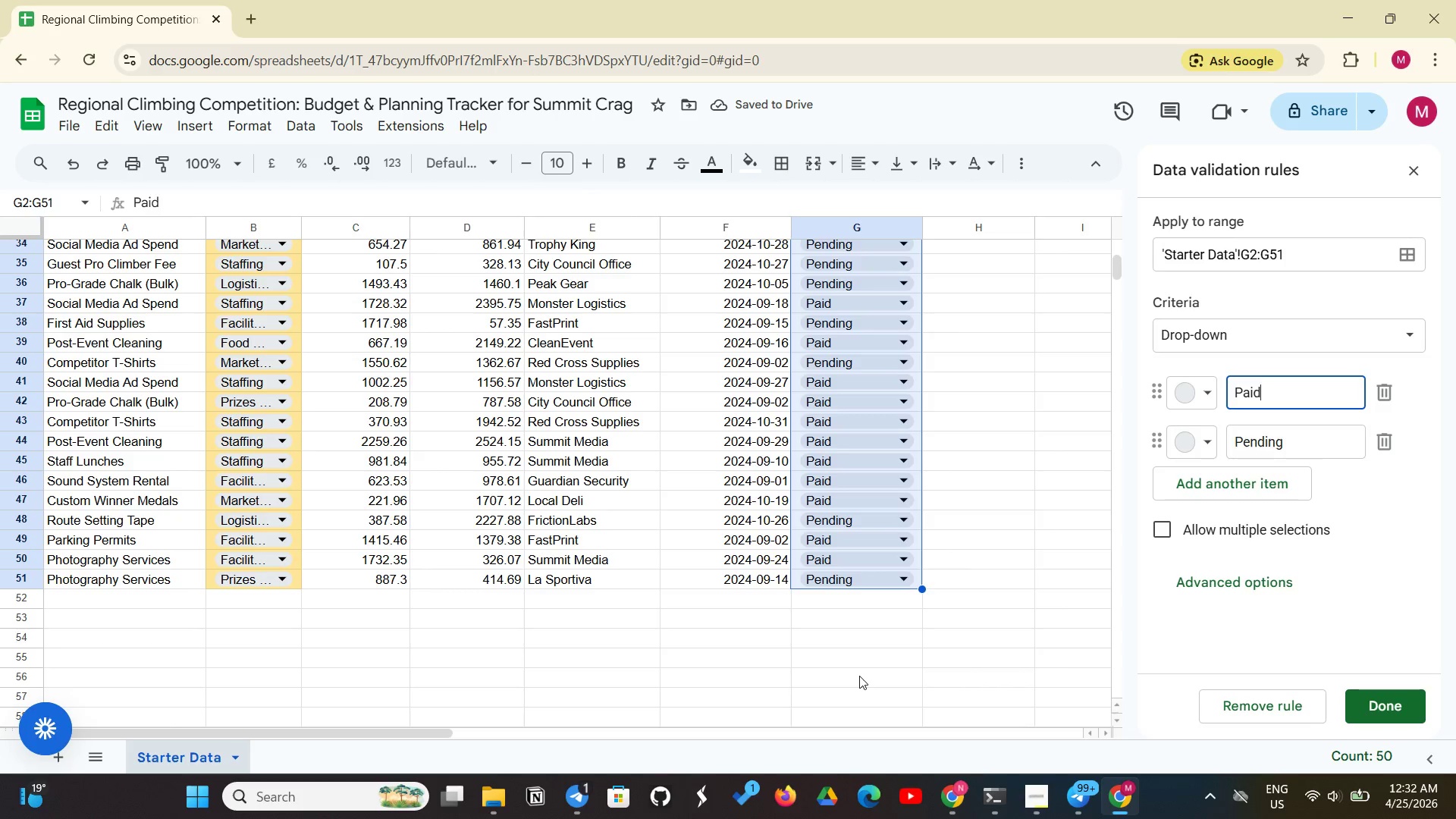 
left_click([745, 153])
 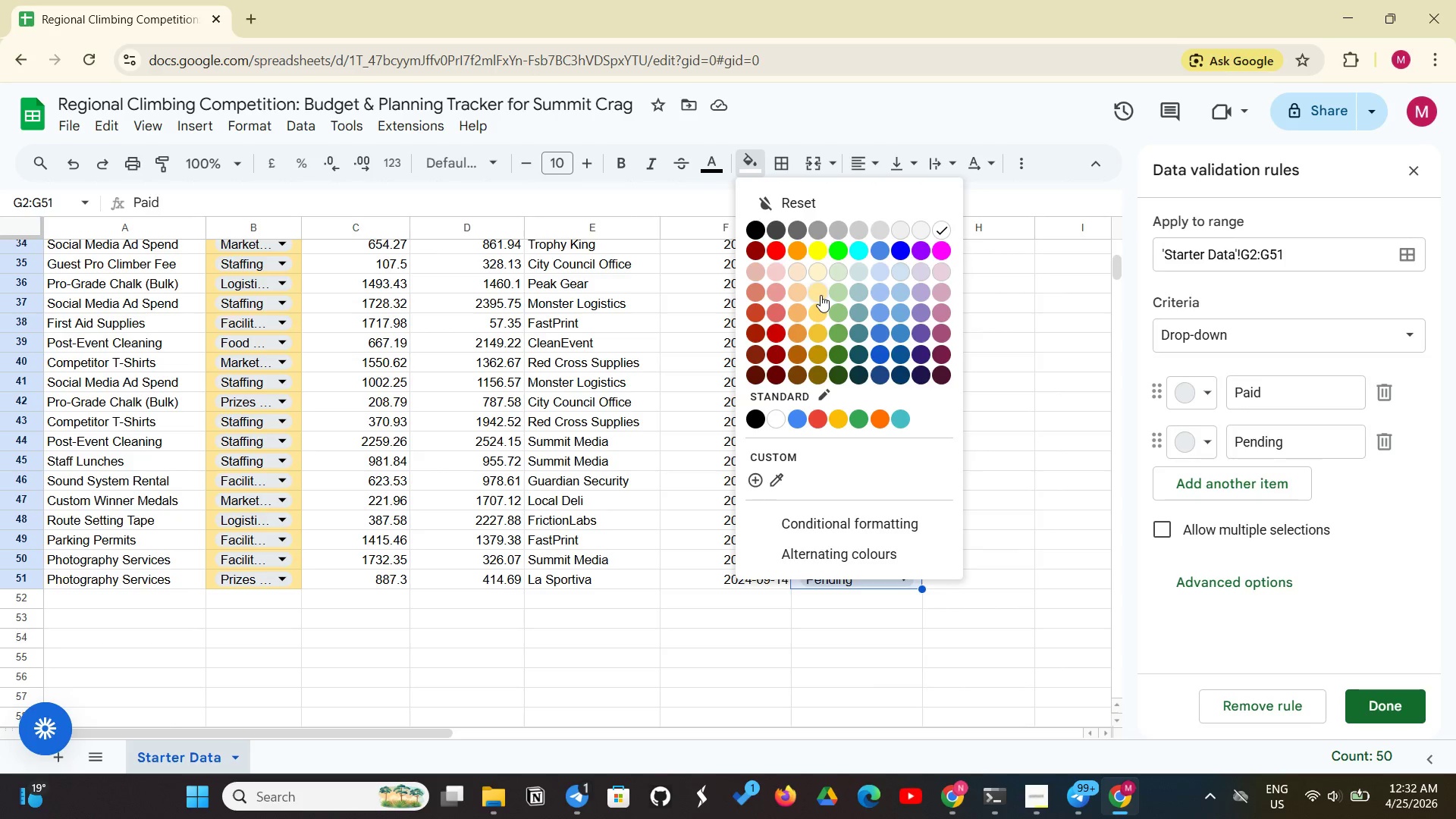 
left_click([821, 295])
 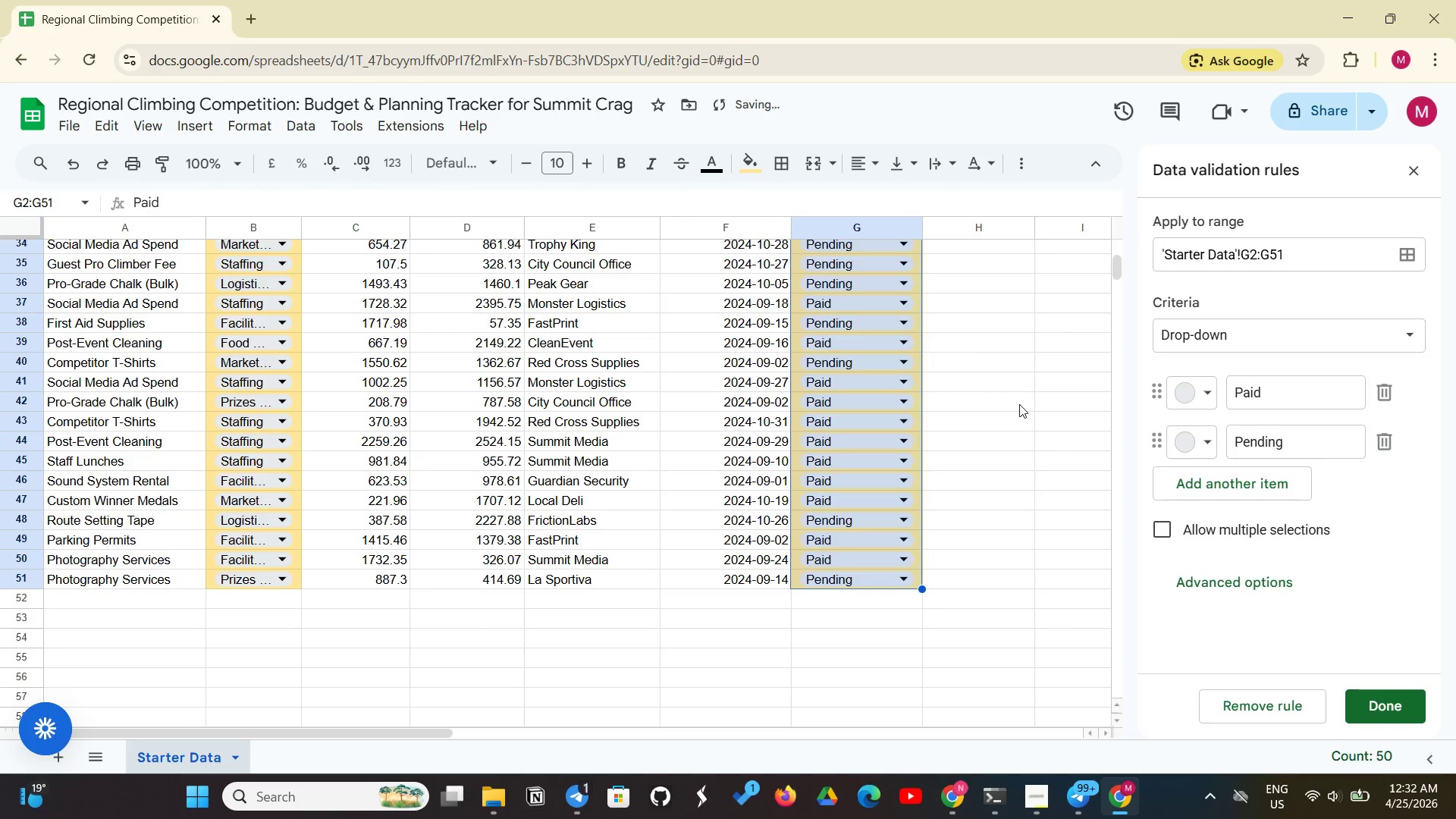 
left_click([1022, 407])
 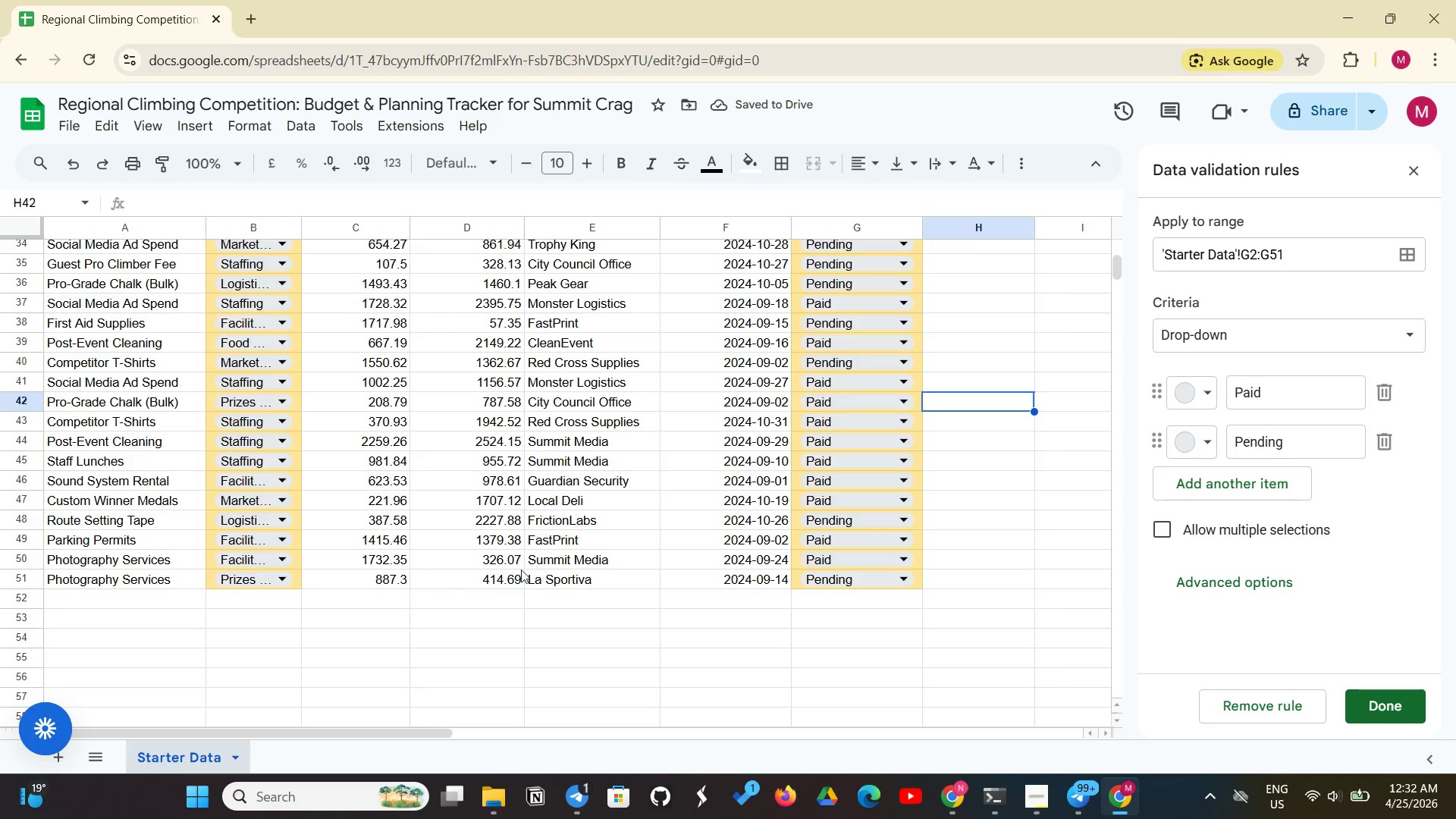 
scroll: coordinate [434, 381], scroll_direction: up, amount: 21.0
 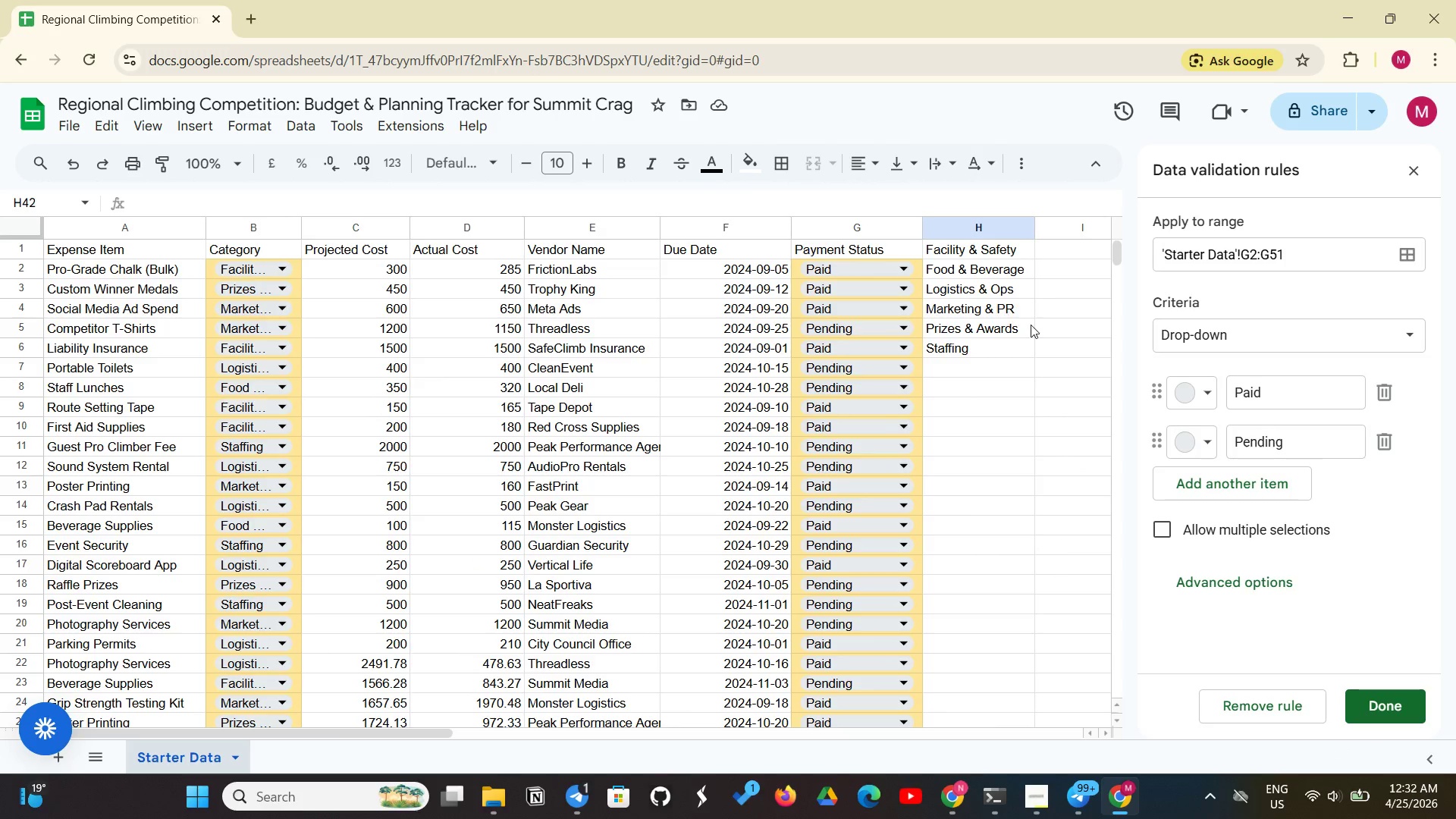 
left_click([988, 398])
 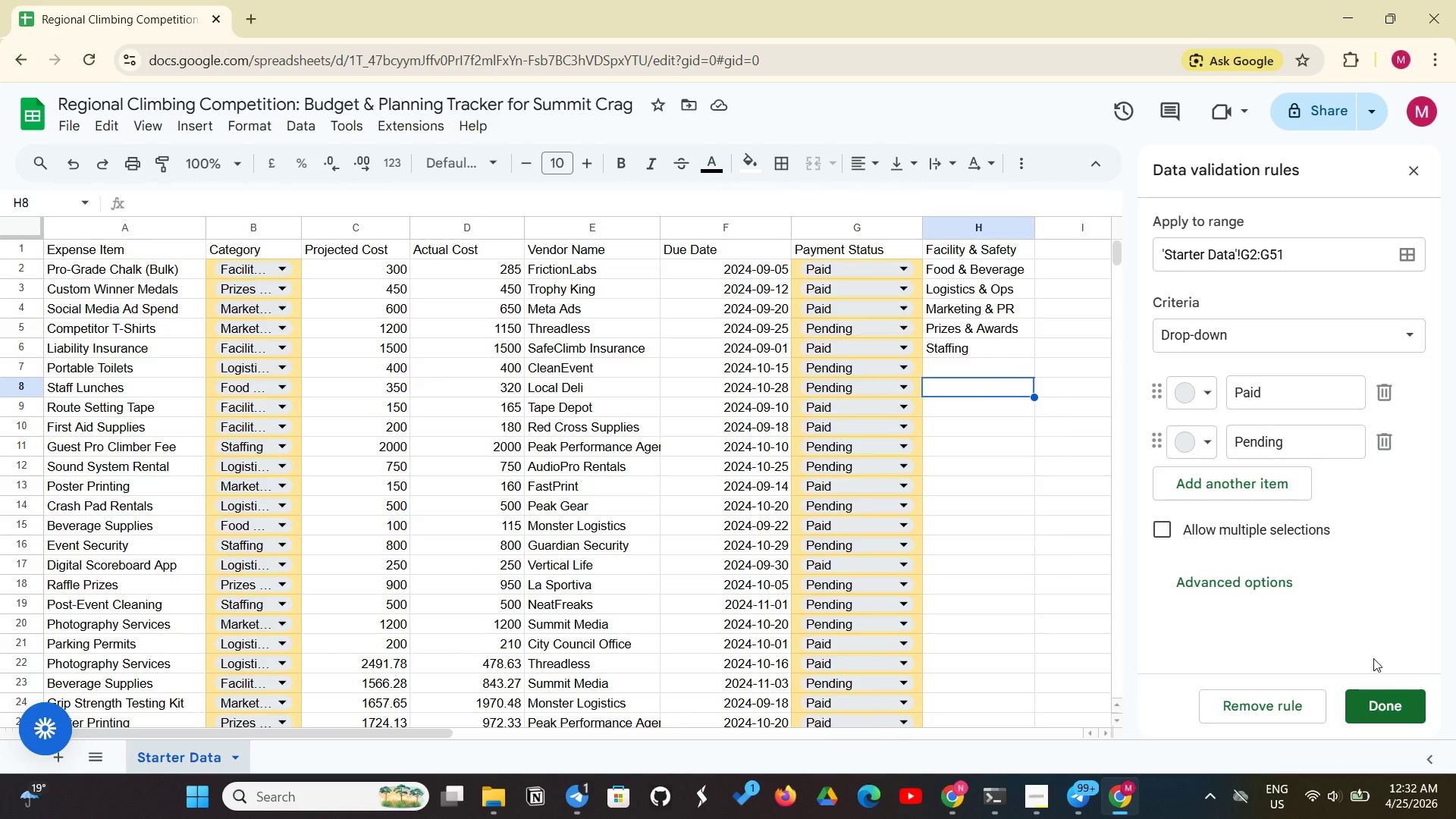 
left_click([1367, 701])
 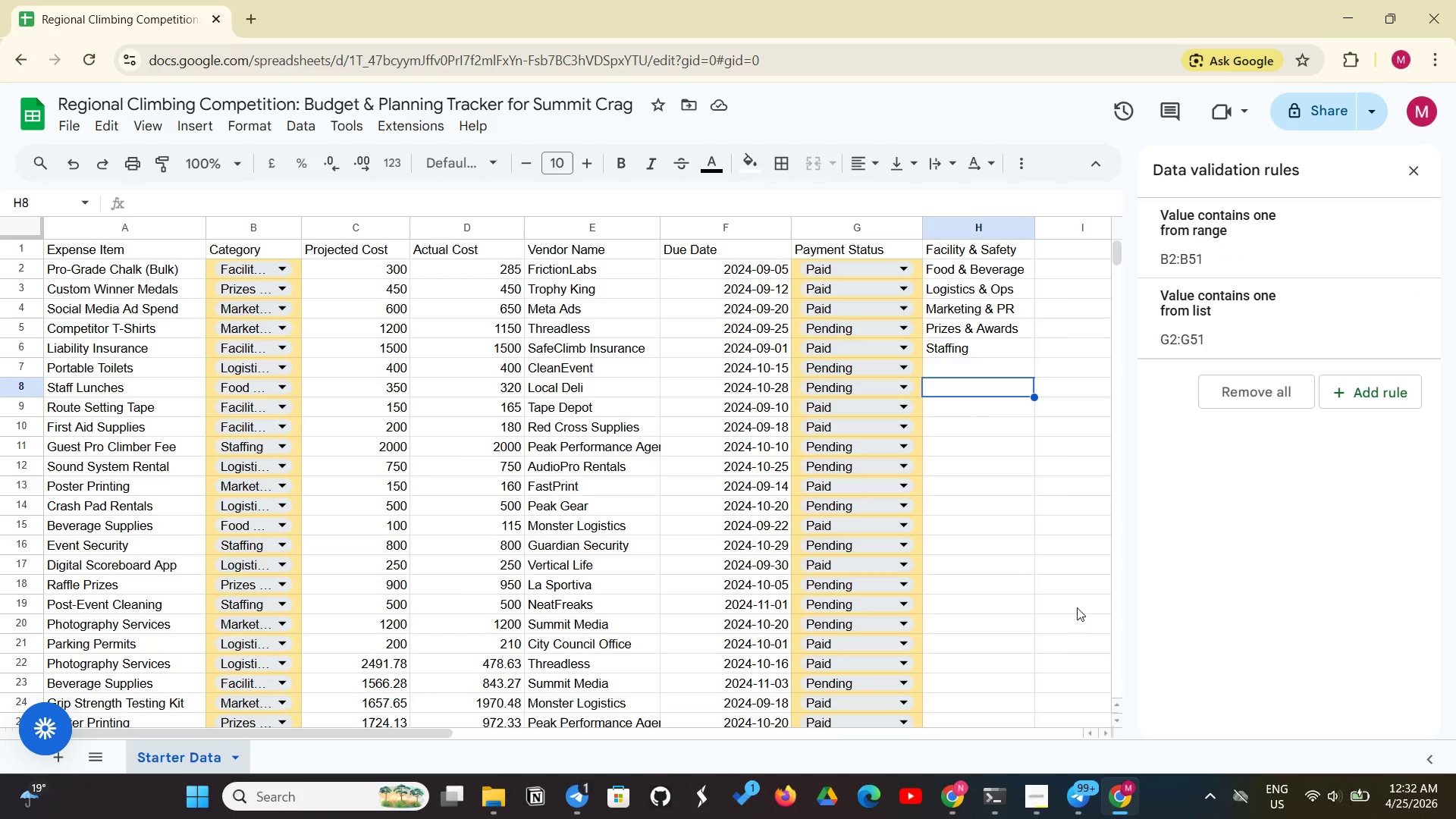 
left_click([1057, 596])
 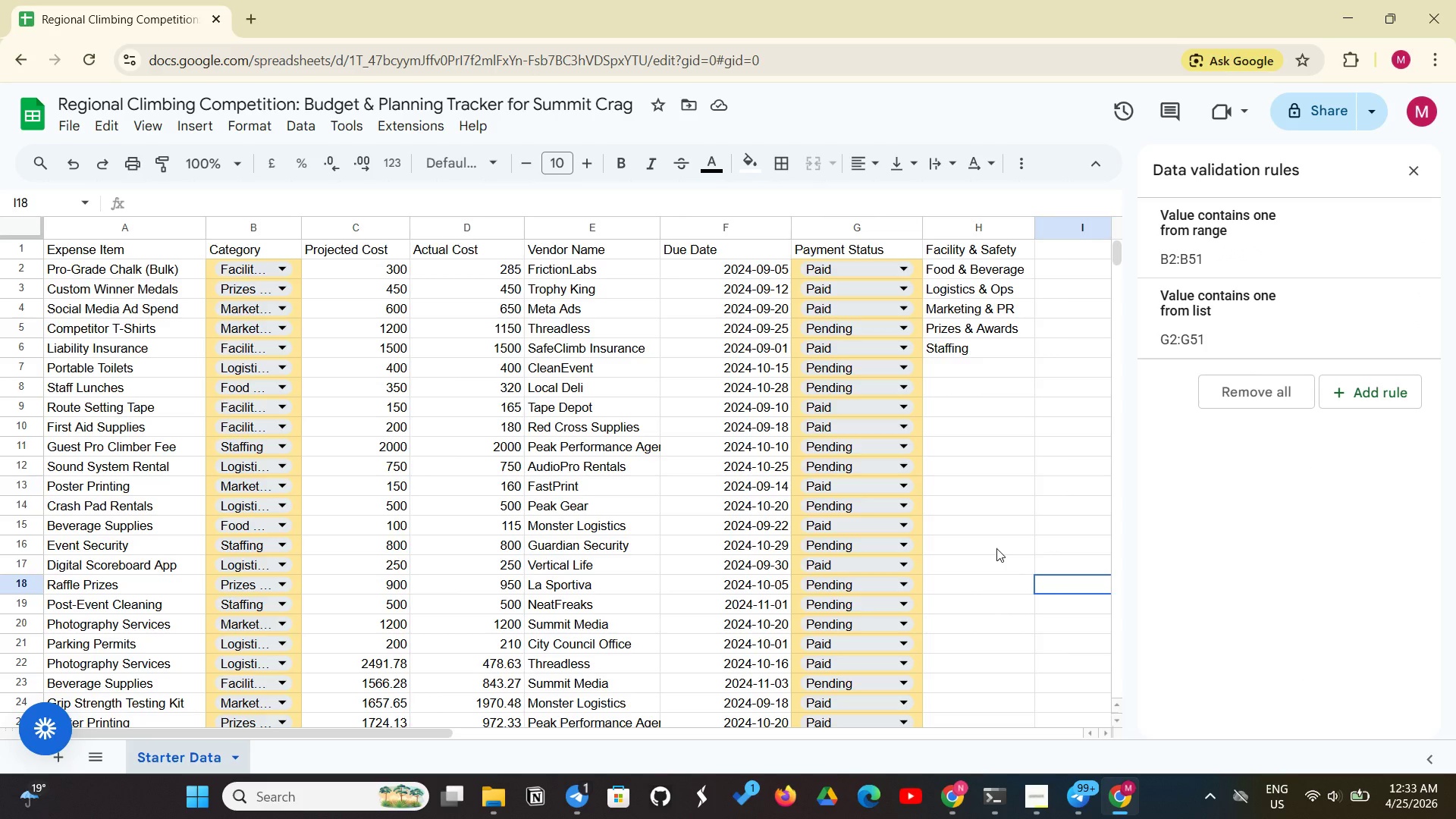 
wait(24.66)
 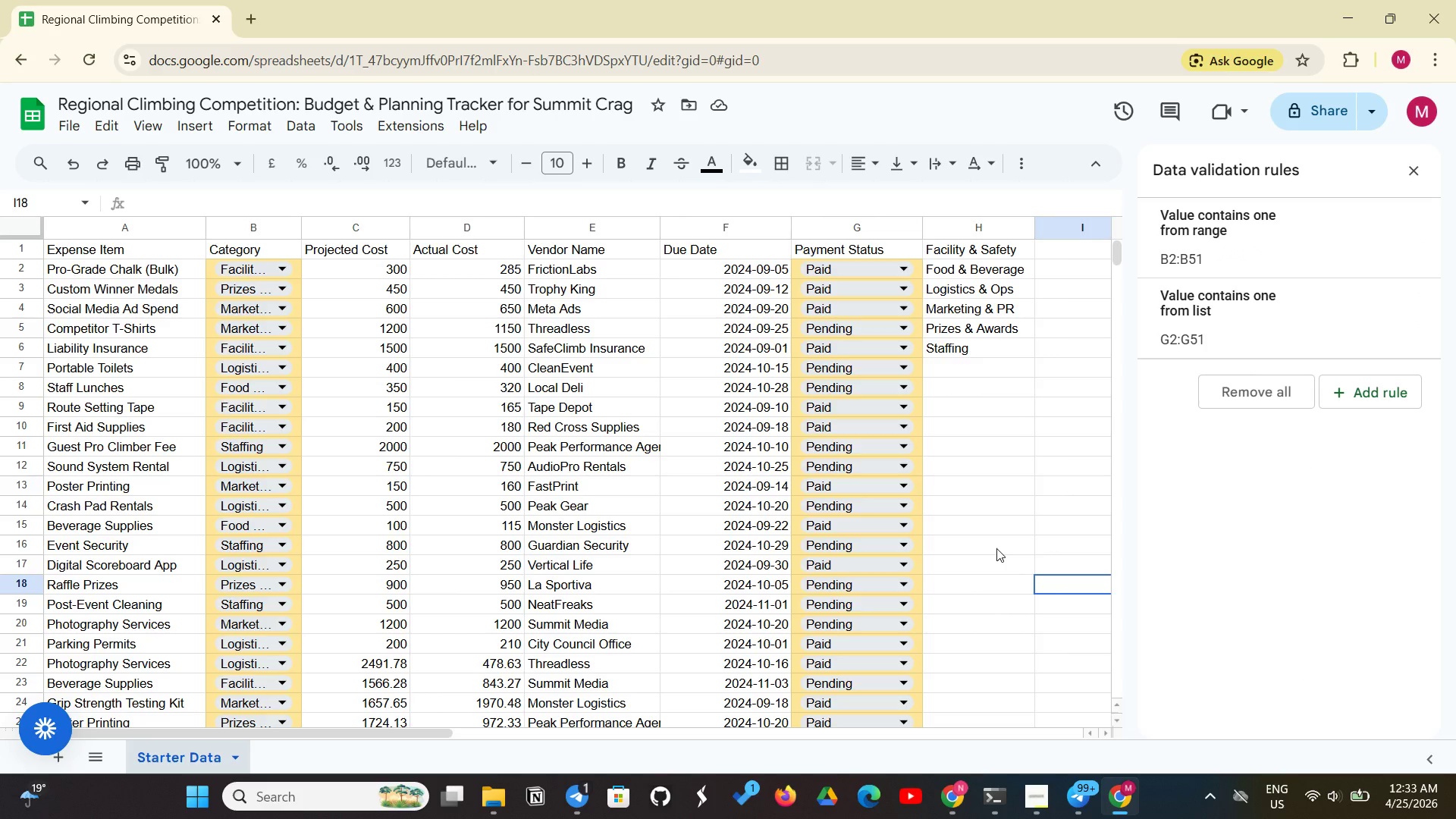 
left_click([1413, 167])
 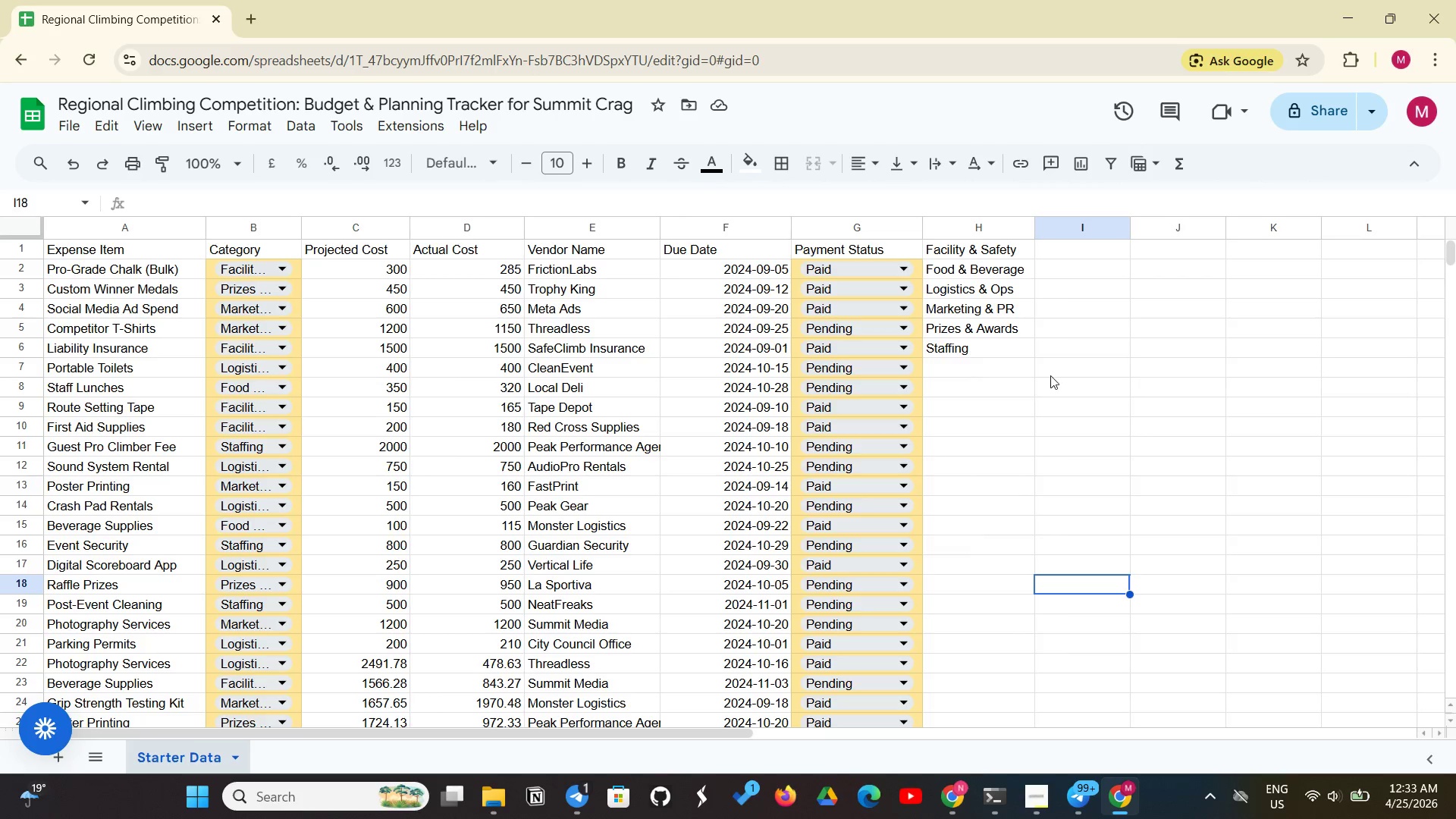 
left_click([1049, 376])
 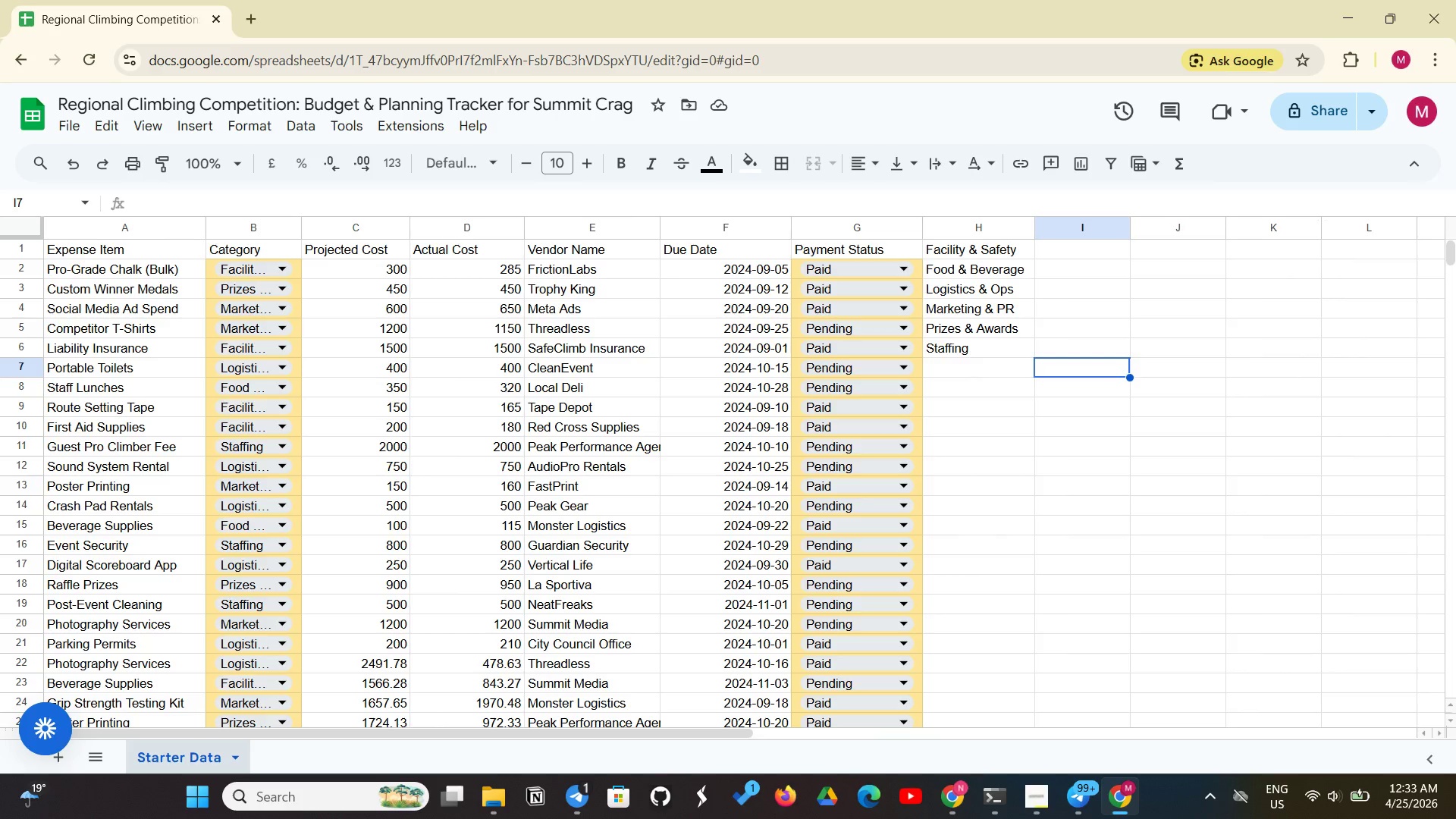 
wait(20.66)
 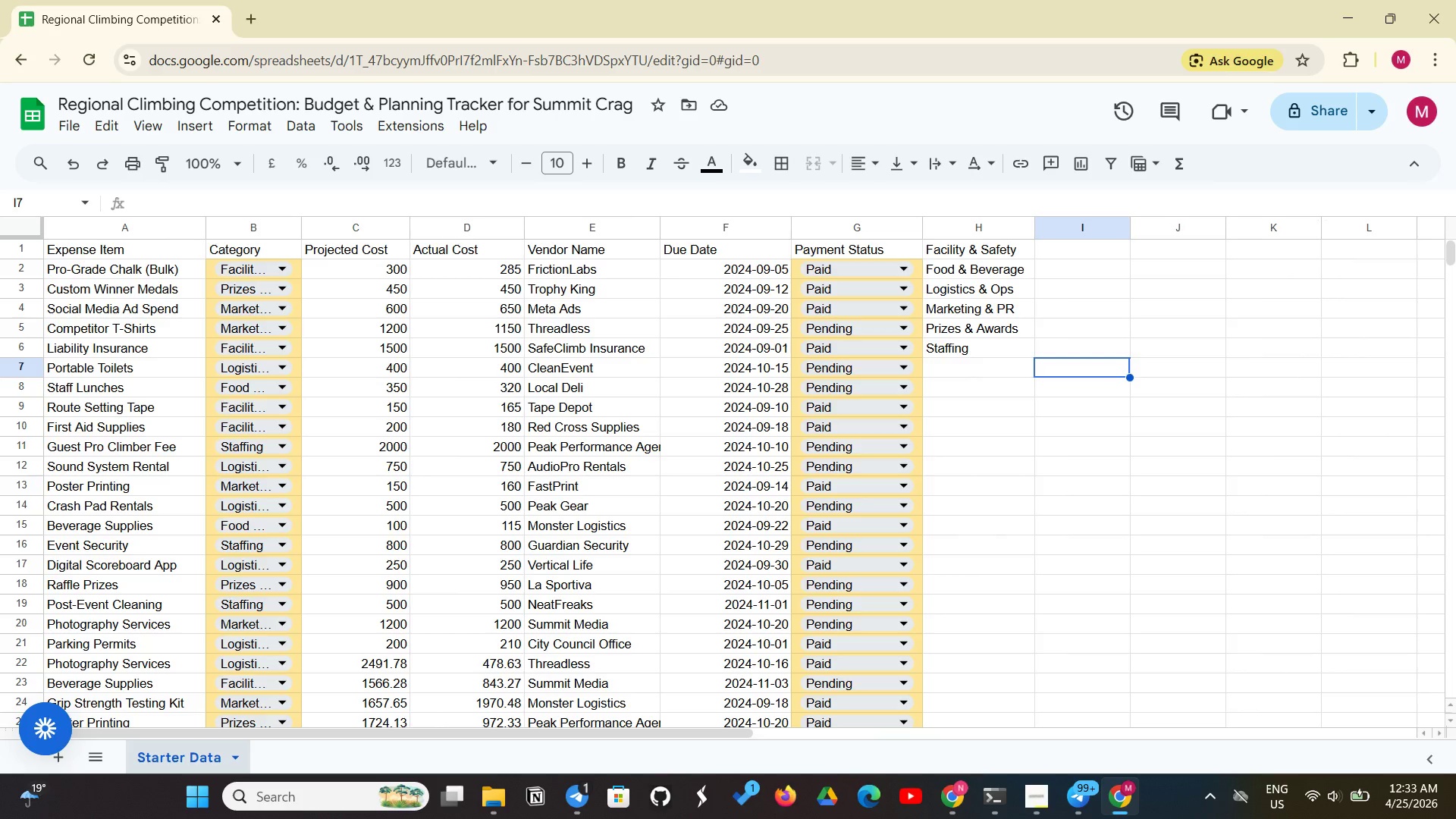 
left_click([39, 255])
 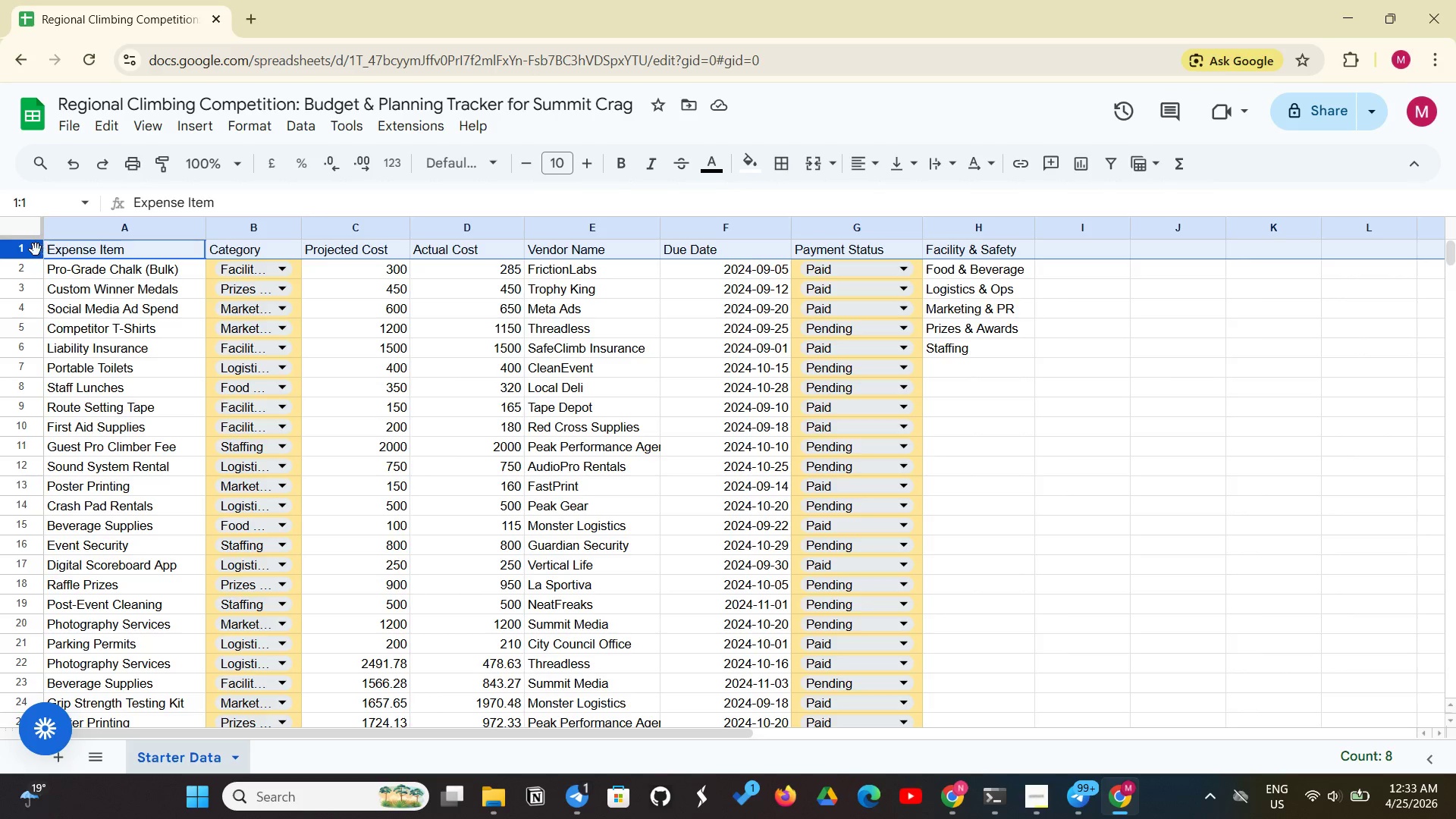 
left_click([30, 254])
 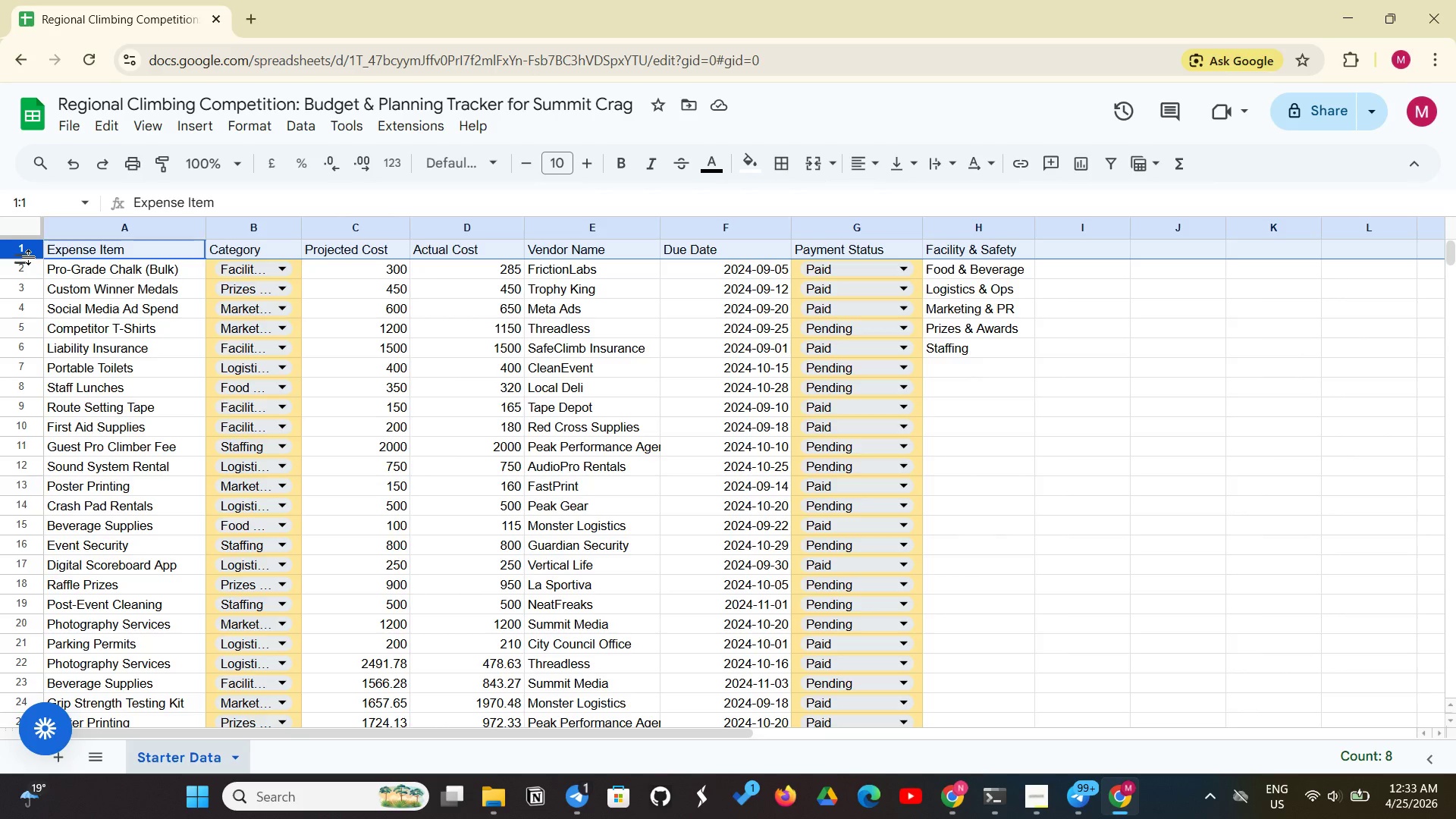 
right_click([29, 257])
 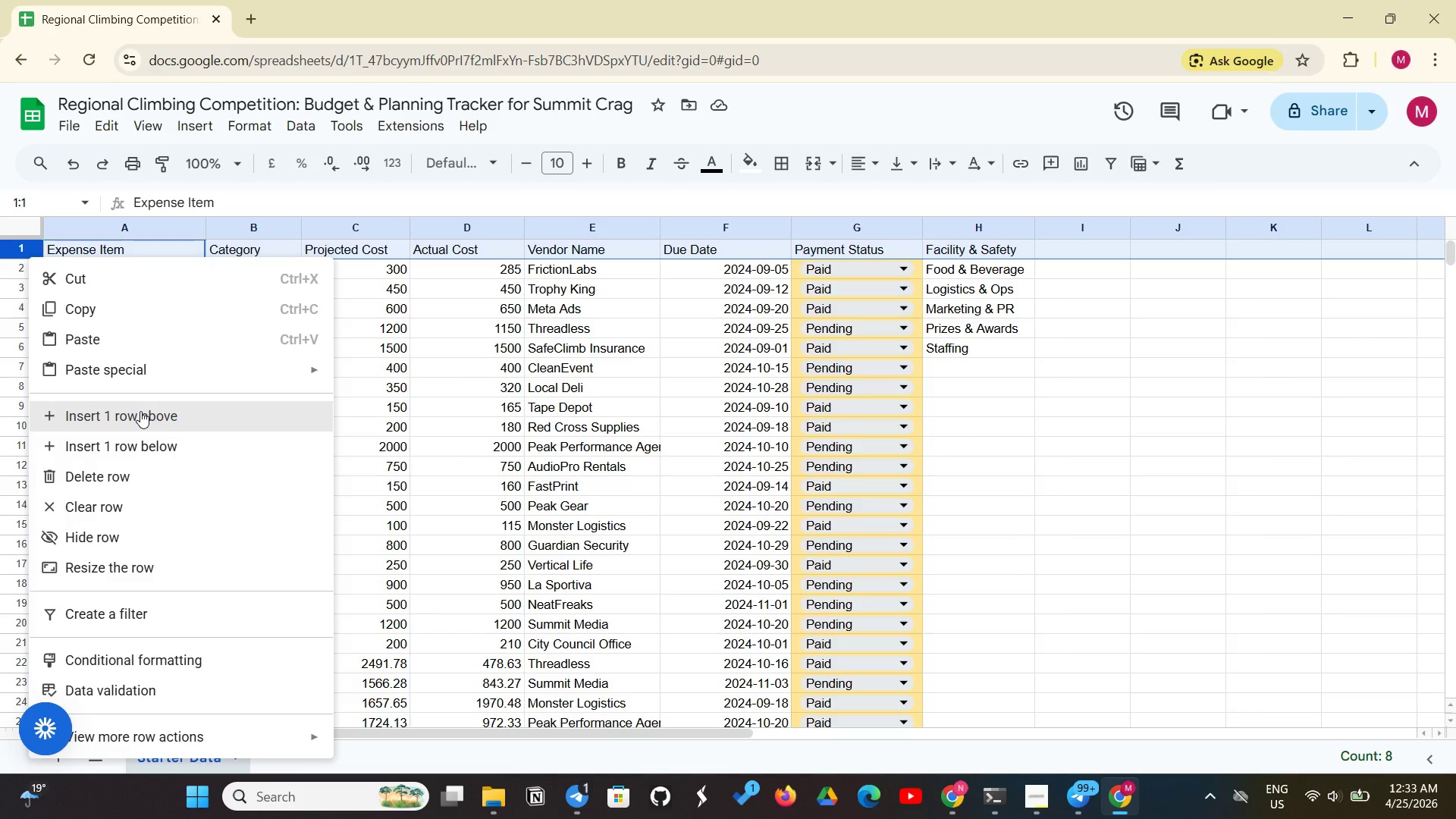 
left_click([140, 411])
 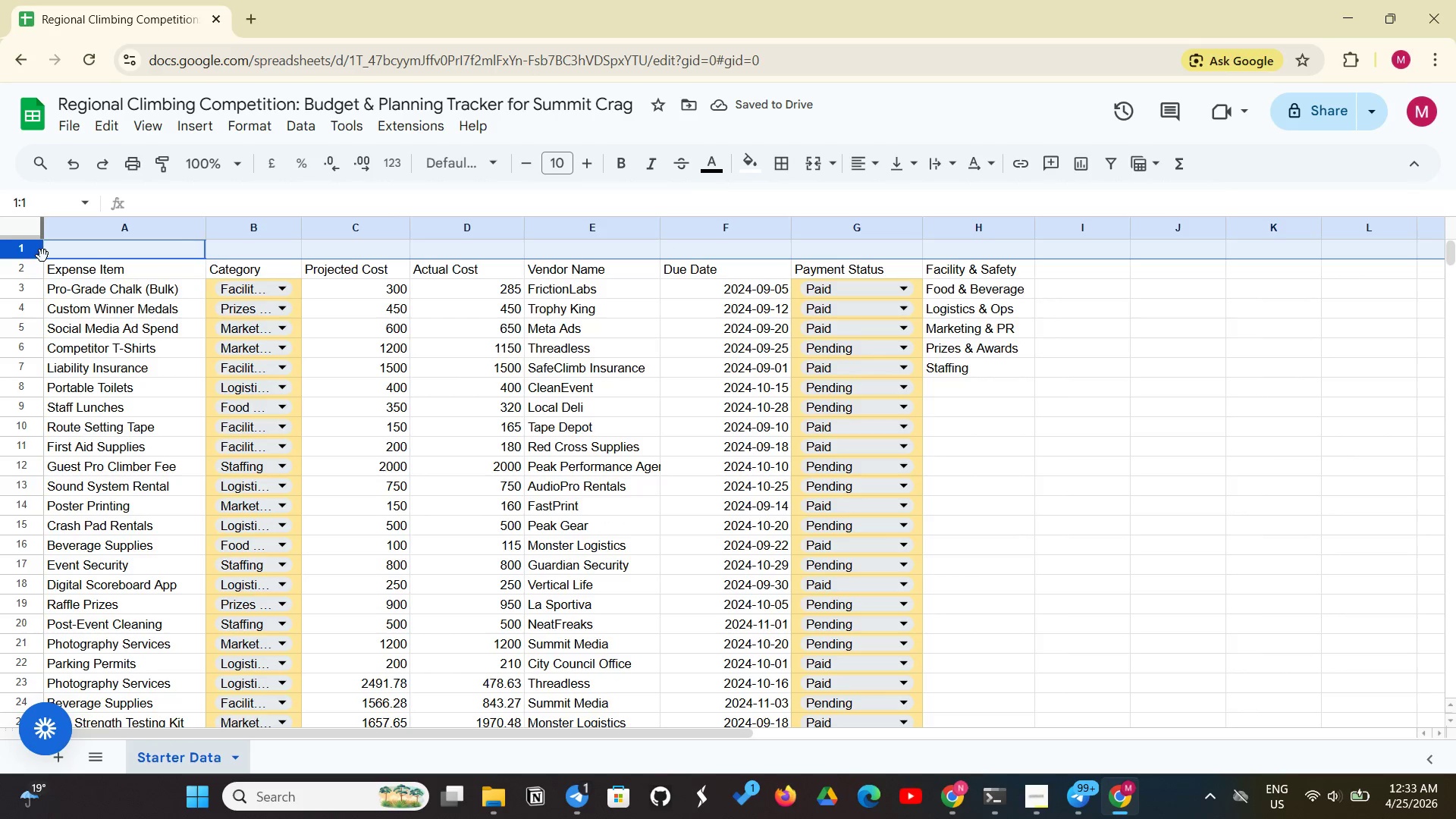 
left_click([47, 254])
 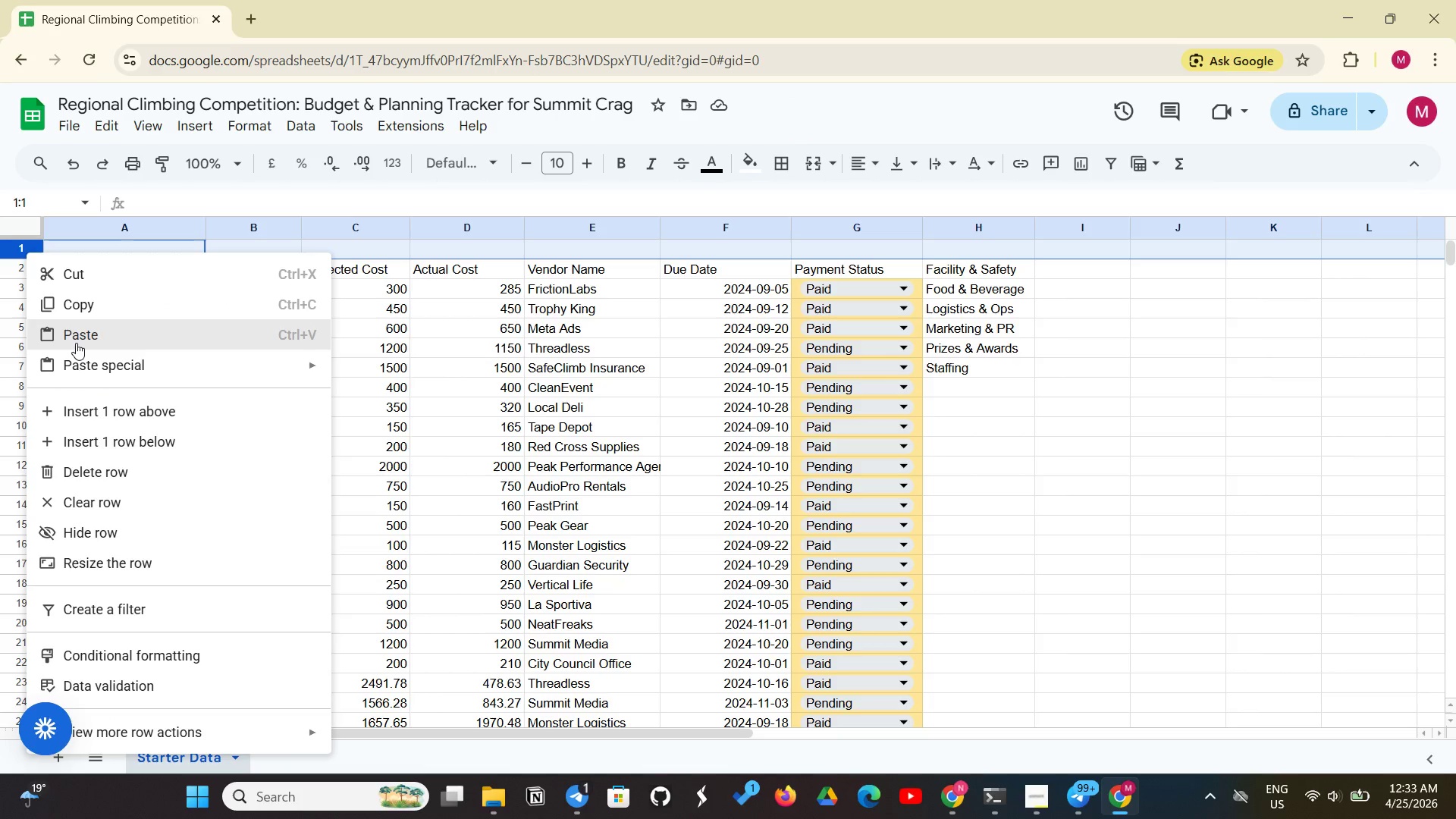 
left_click([89, 410])
 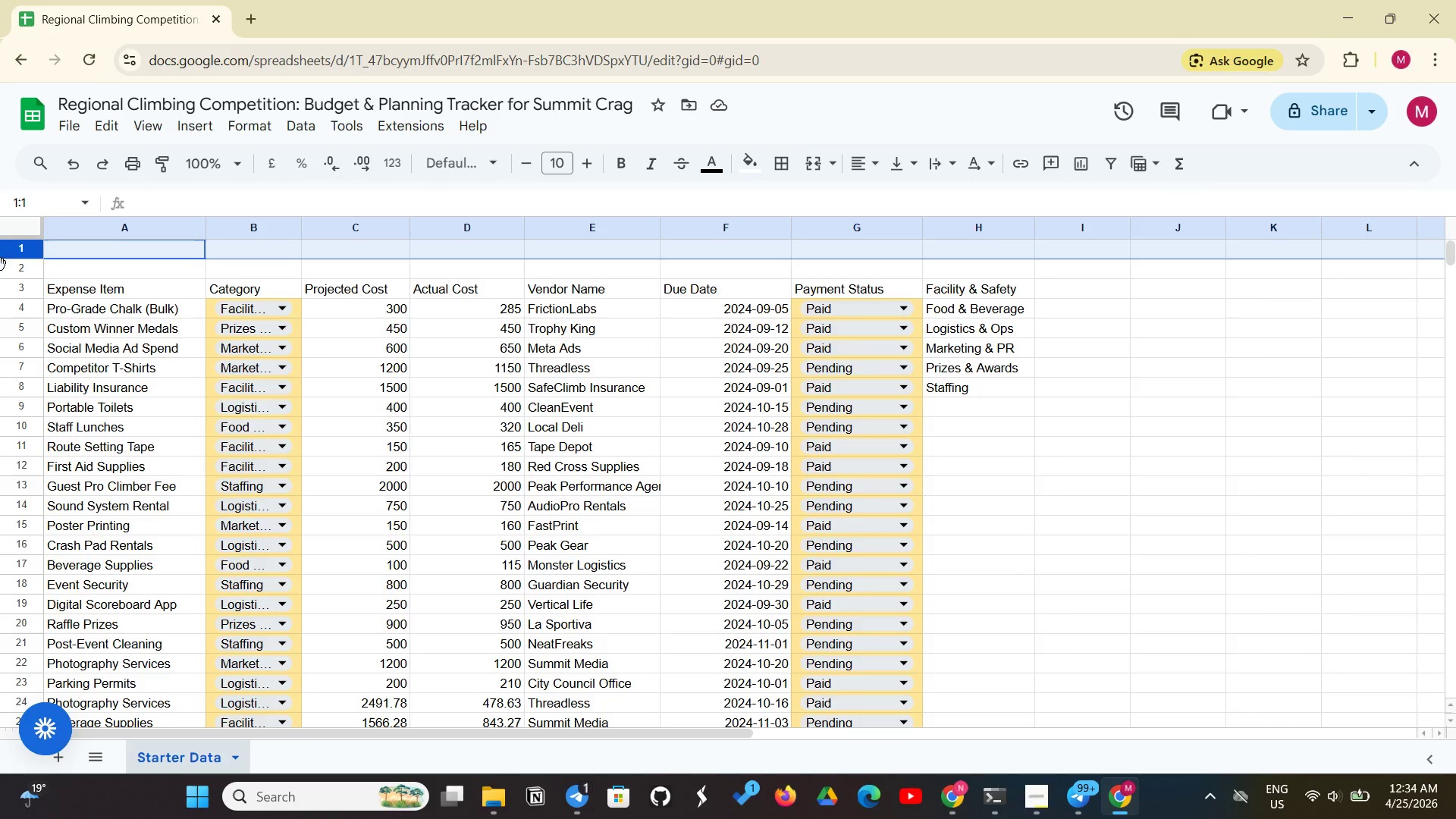 
wait(12.33)
 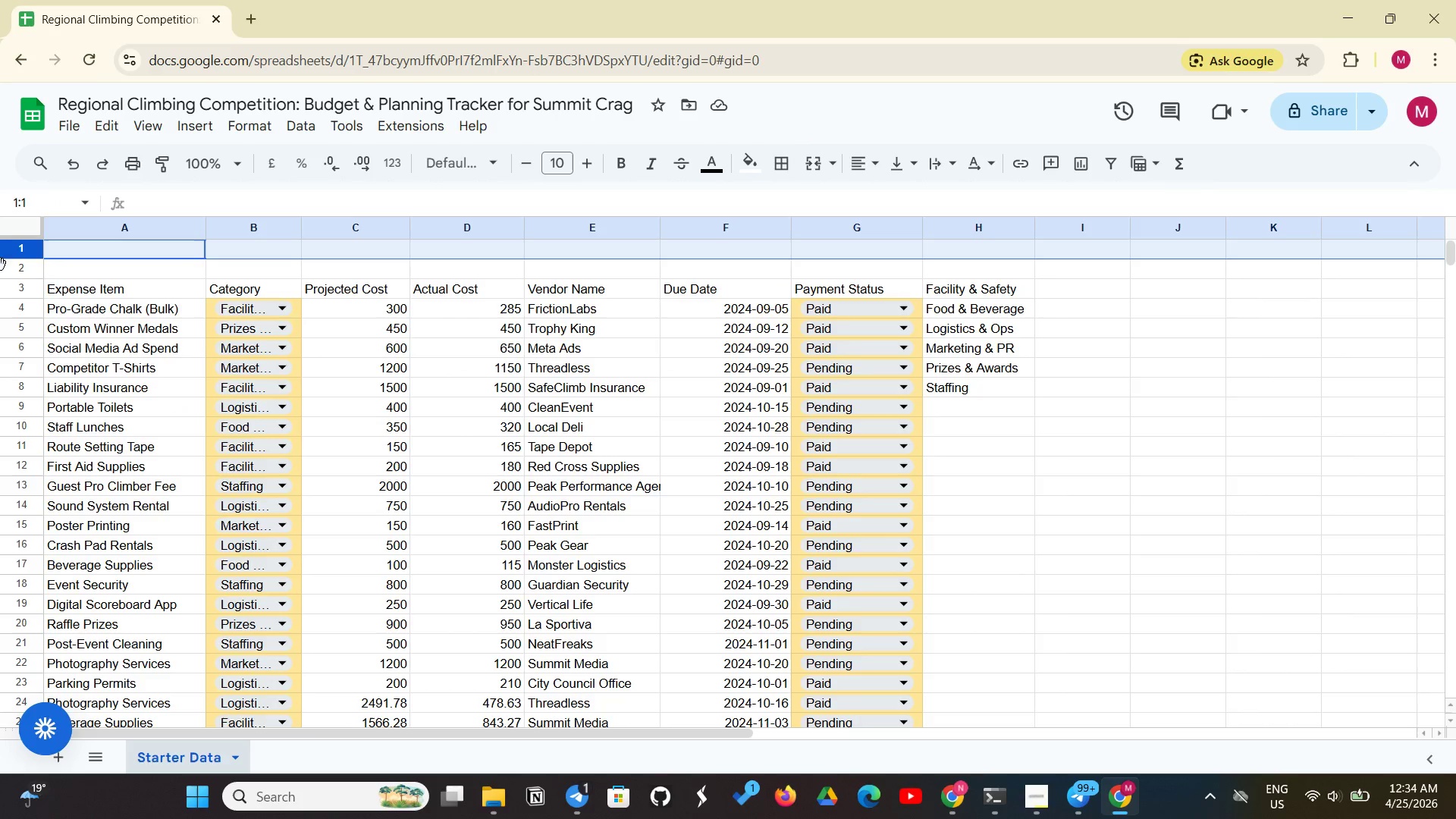 
right_click([30, 255])
 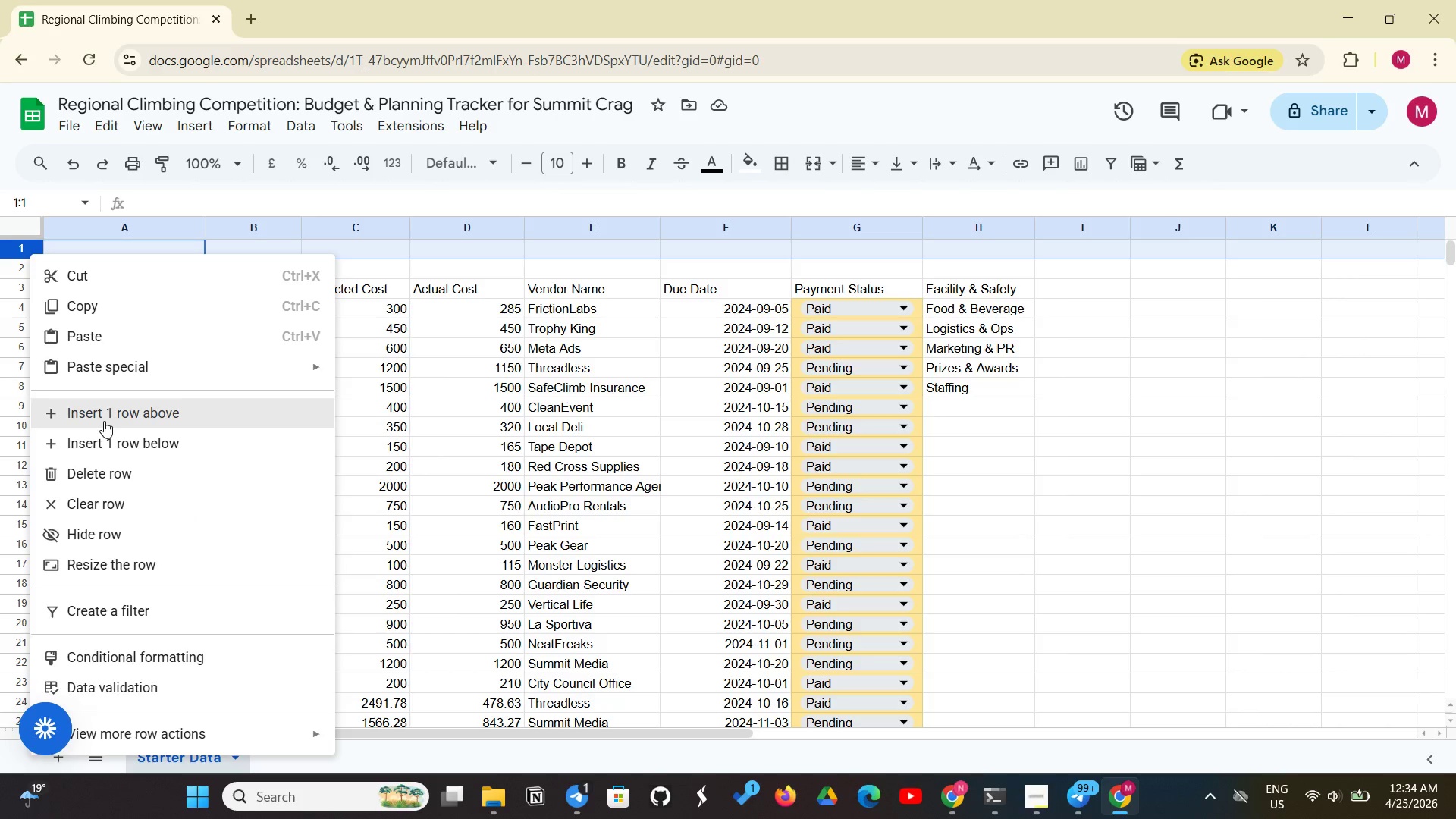 
left_click([105, 422])
 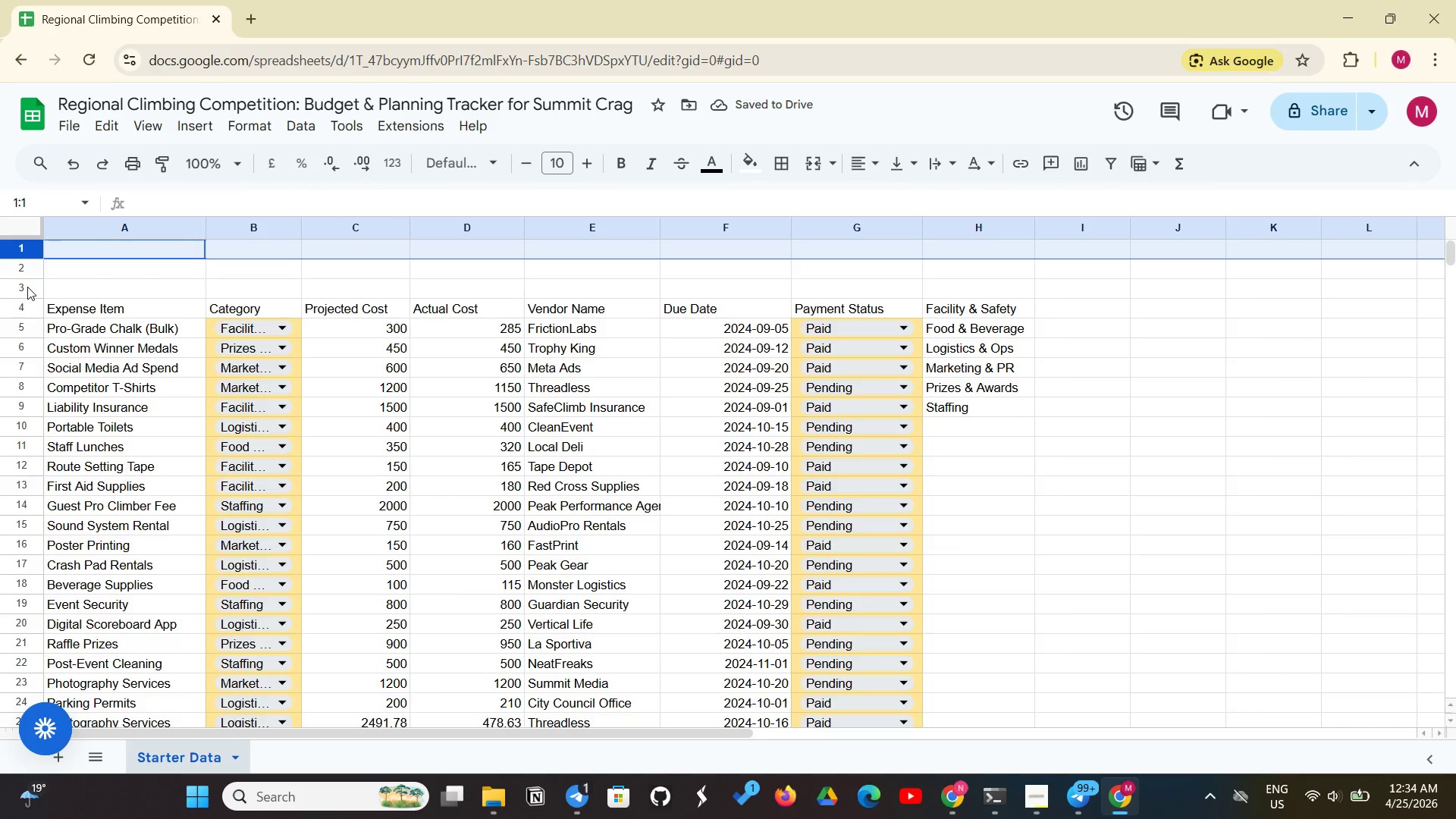 
wait(10.17)
 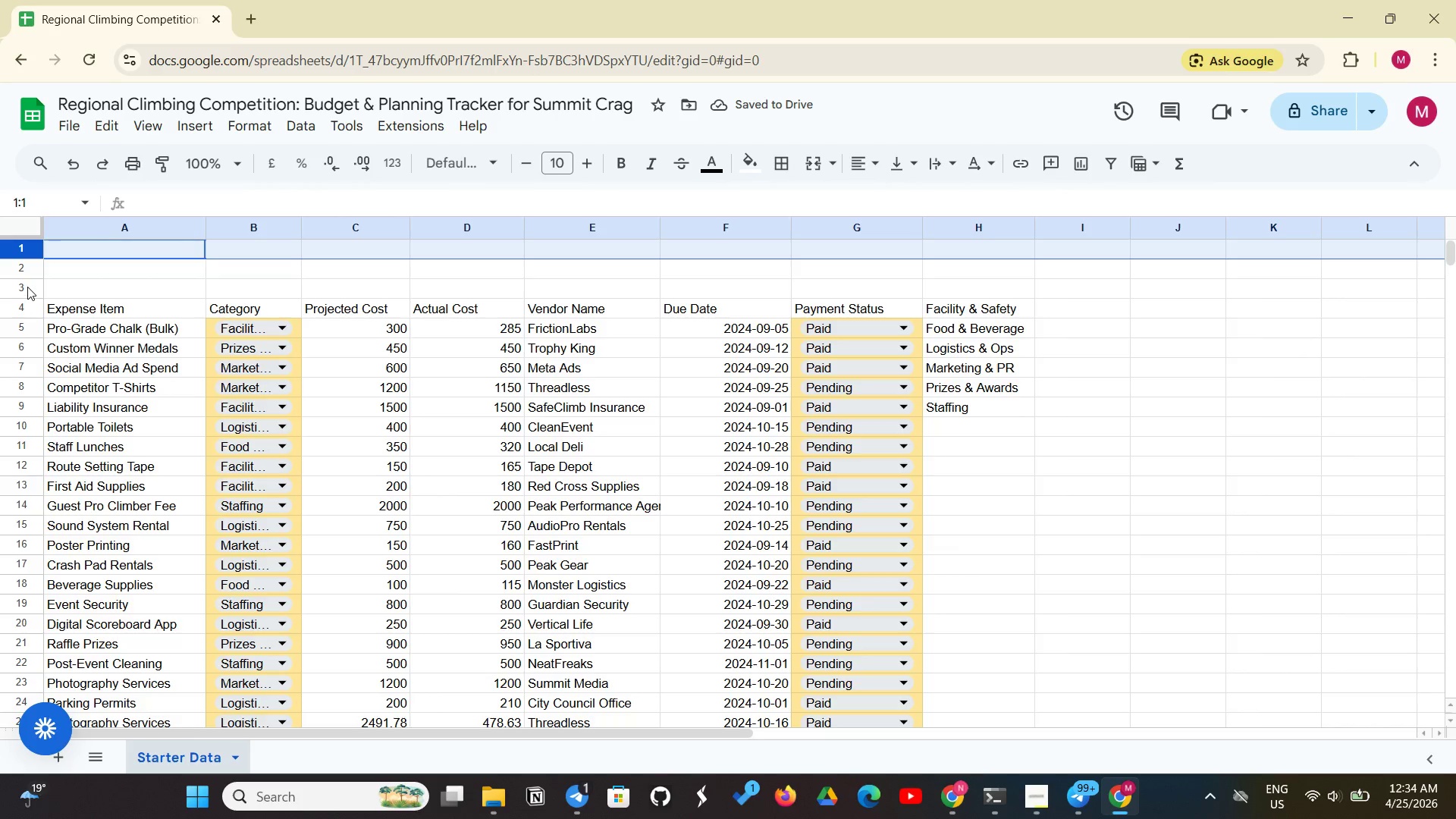 
left_click([42, 257])
 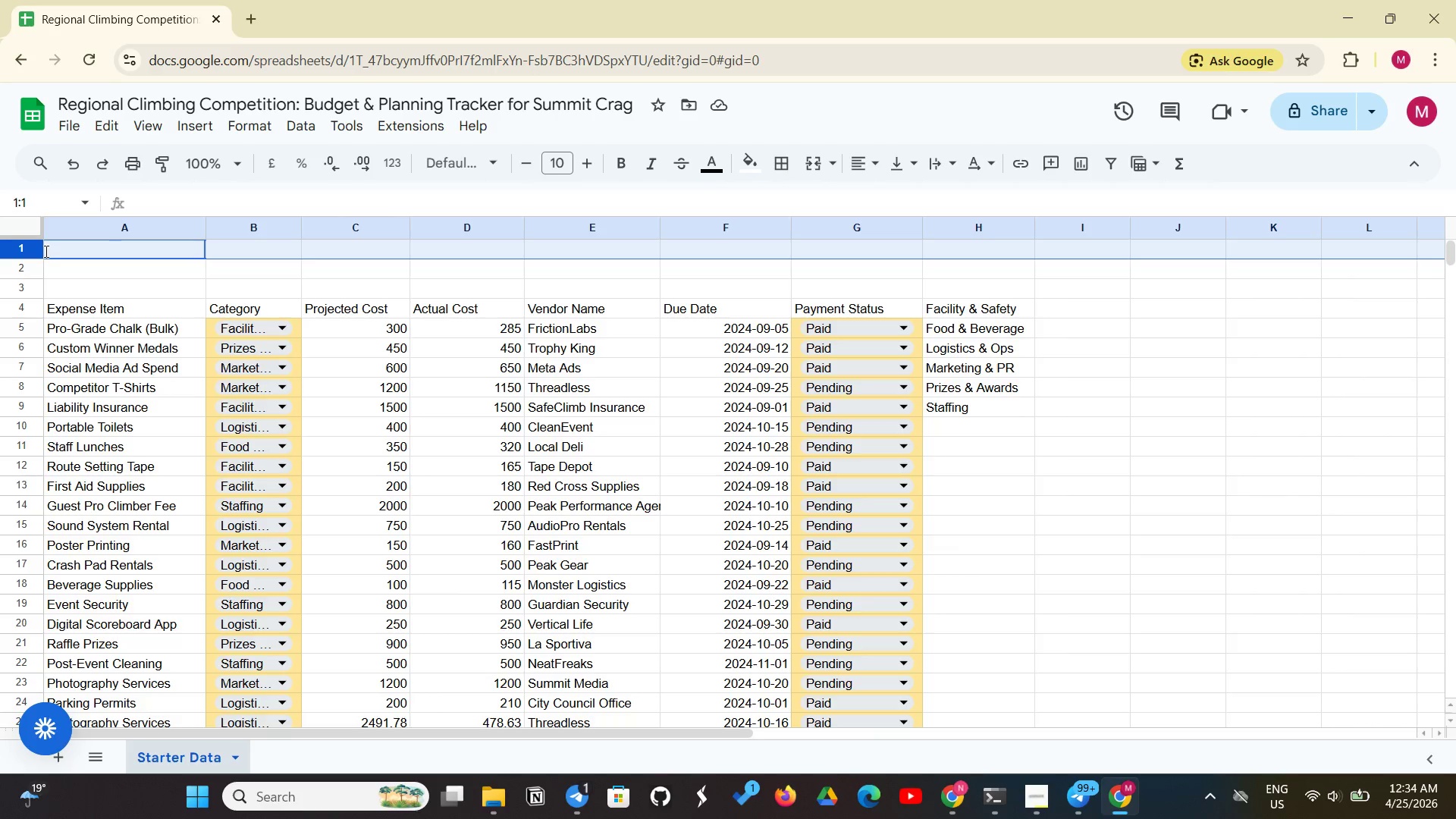 
wait(19.55)
 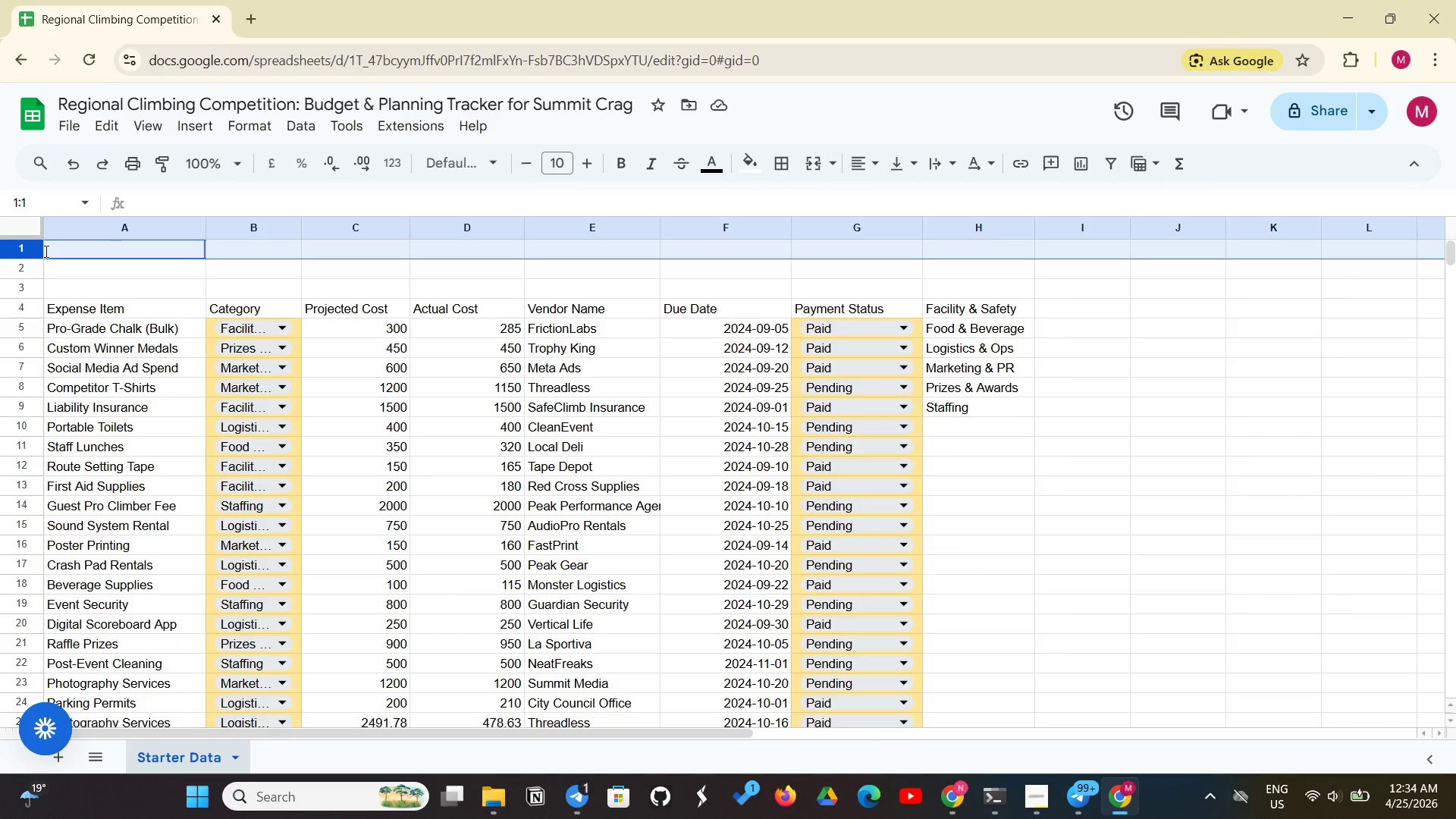 
right_click([31, 253])
 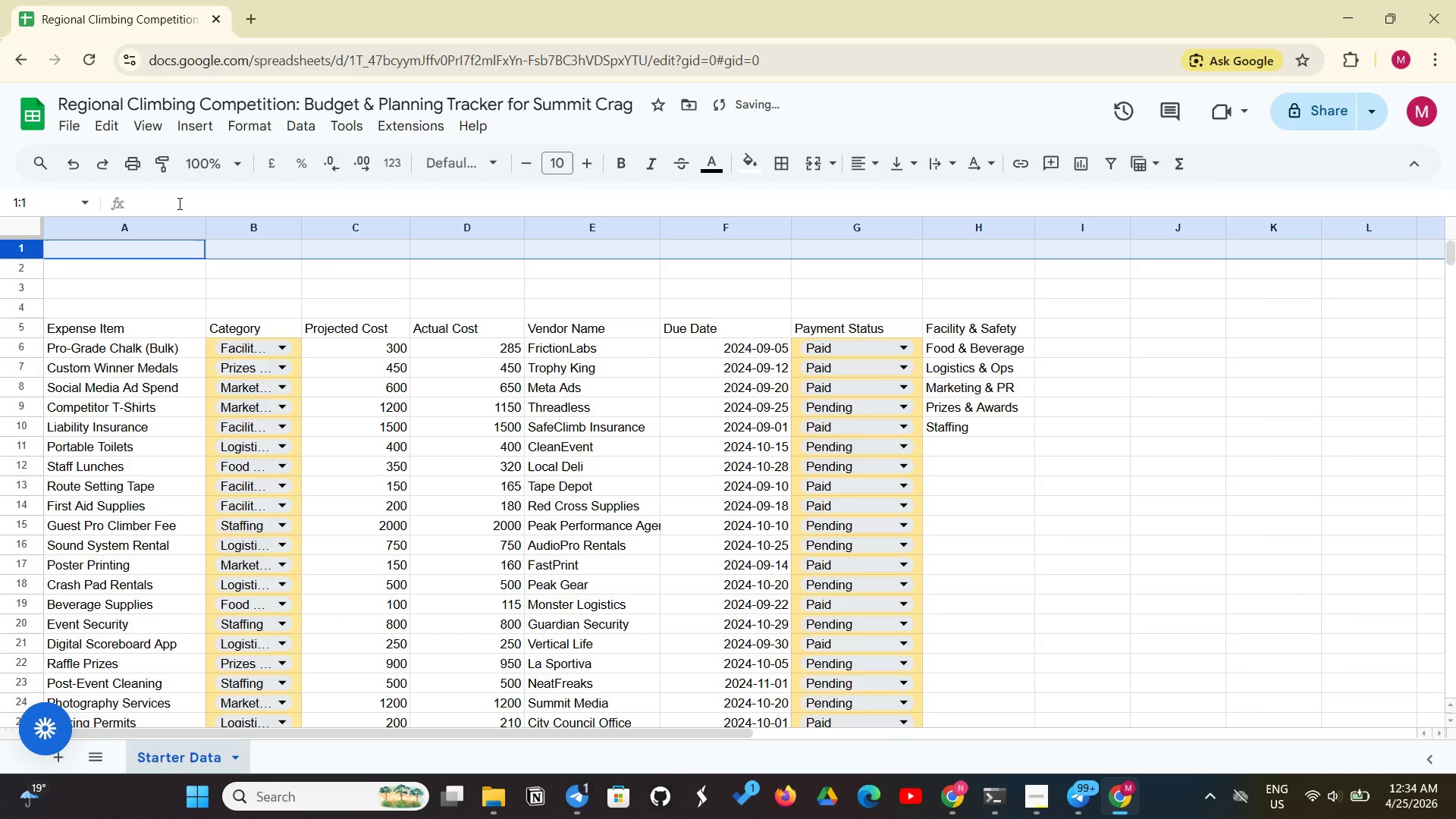 
wait(9.37)
 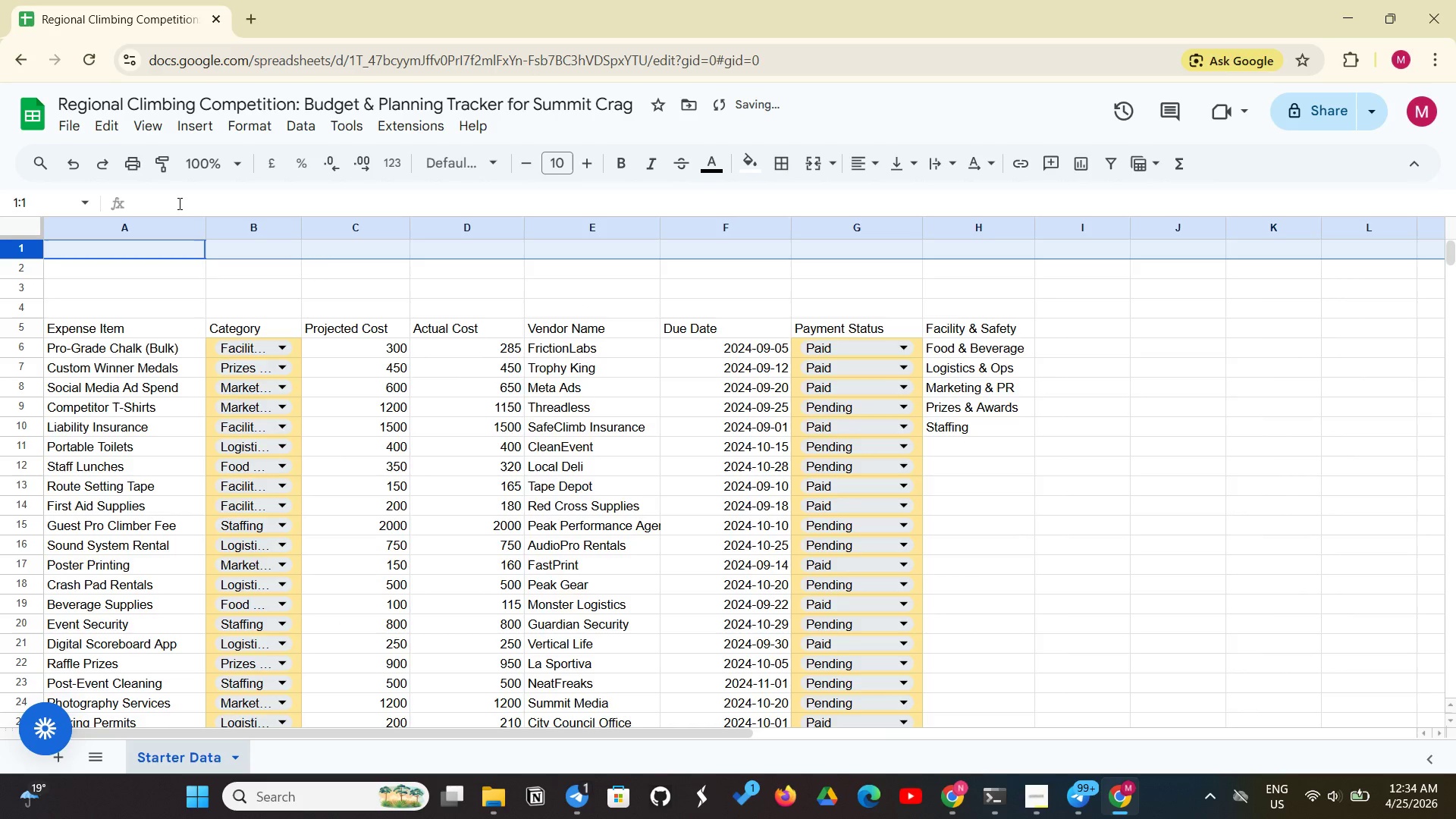 
mouse_move([58, 269])
 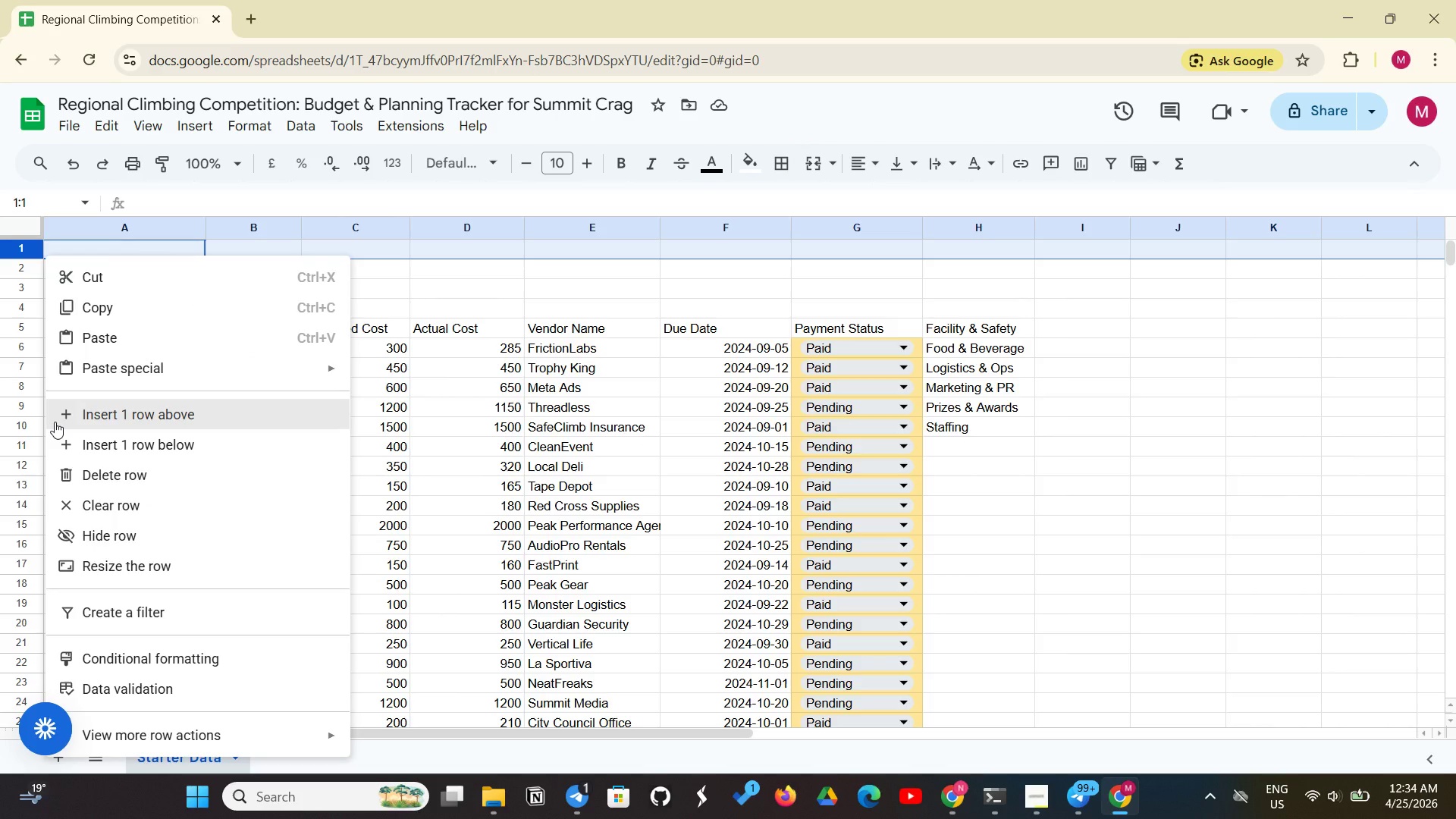 
left_click([55, 422])
 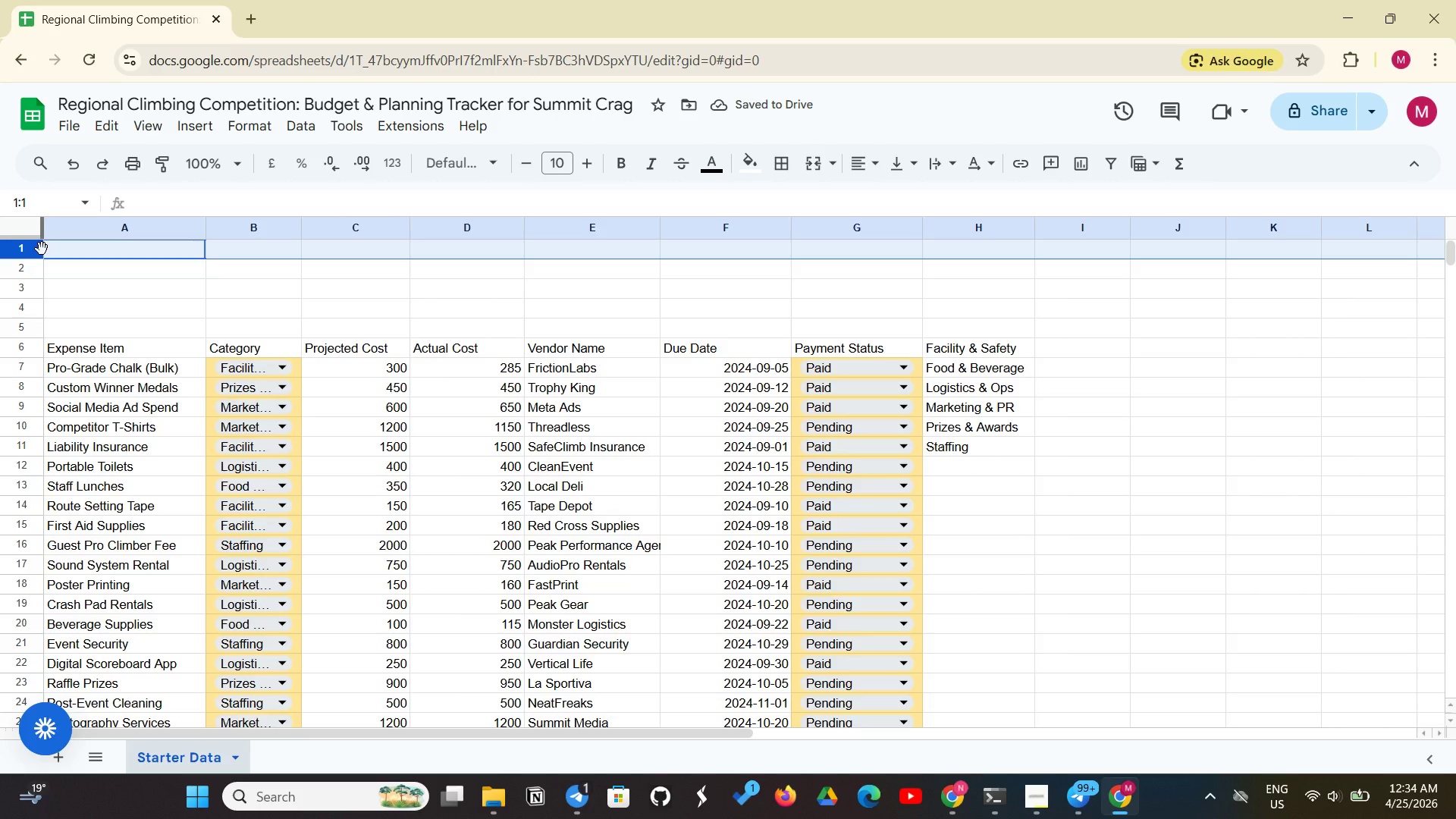 
wait(5.51)
 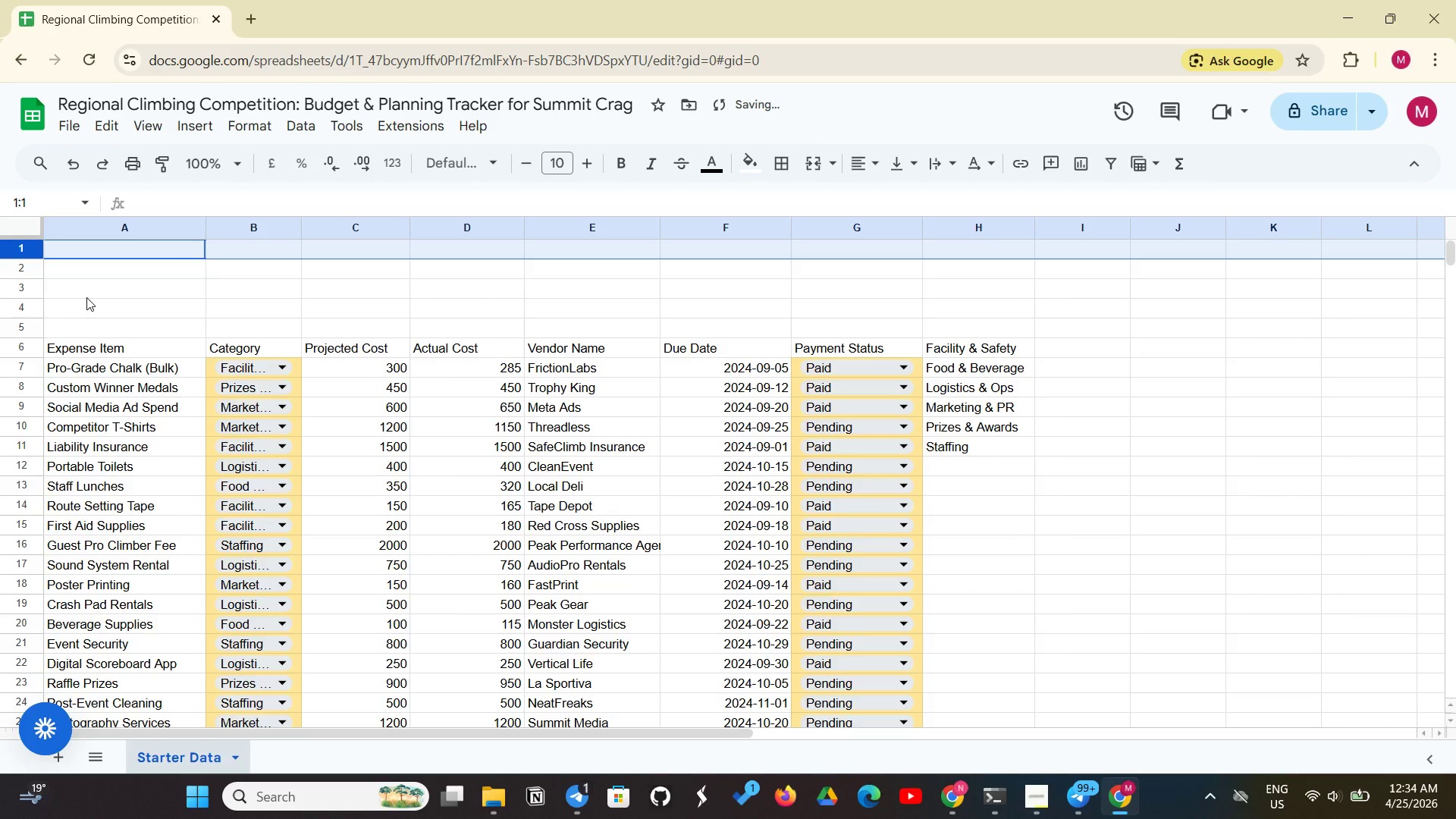 
scroll: coordinate [42, 249], scroll_direction: up, amount: 1.0
 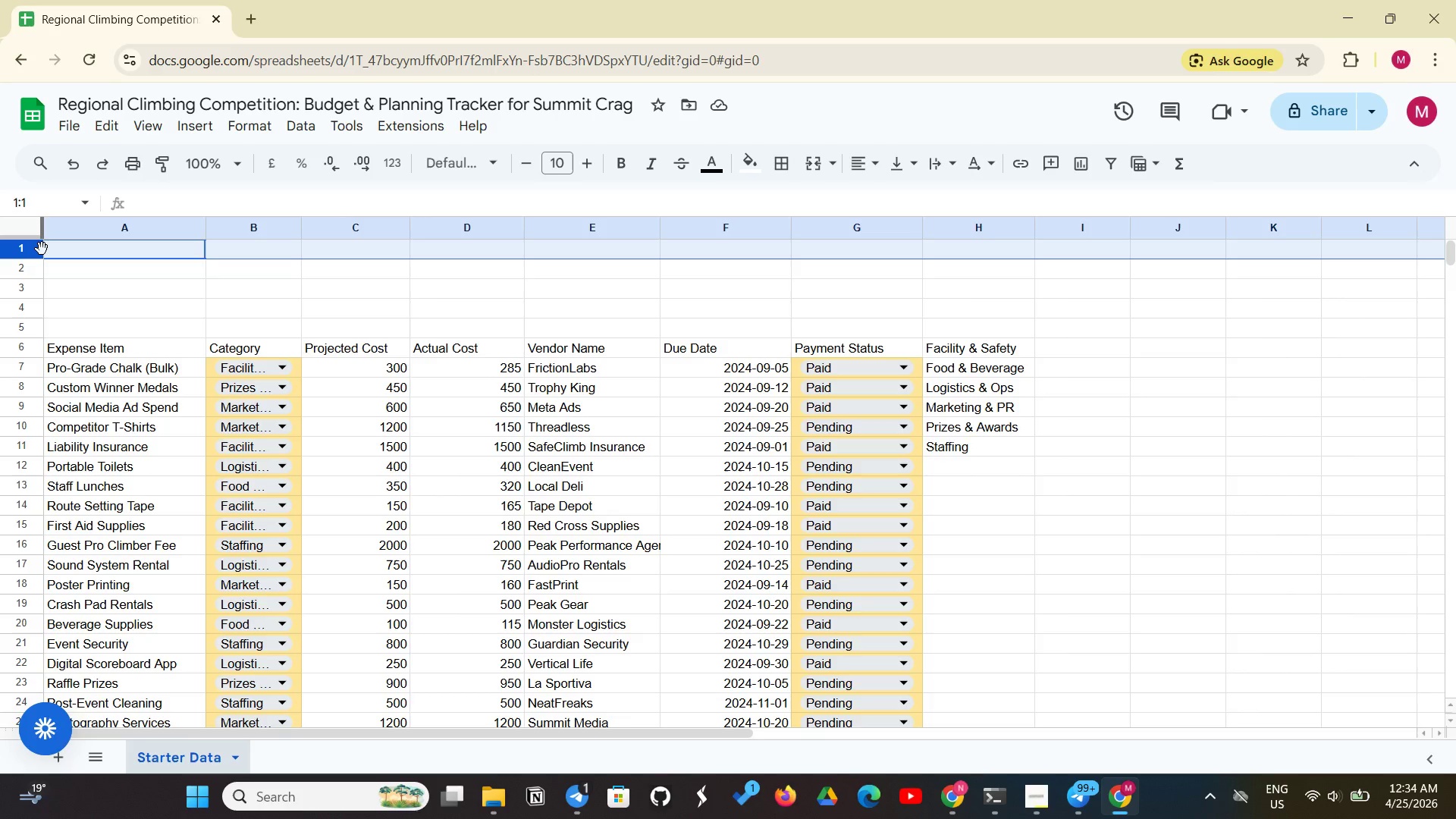 
right_click([42, 249])
 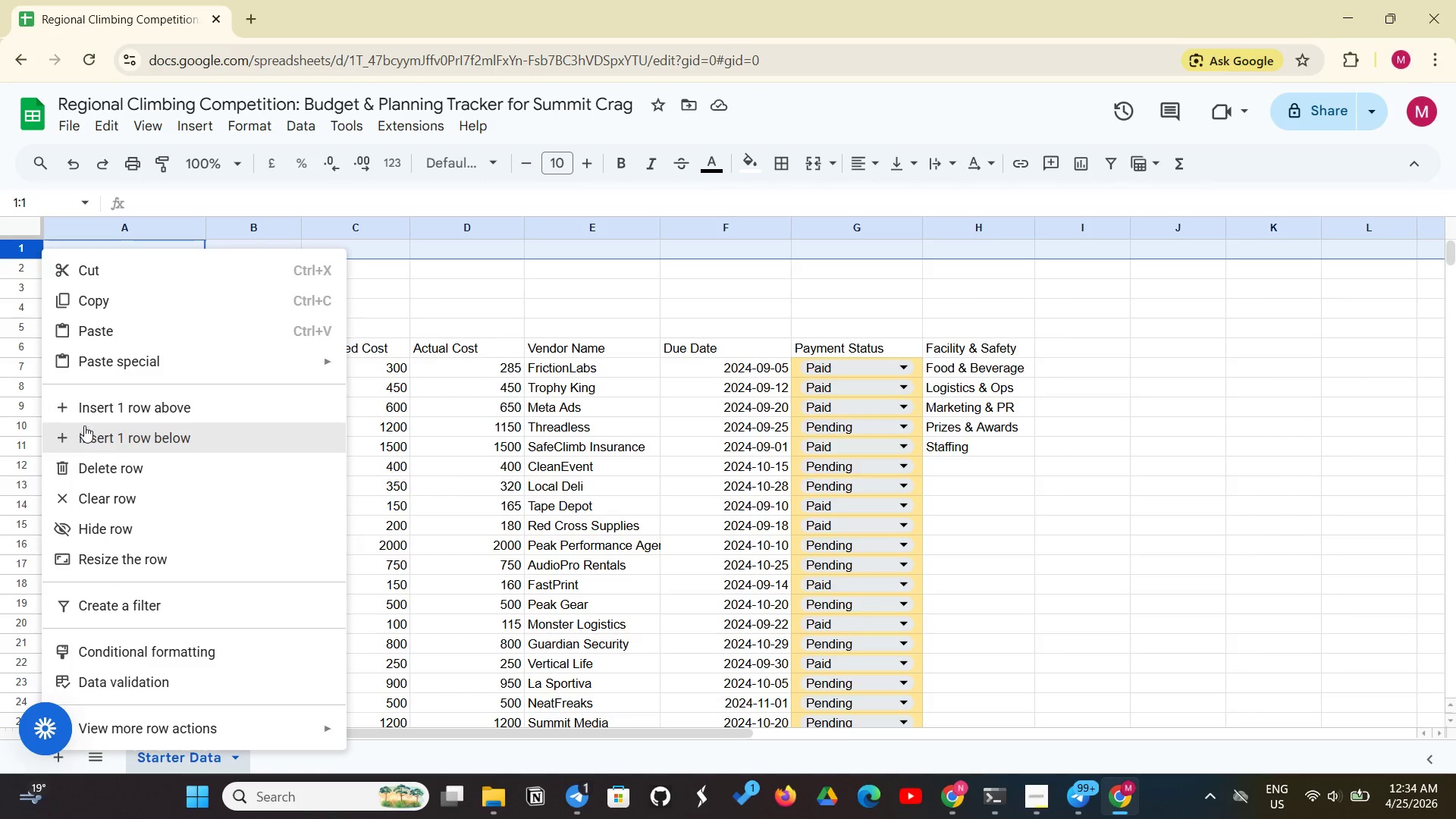 
left_click([99, 418])
 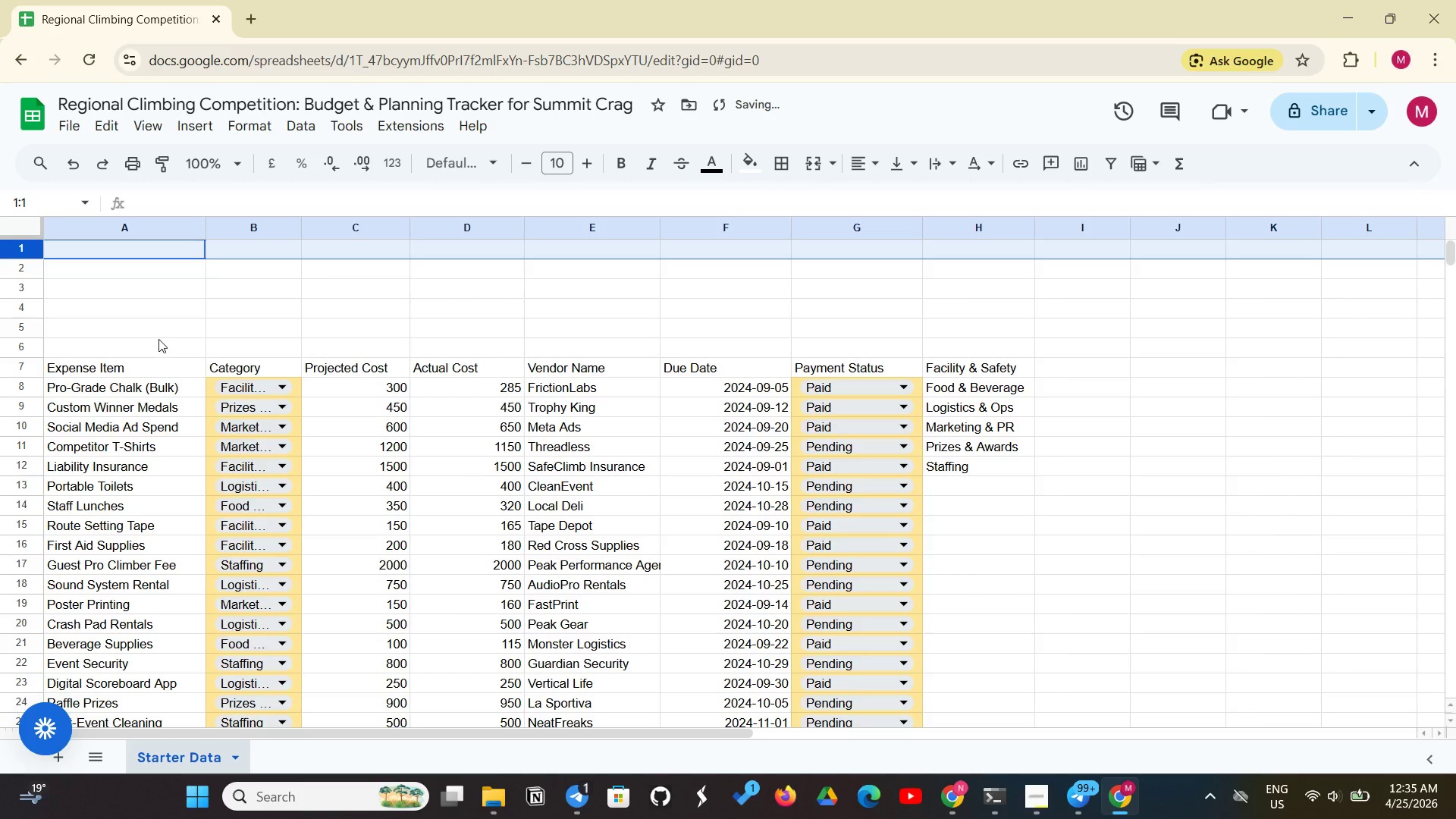 
left_click_drag(start_coordinate=[158, 339], to_coordinate=[162, 338])
 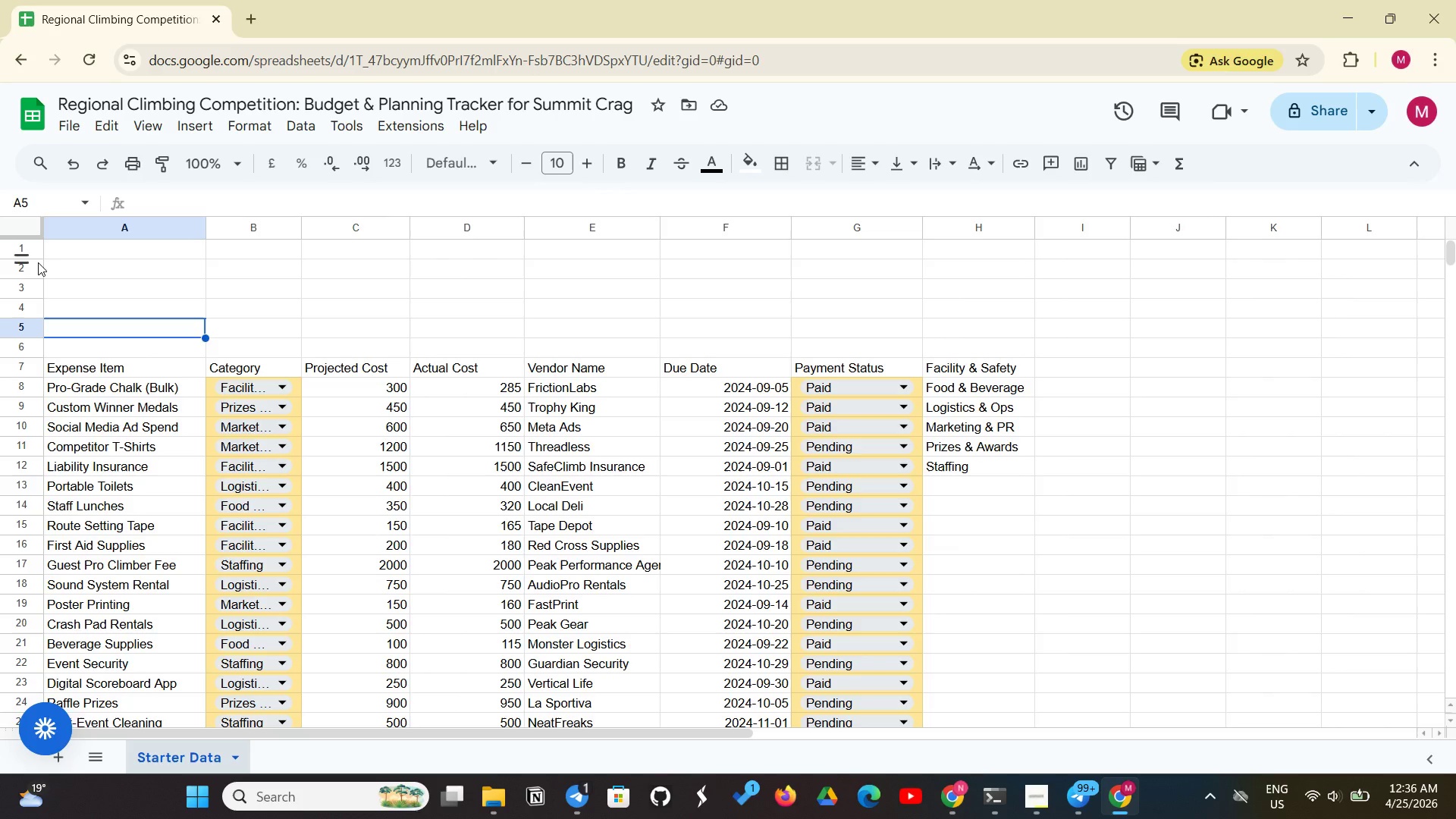 
wait(69.05)
 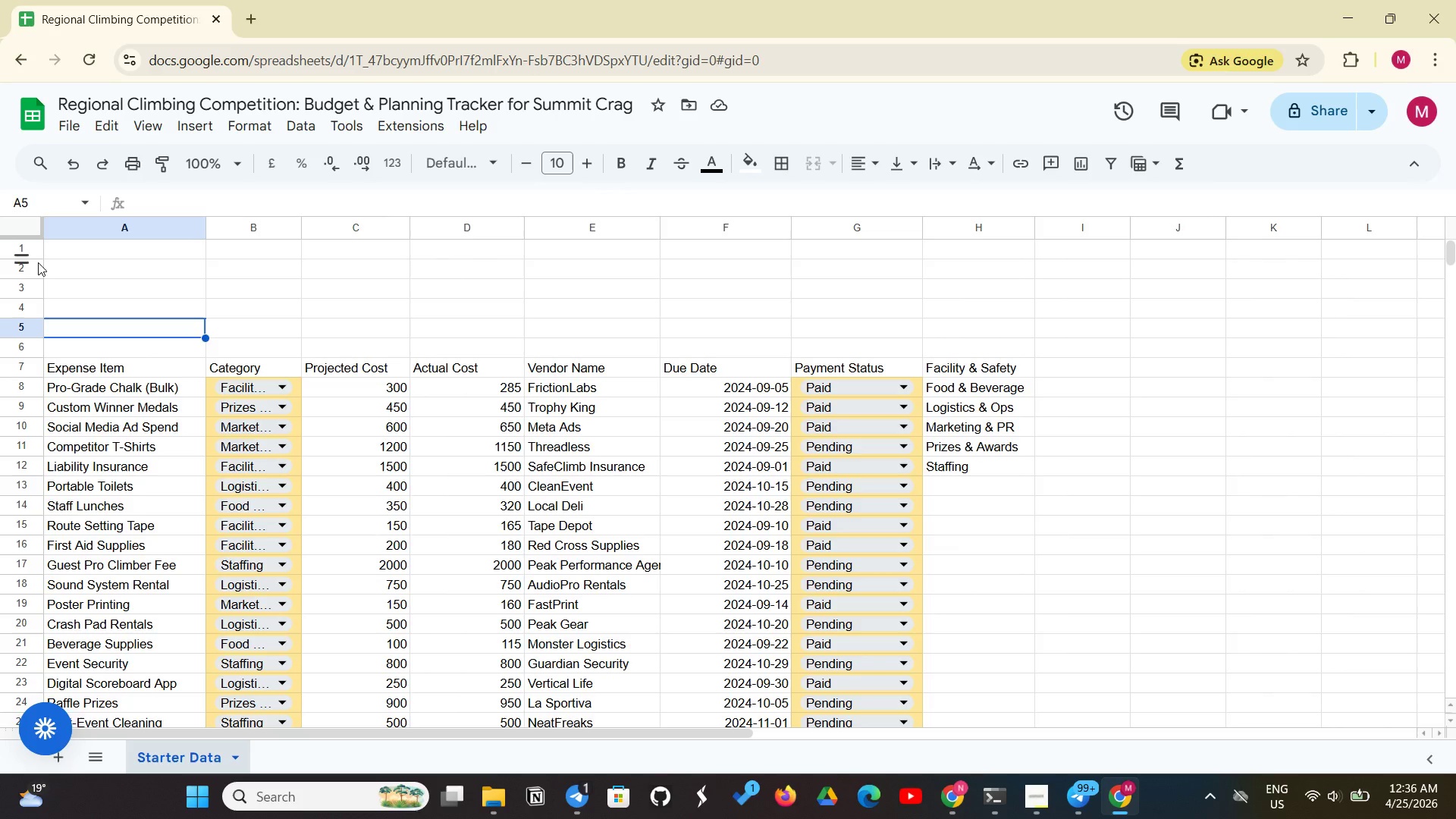 
left_click([152, 255])
 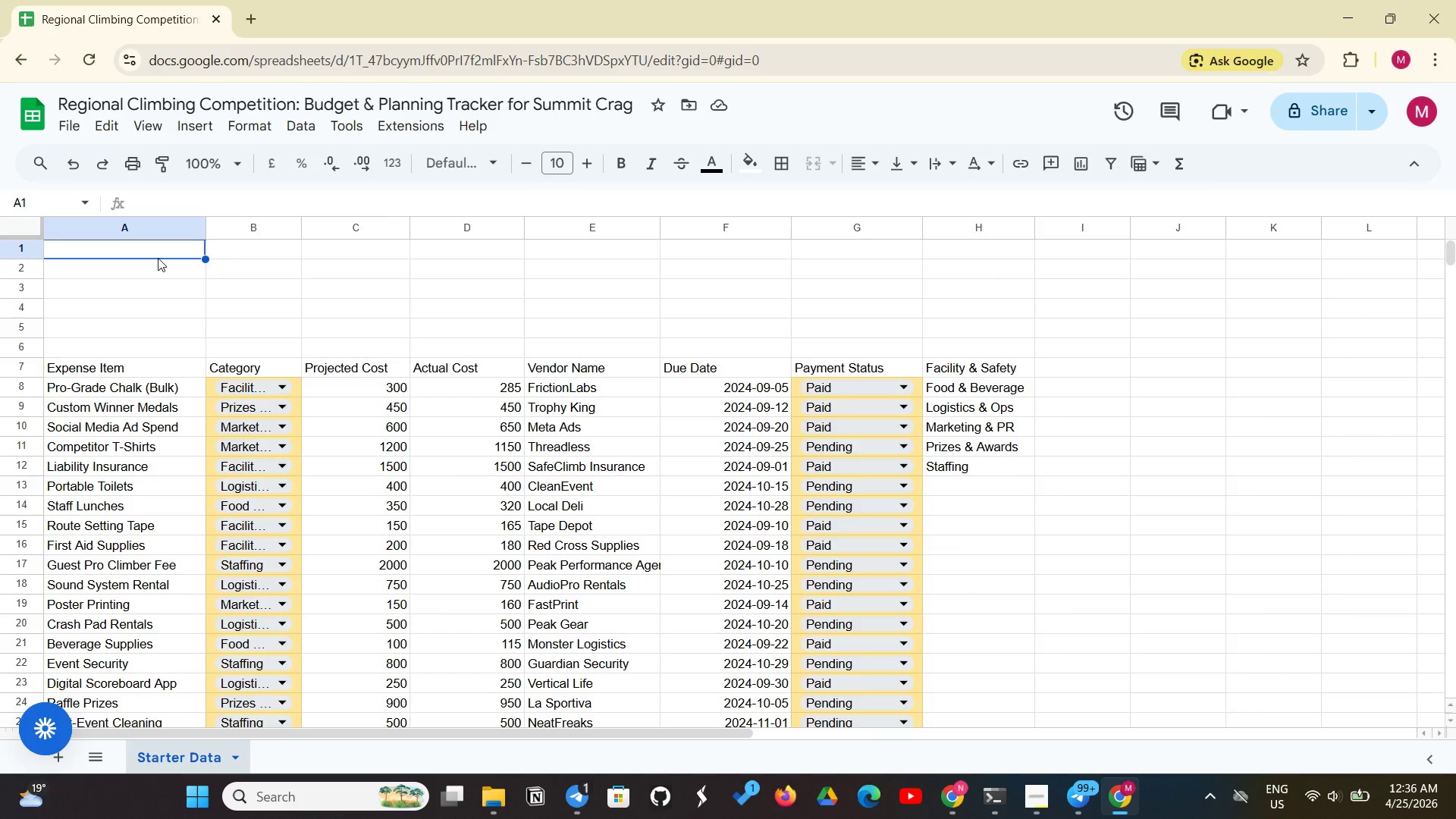 
key(Tab)
 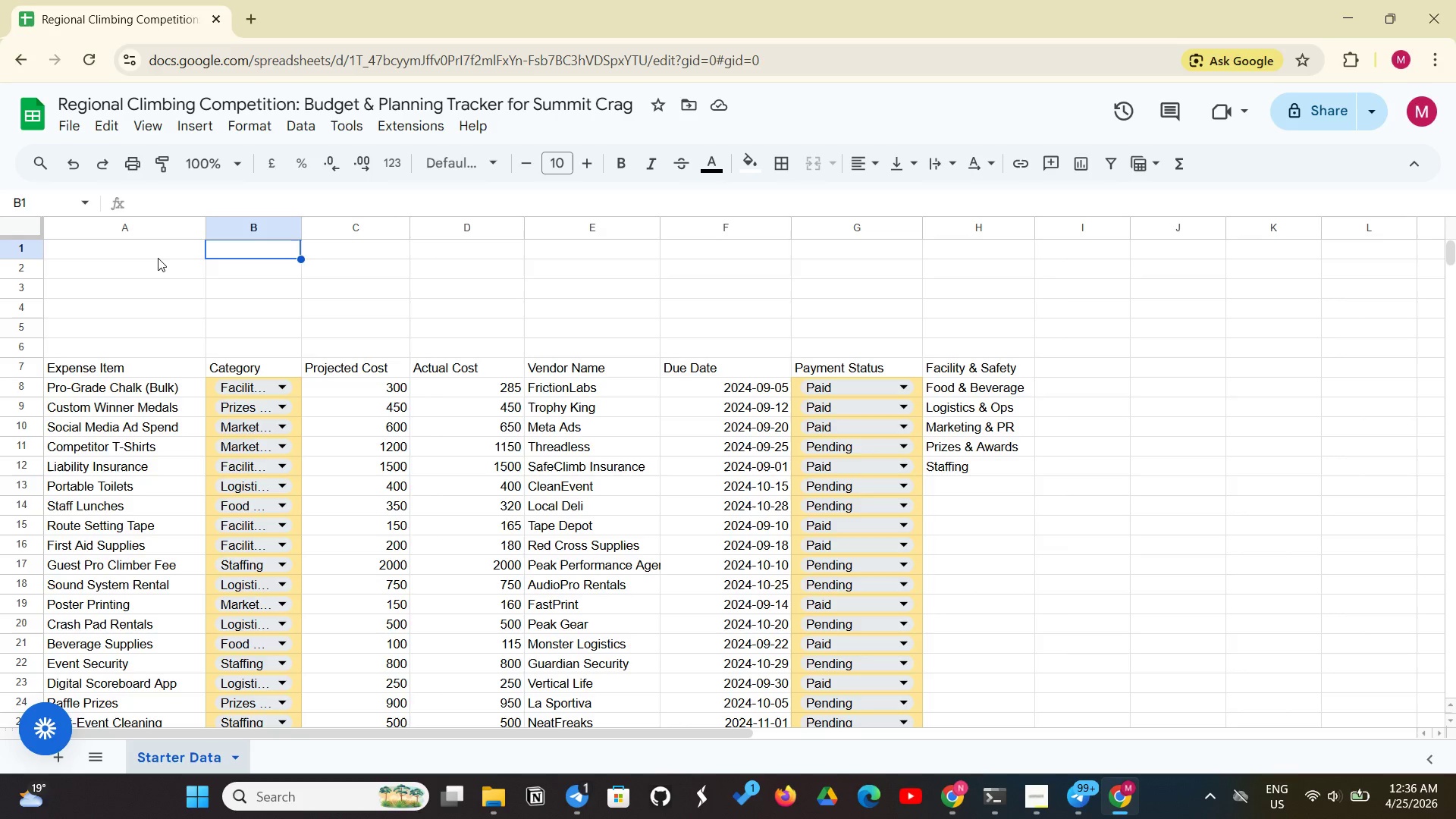 
key(CapsLock)
 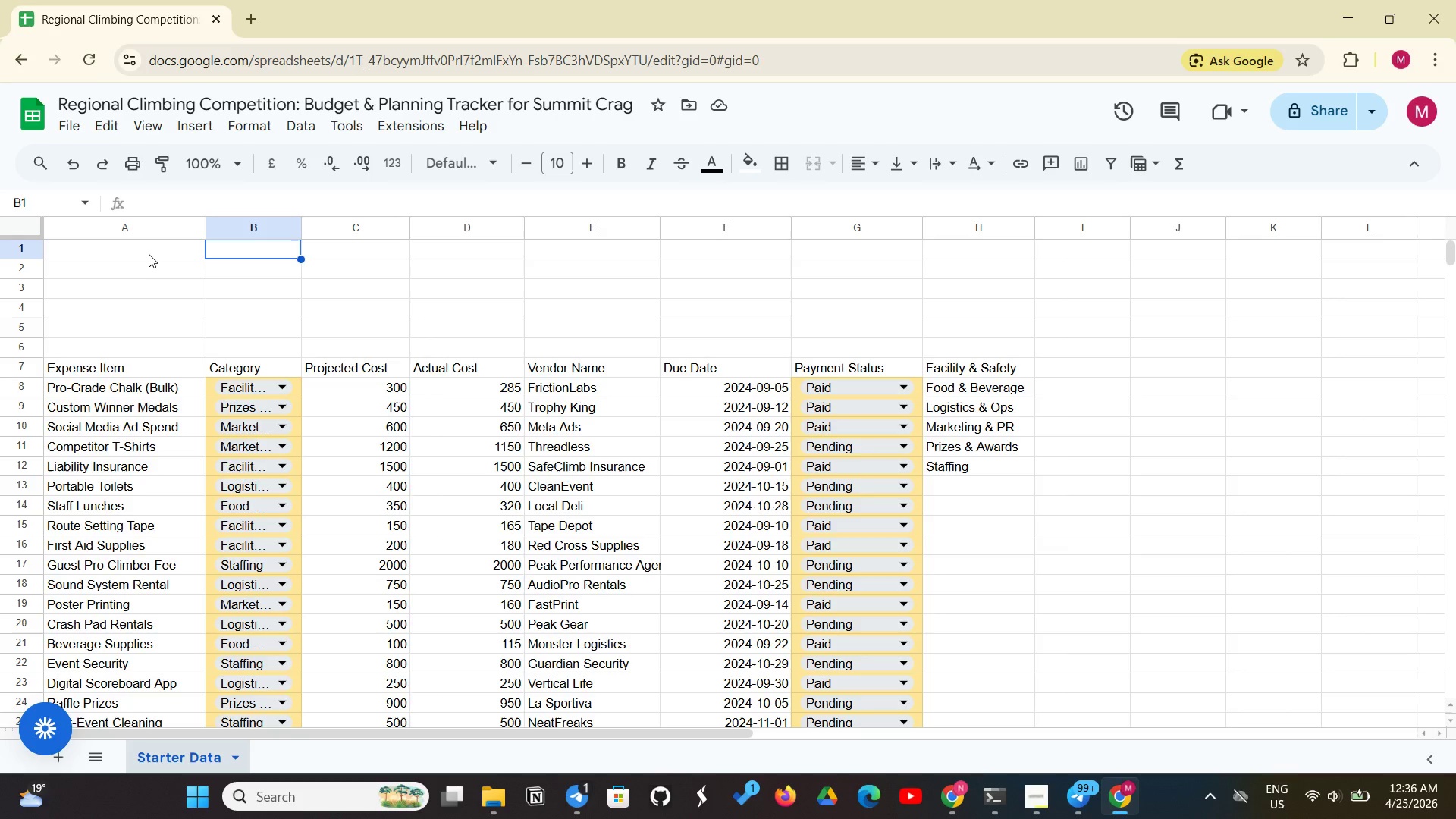 
left_click([180, 243])
 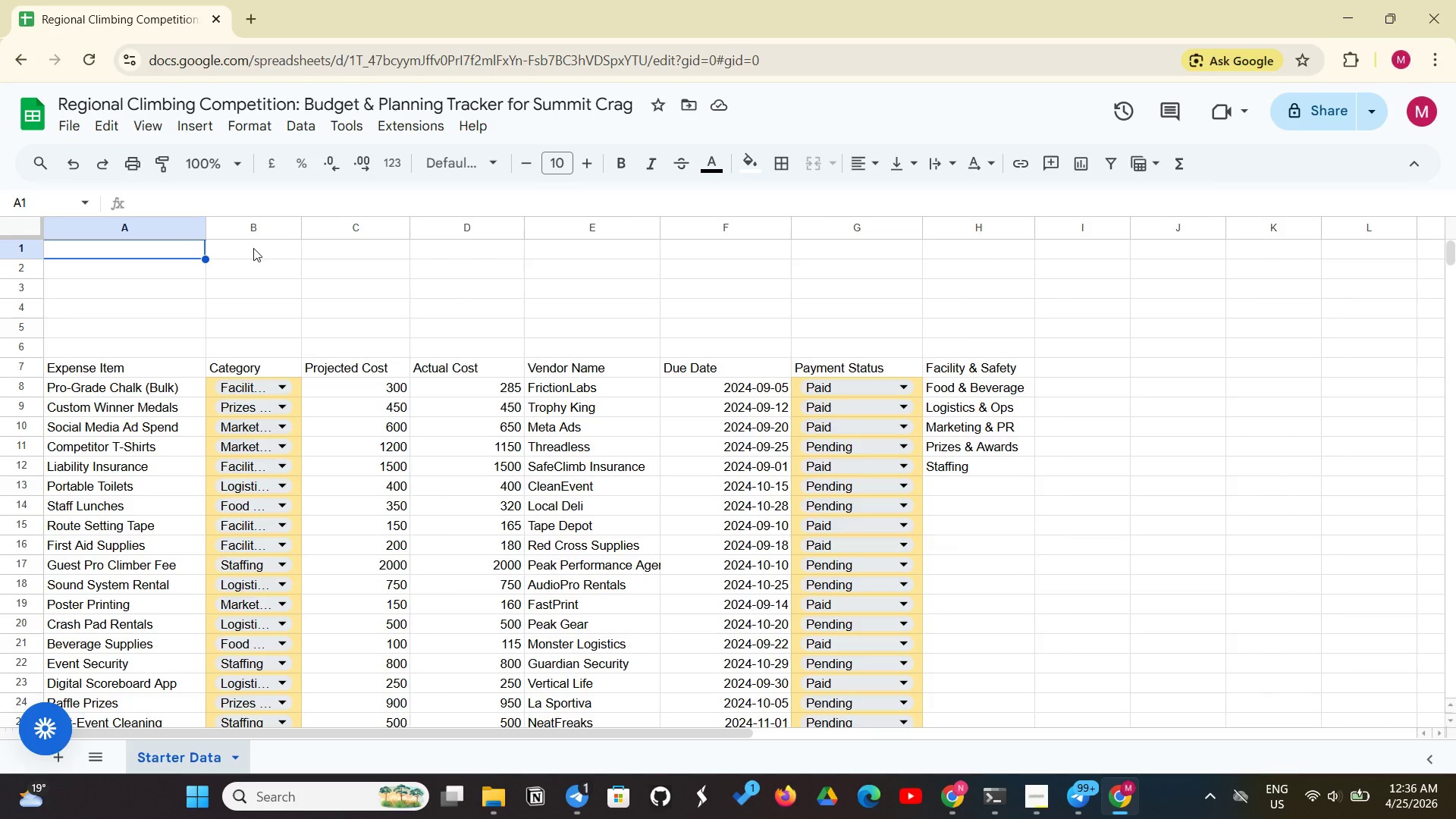 
type(BUDGERT)
key(Backspace)
key(Backspace)
type(T SUMMAY )
 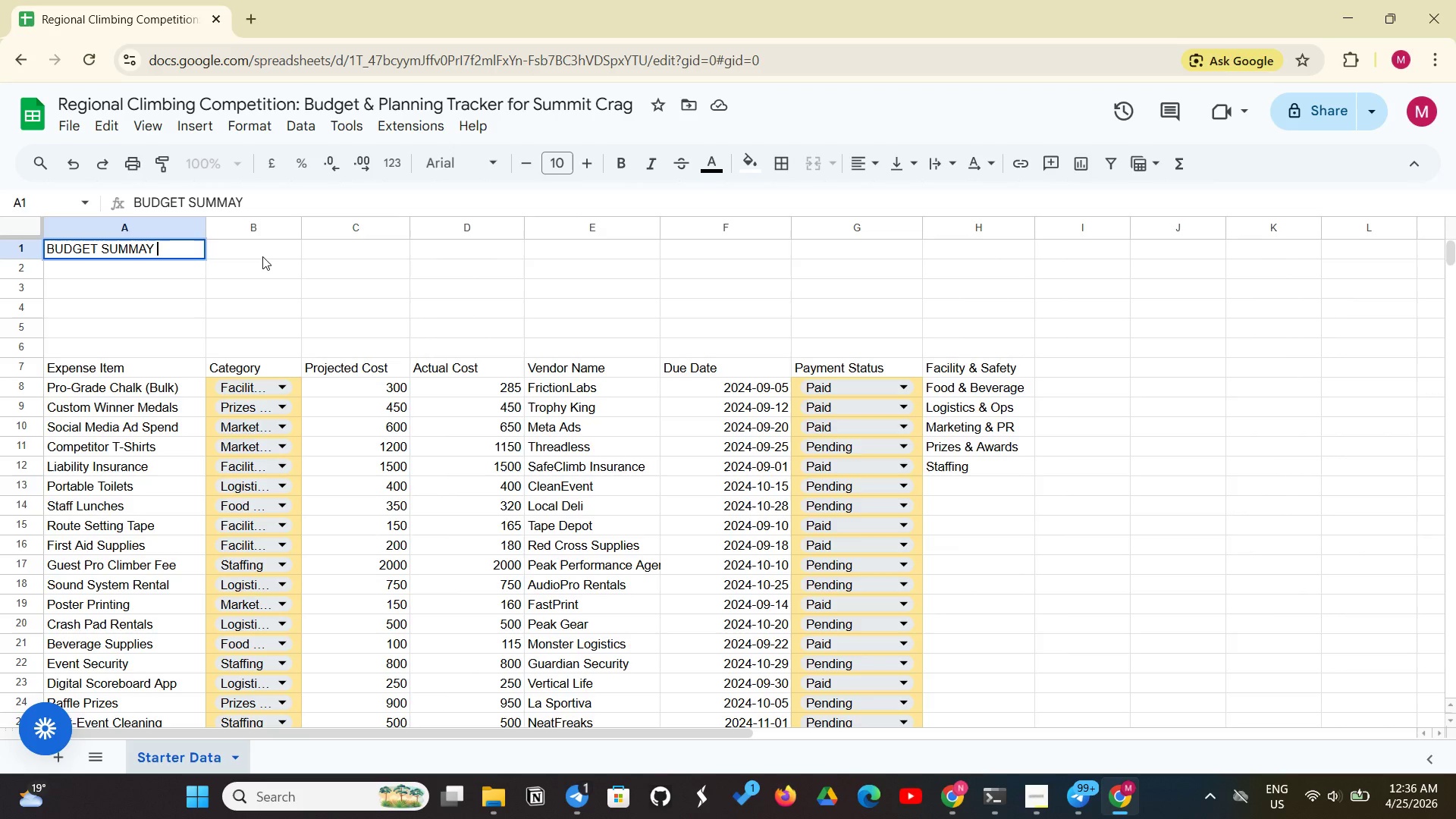 
key(Backspace)
key(Backspace)
type(RY )
 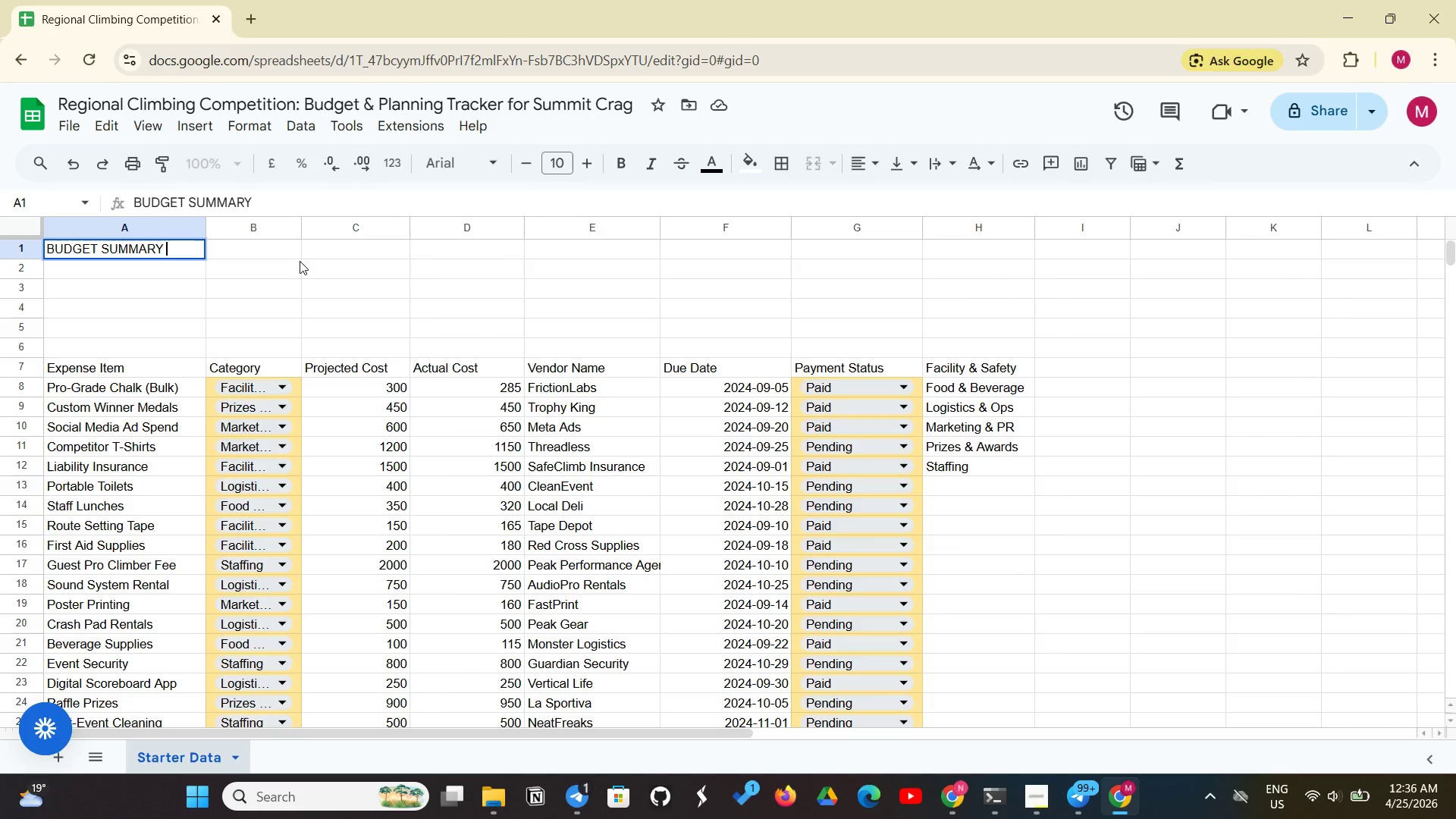 
type( DASHBOARD)
 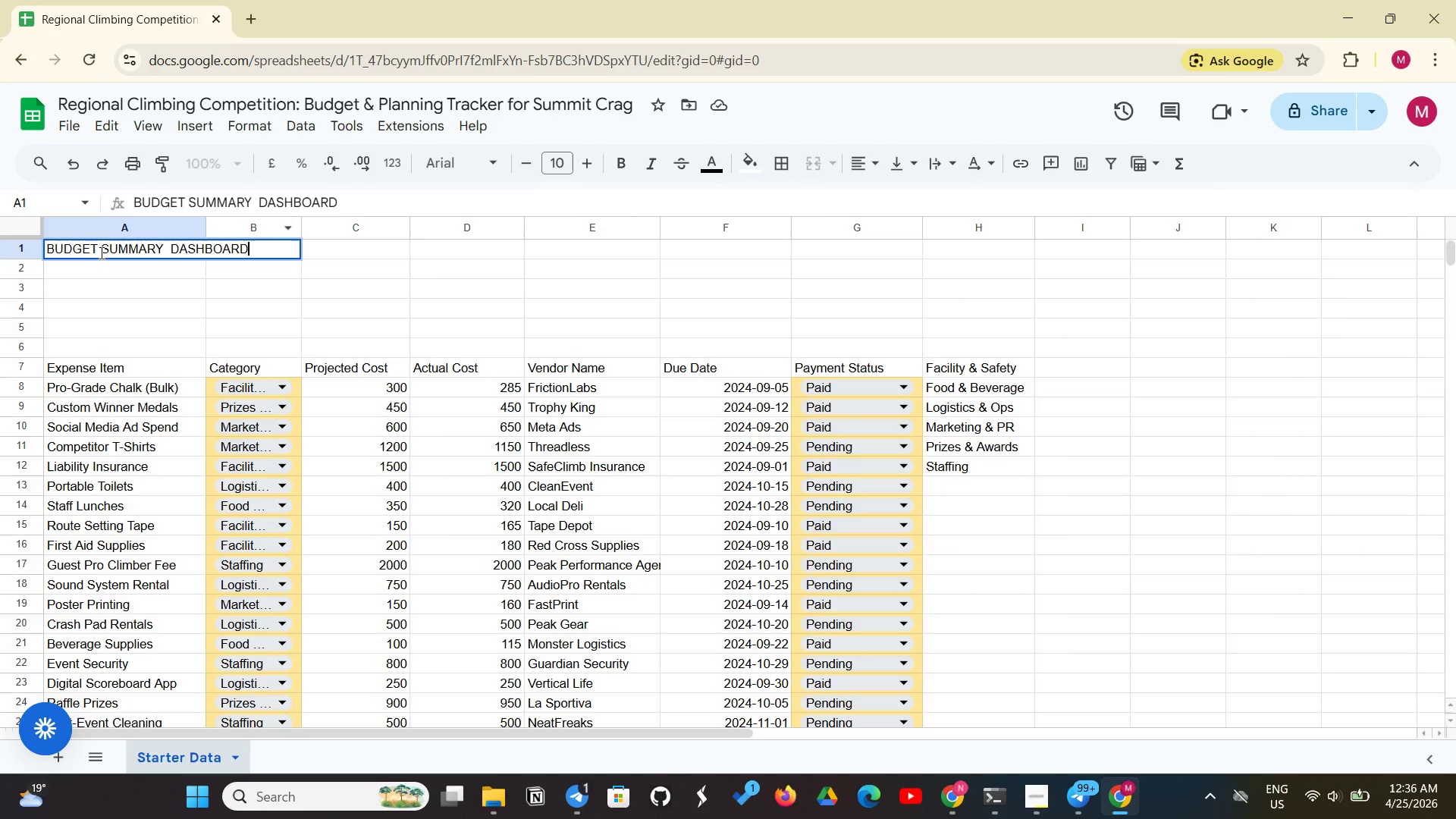 
wait(5.91)
 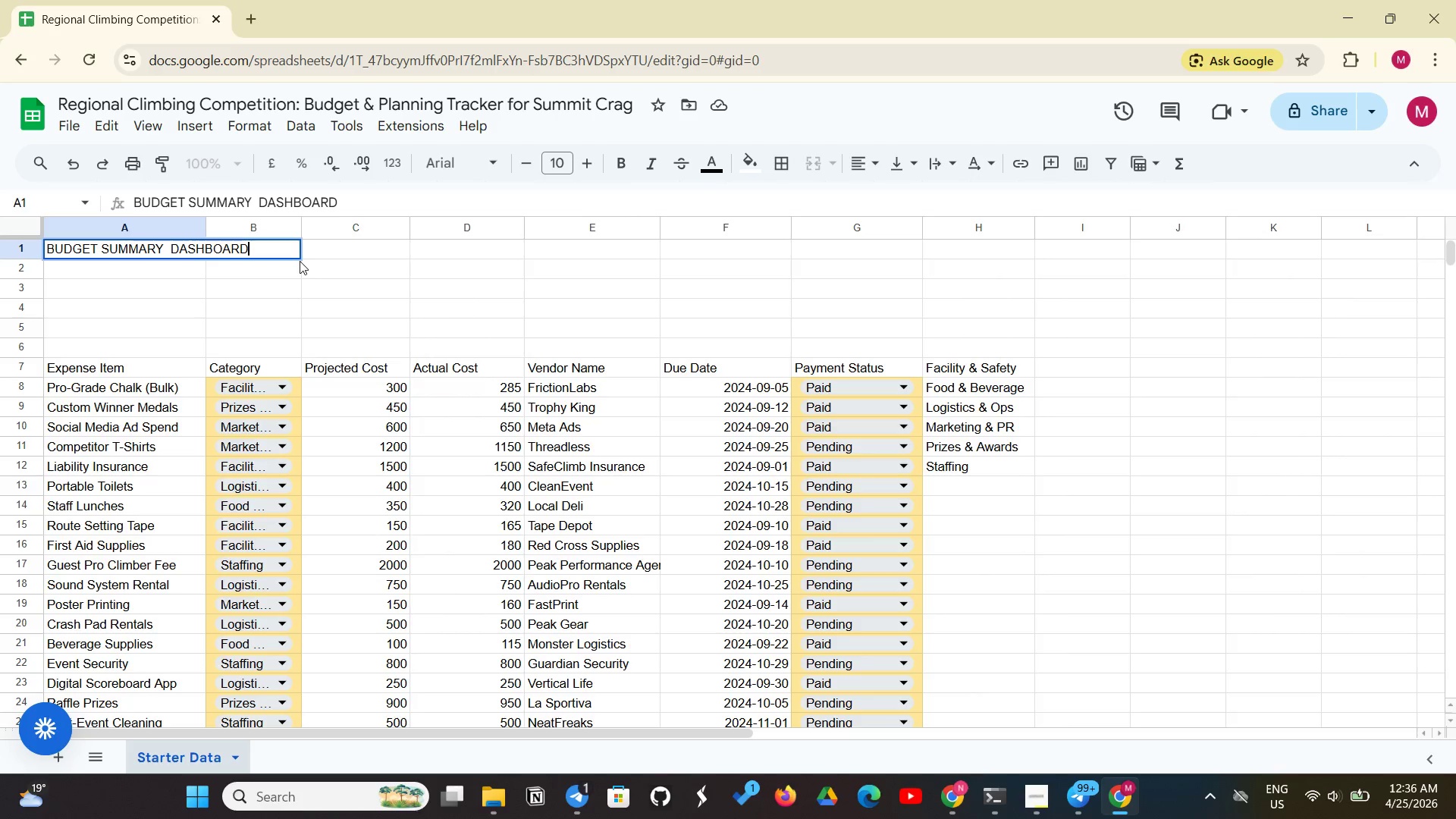 
left_click([48, 244])
 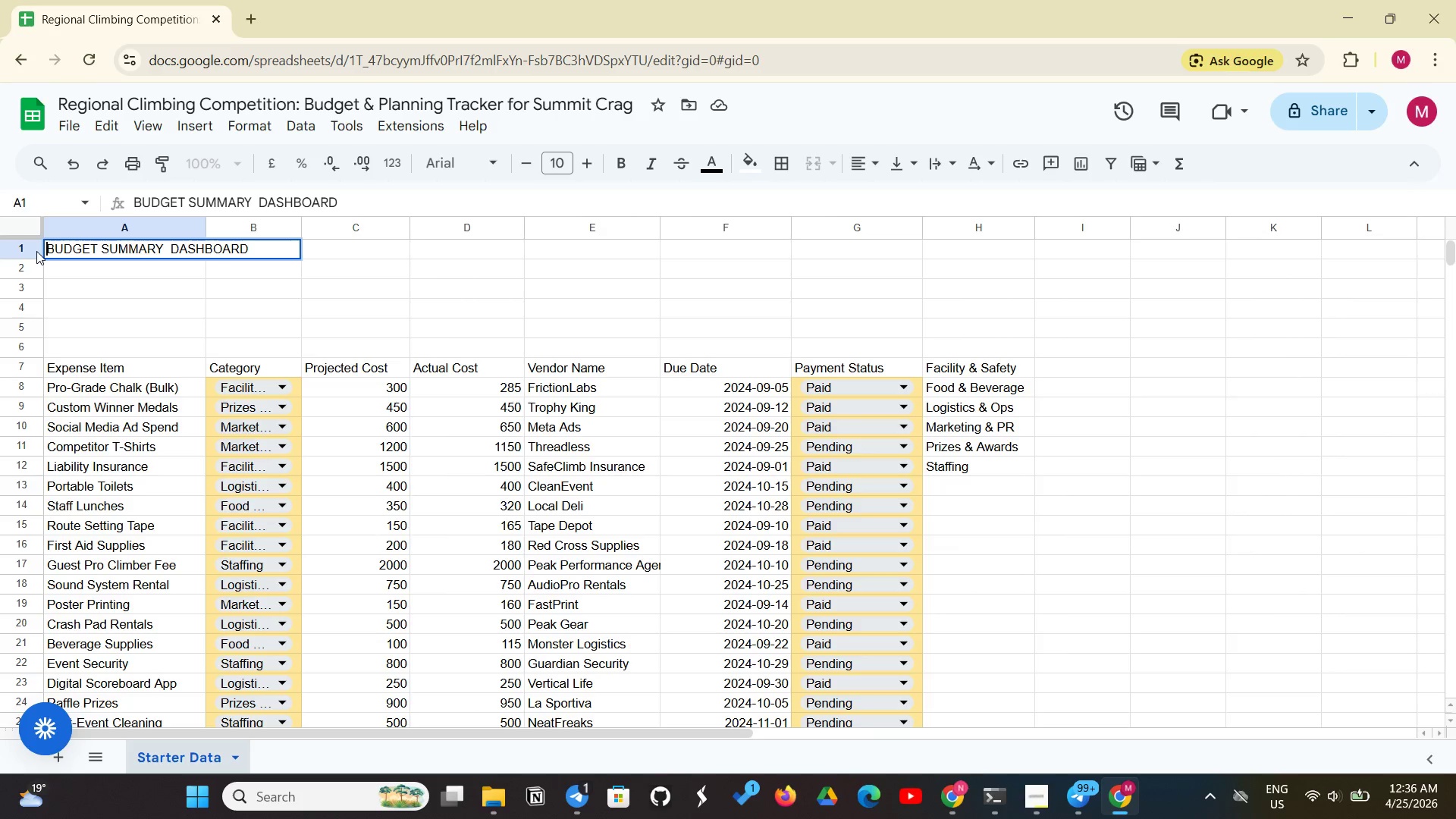 
key(Control+Shift+E)
 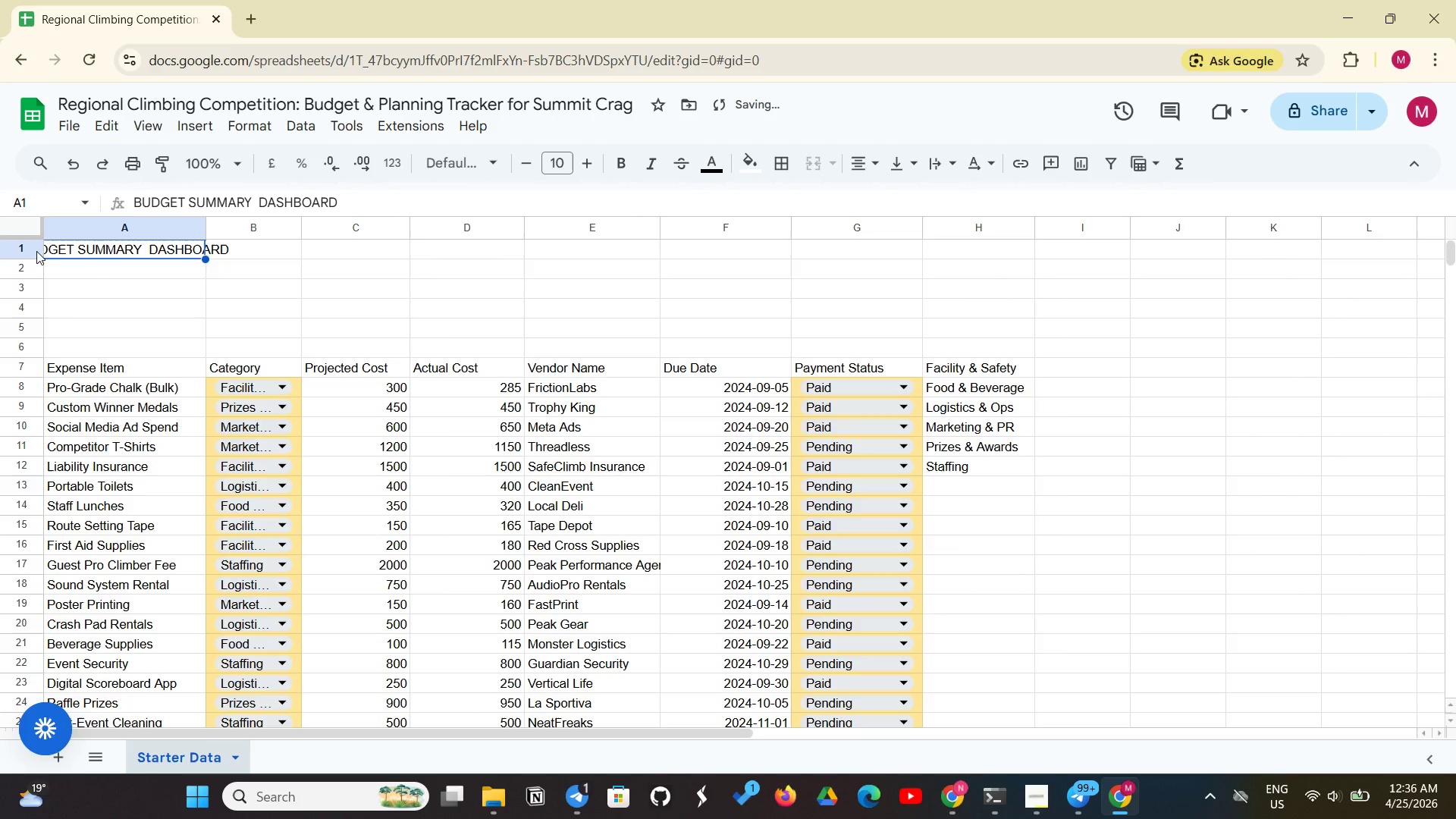 
key(CapsLock)
 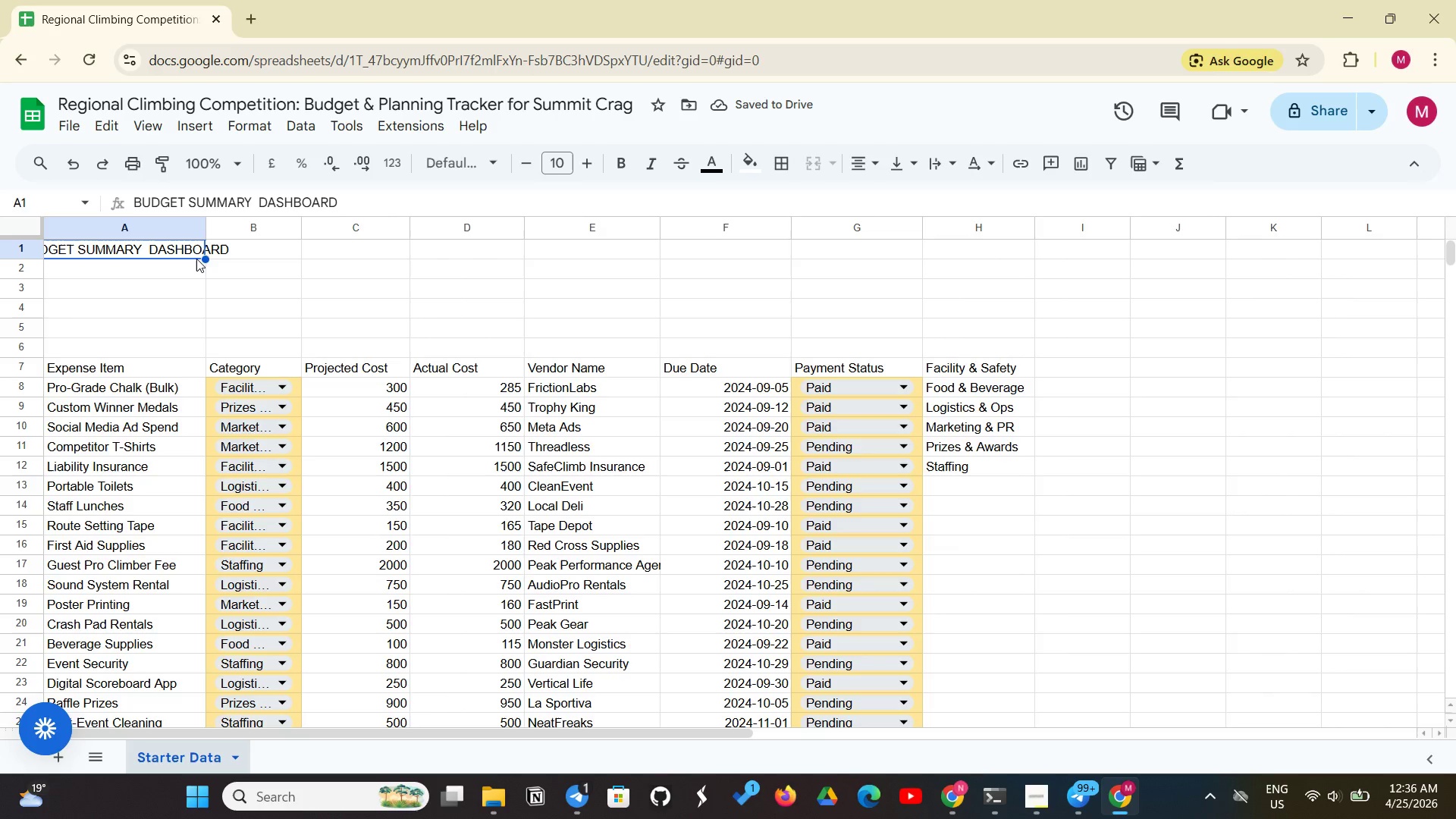 
left_click_drag(start_coordinate=[199, 256], to_coordinate=[879, 255])
 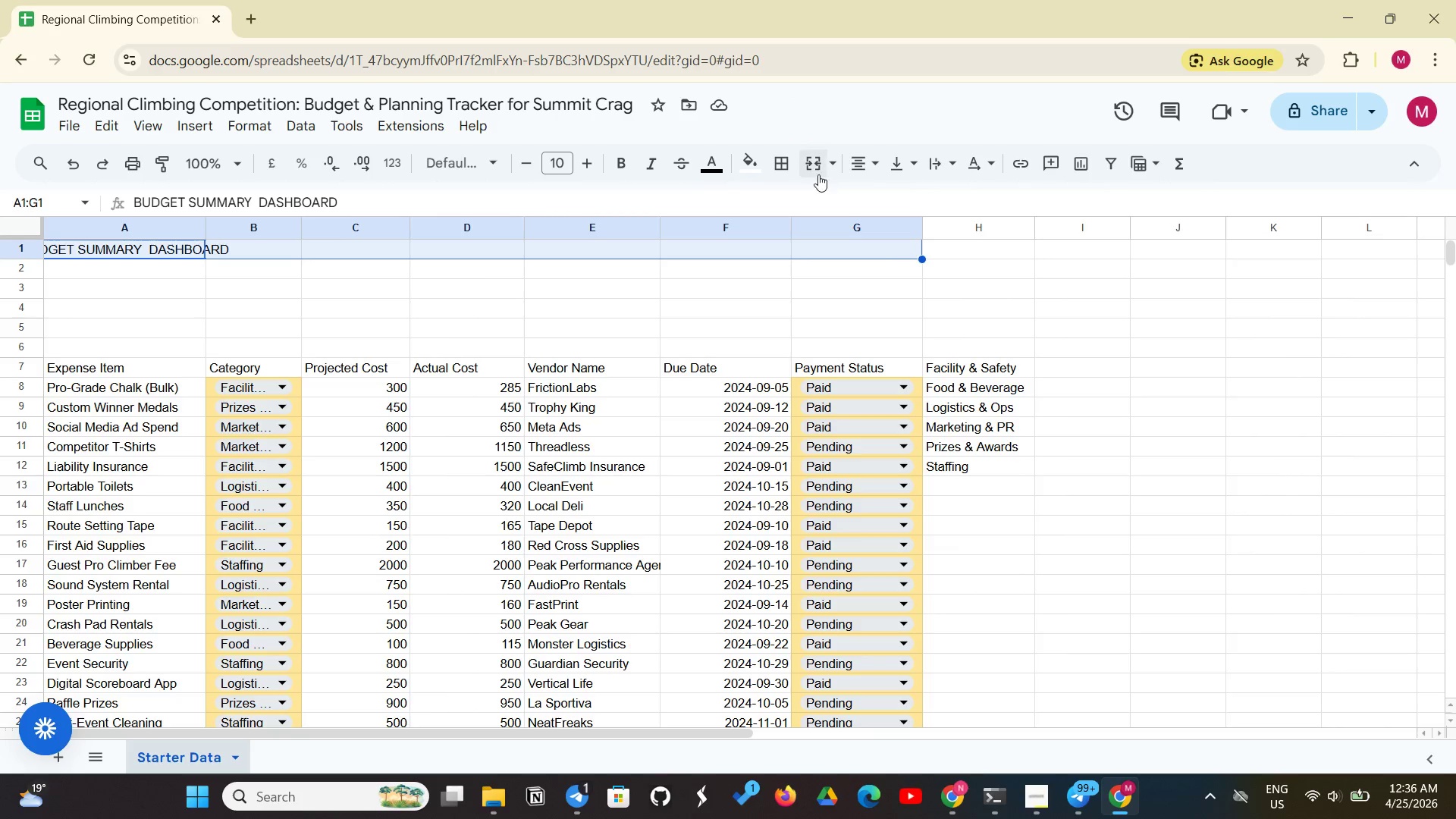 
left_click([818, 174])
 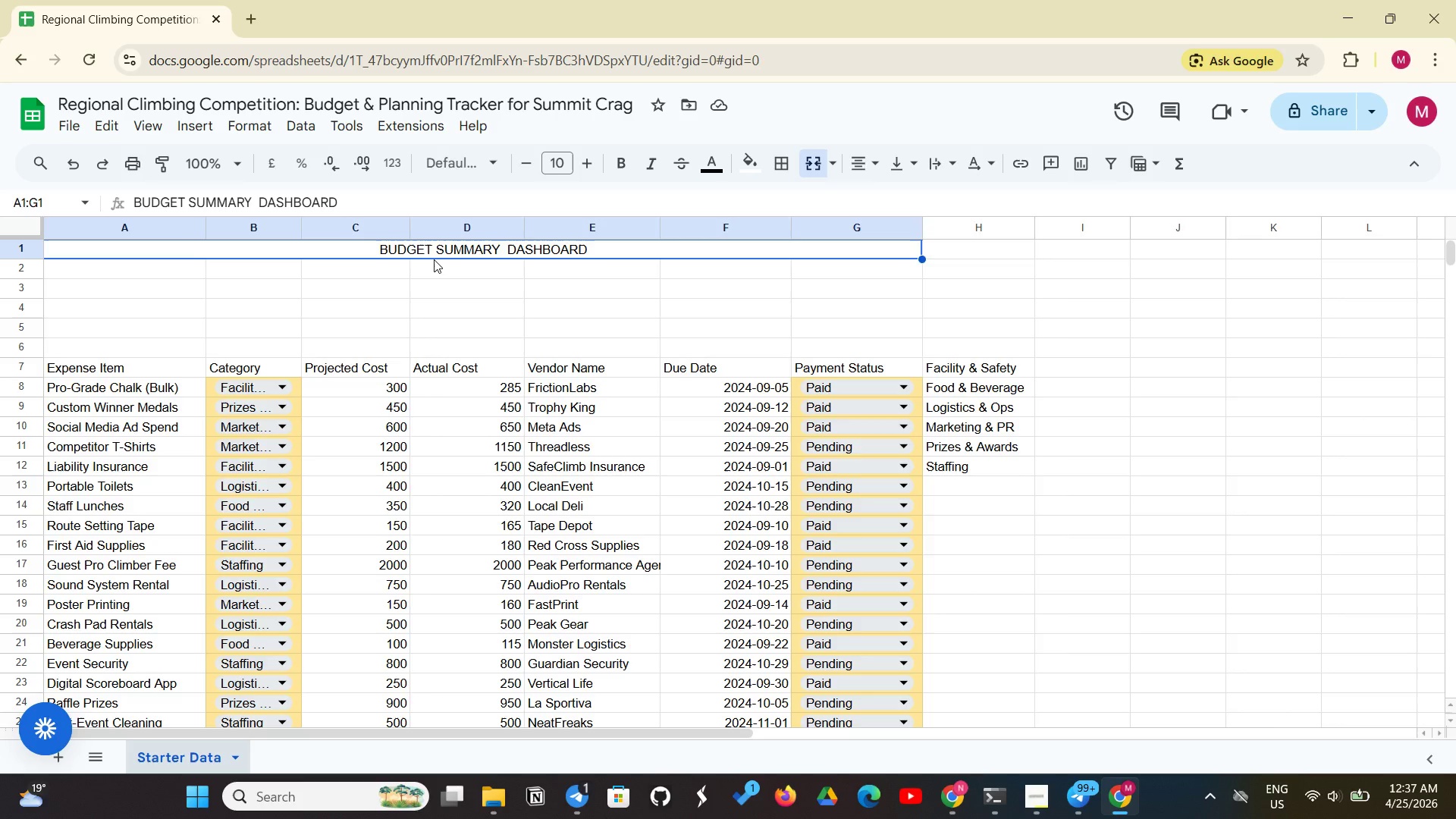 
wait(7.88)
 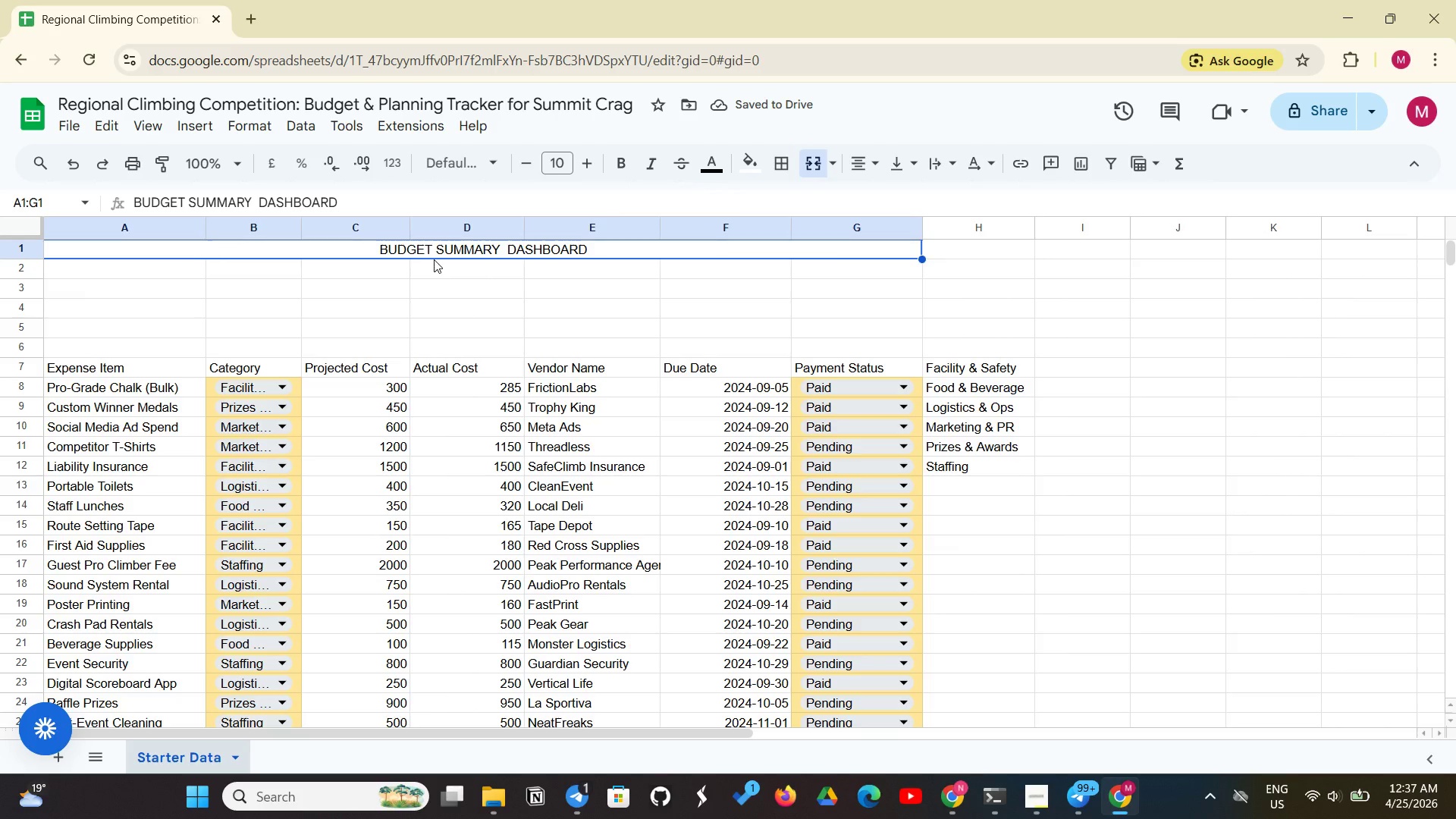 
left_click([632, 161])
 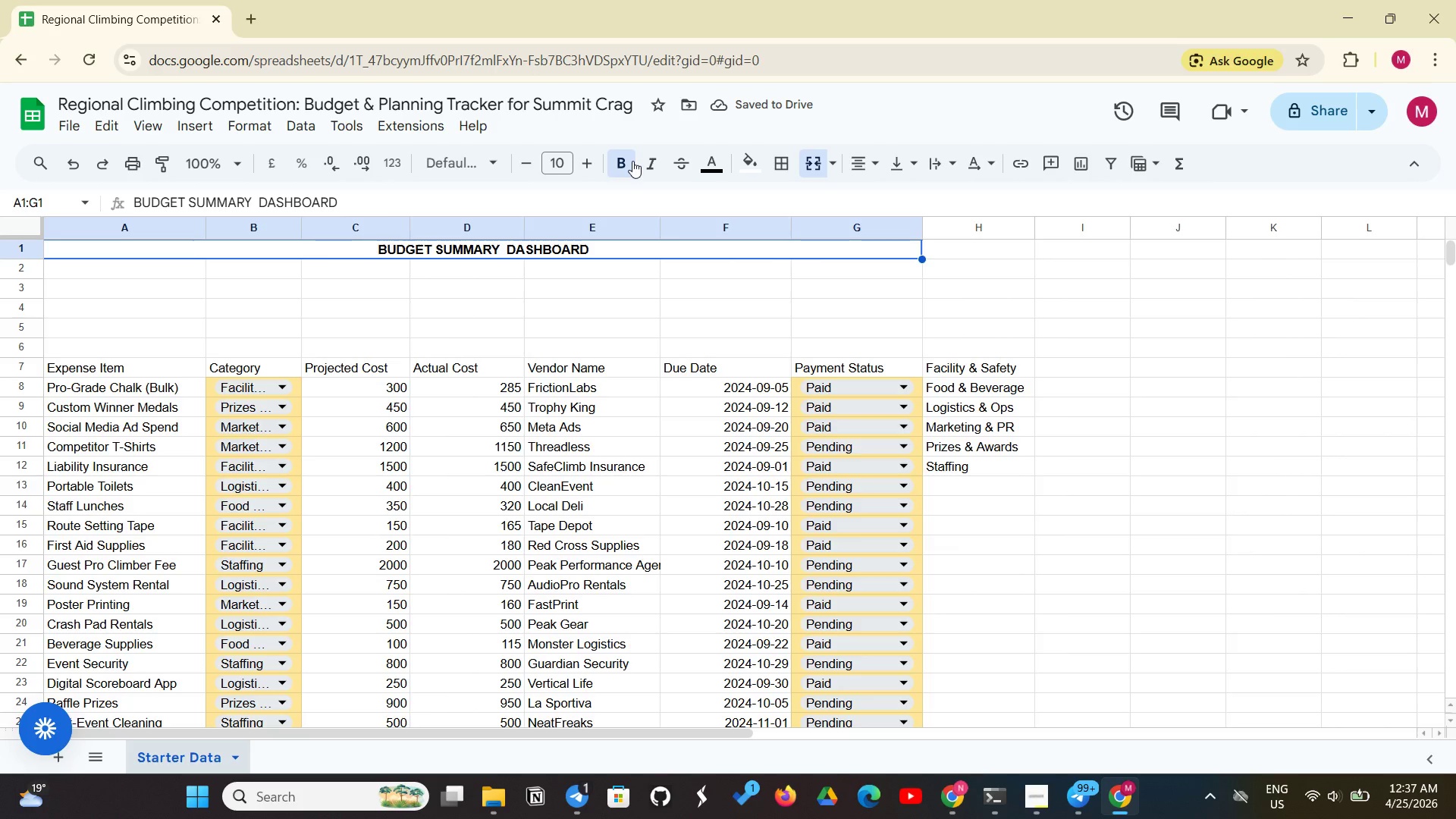 
wait(6.09)
 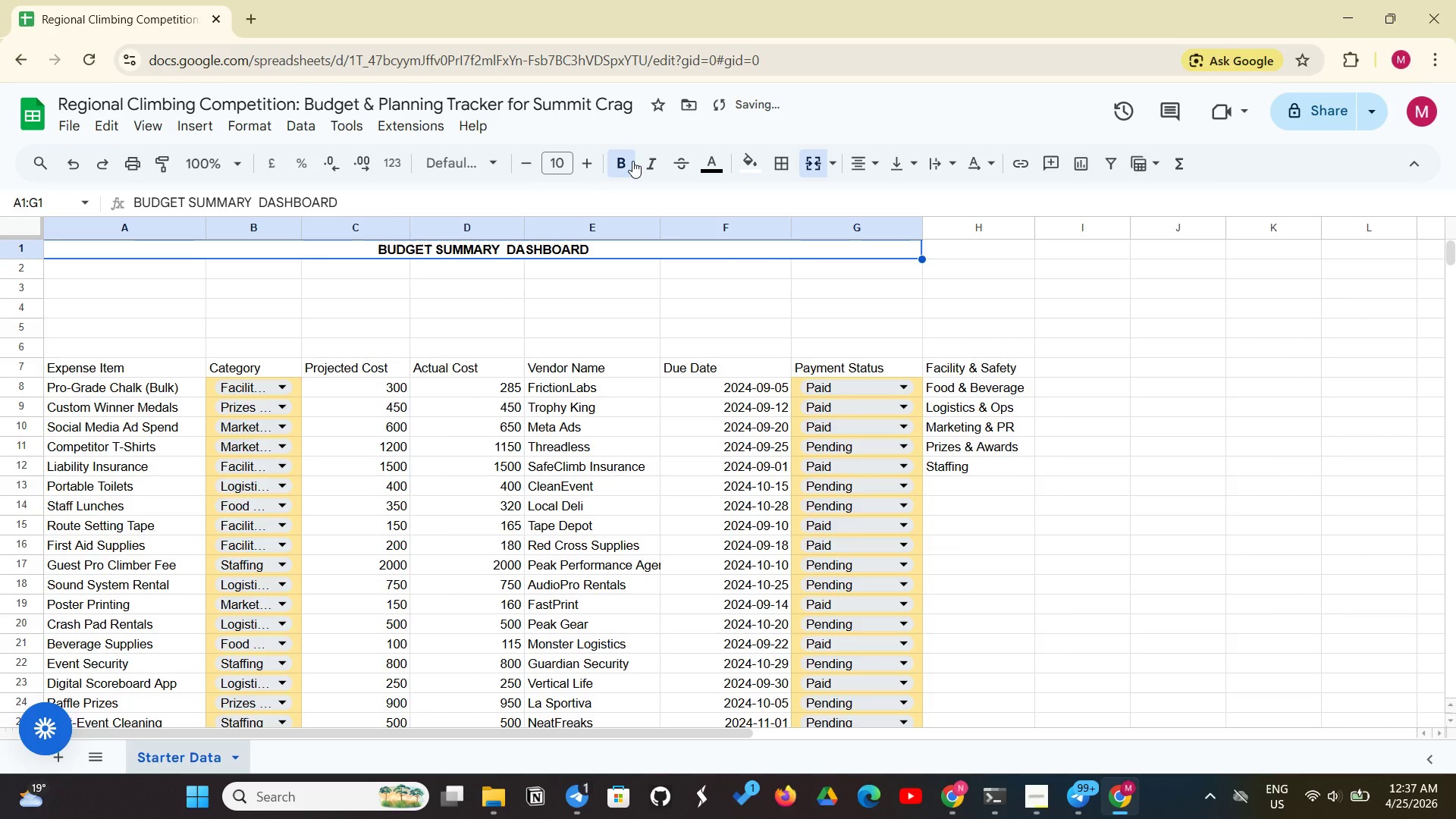 
left_click([595, 156])
 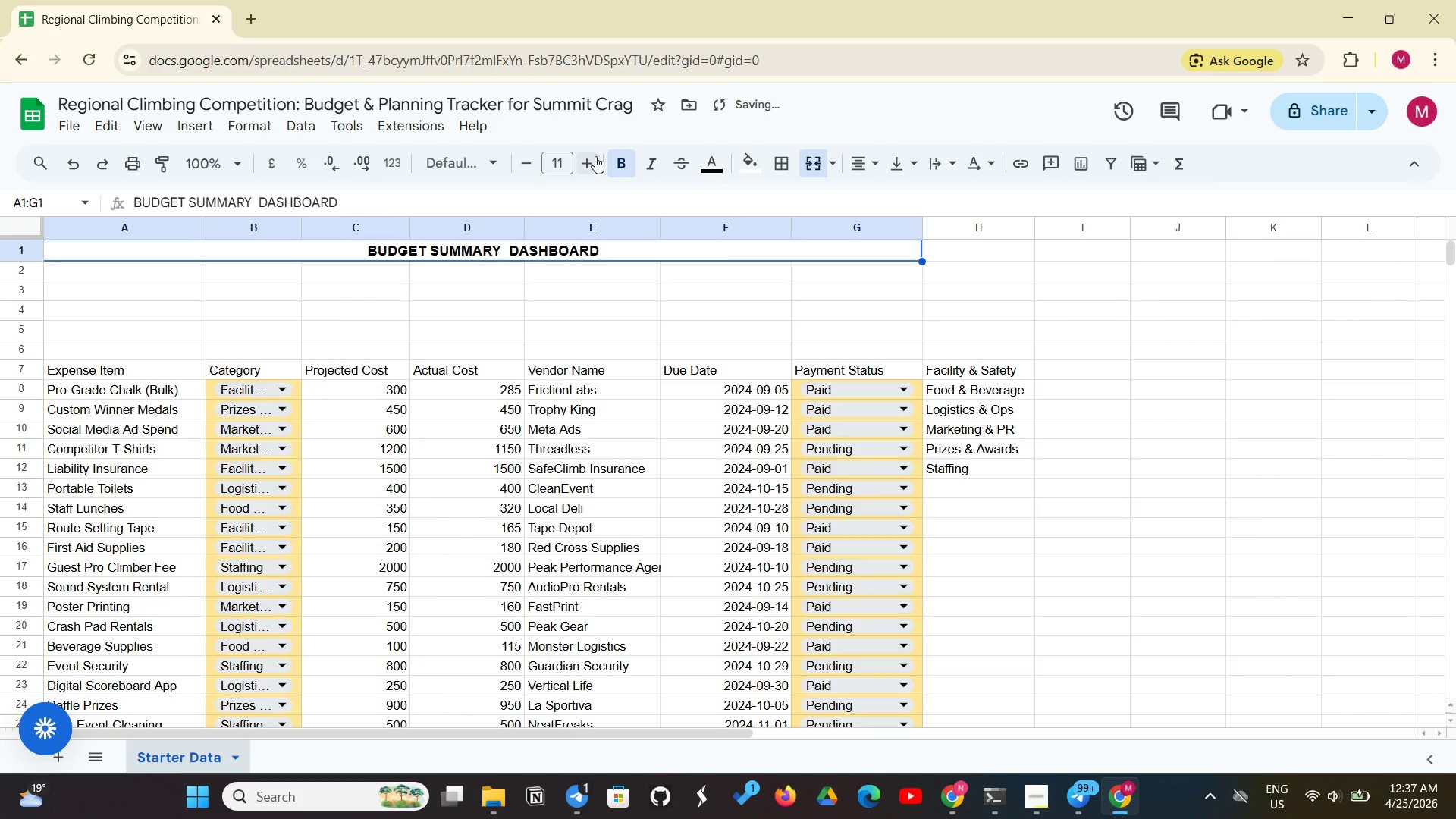 
left_click([595, 156])
 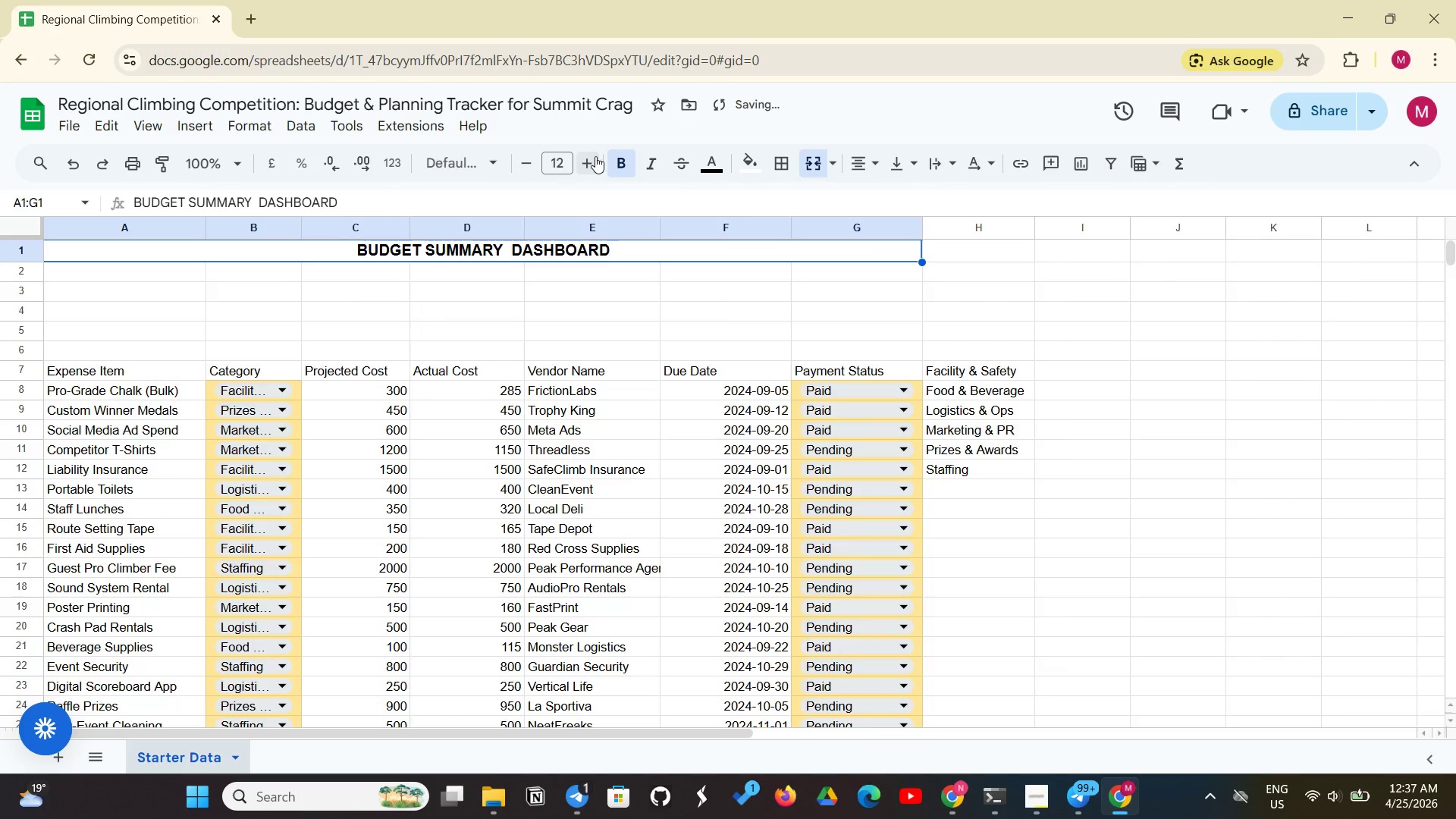 
left_click([595, 156])
 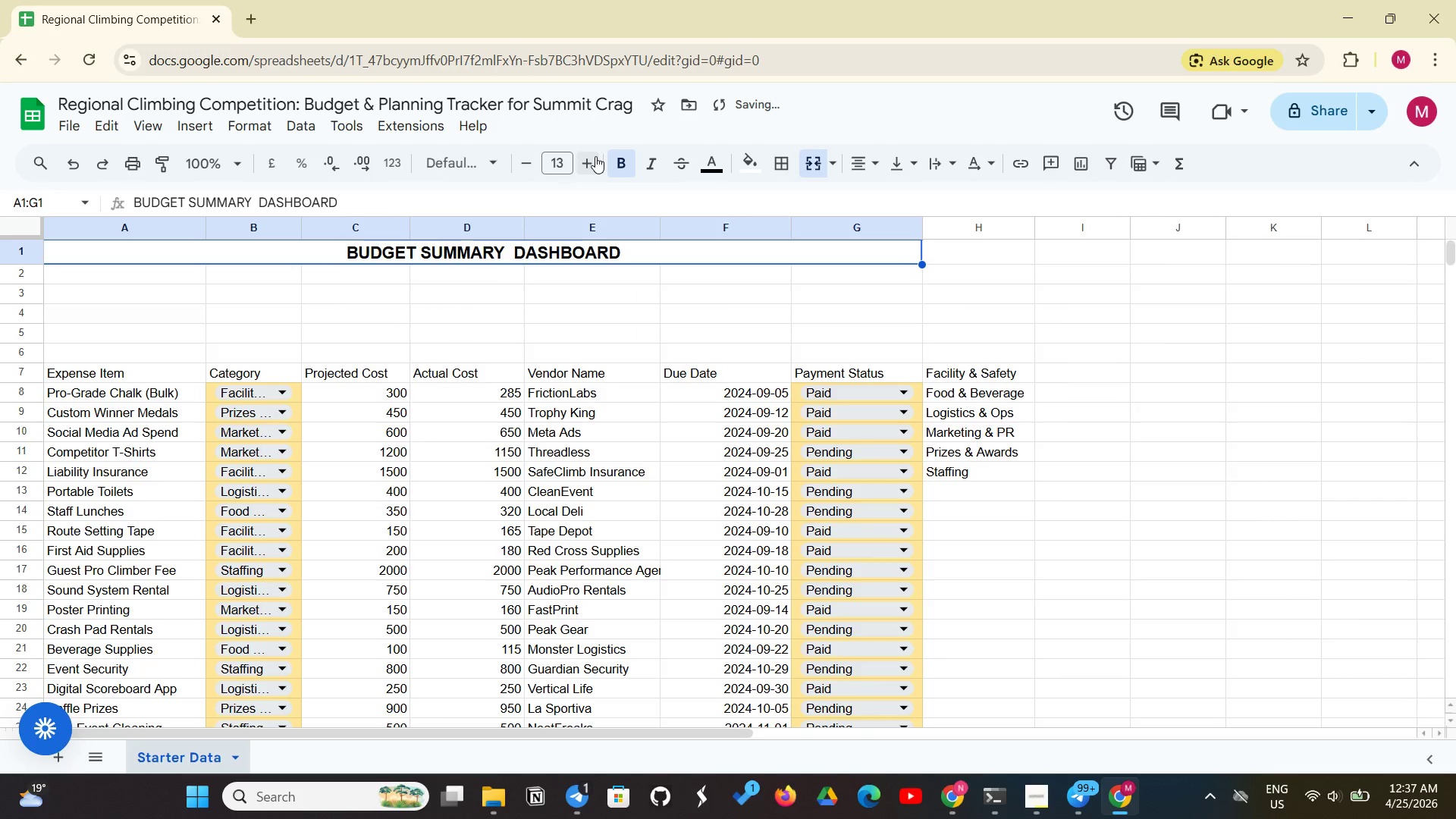 
left_click([595, 156])
 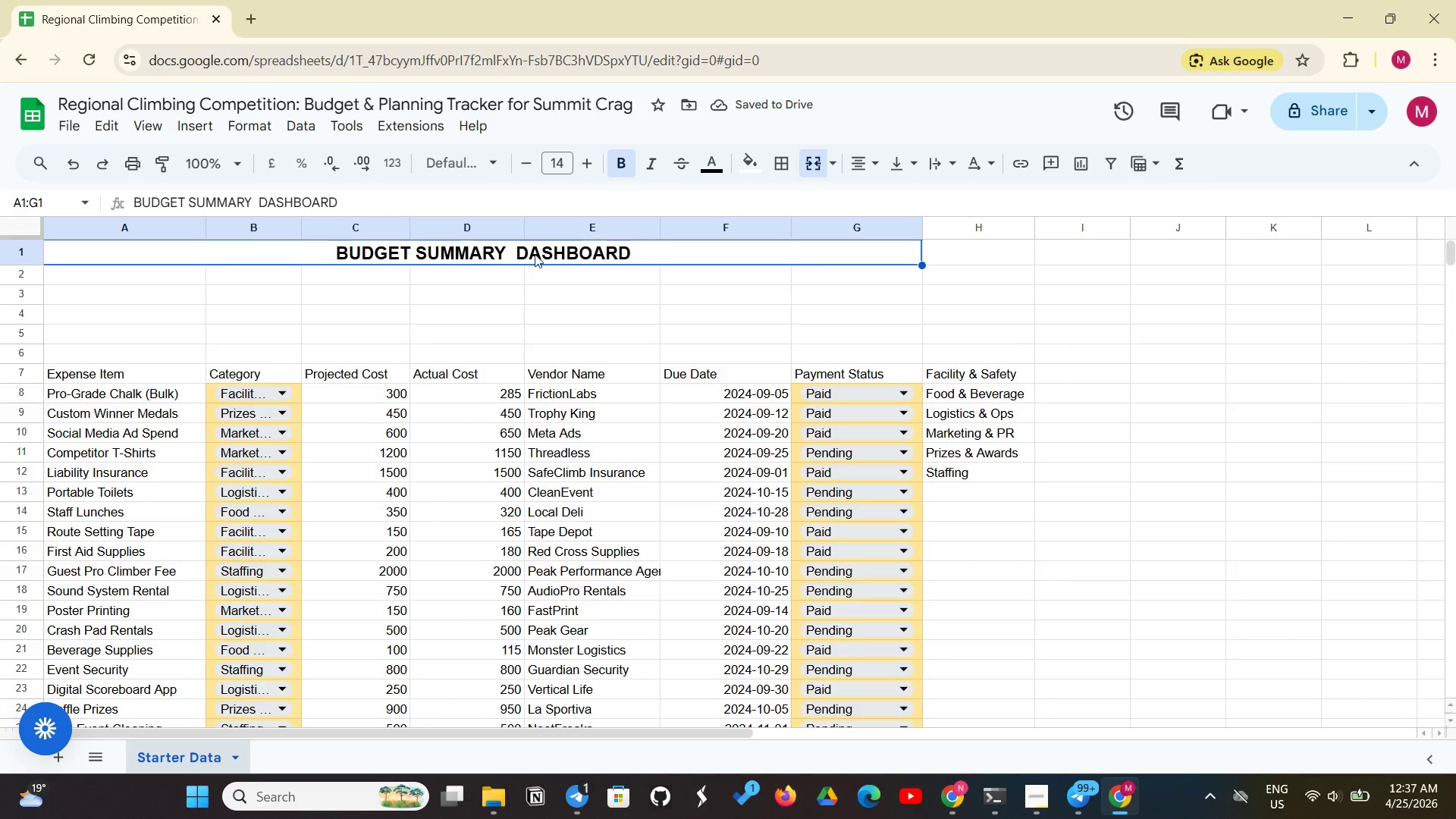 
wait(6.33)
 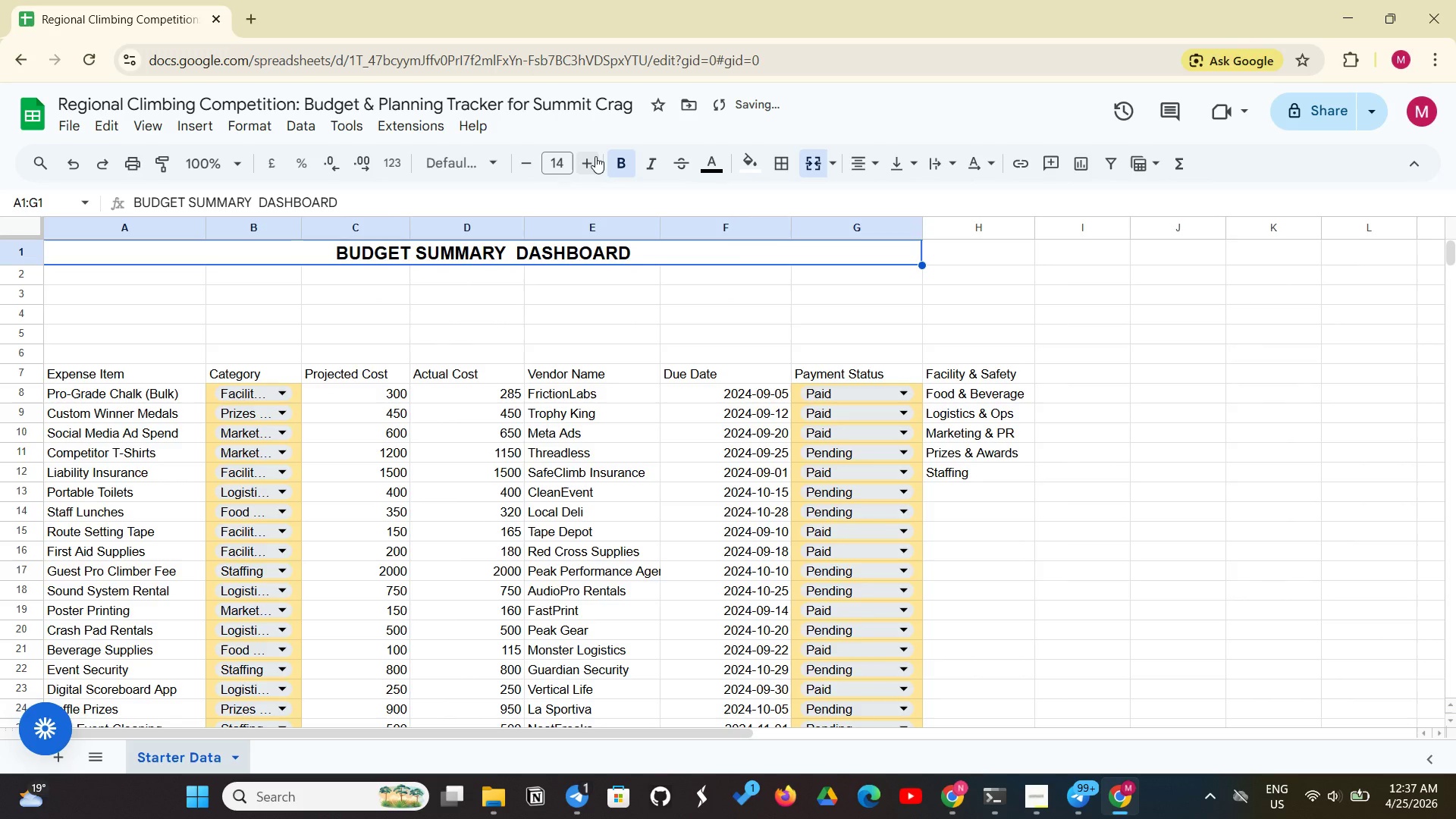 
left_click([417, 252])
 